 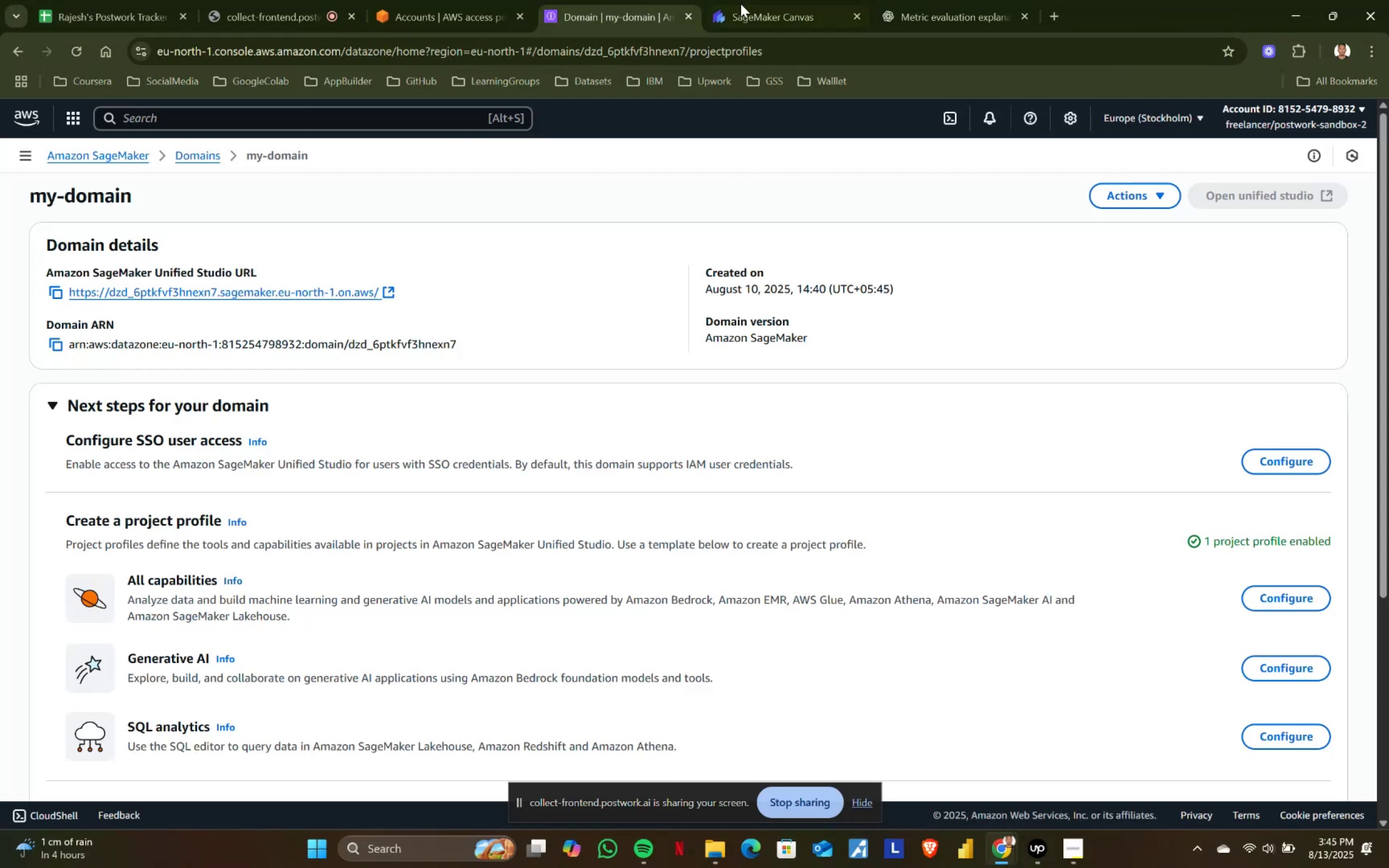 
double_click([787, 3])
 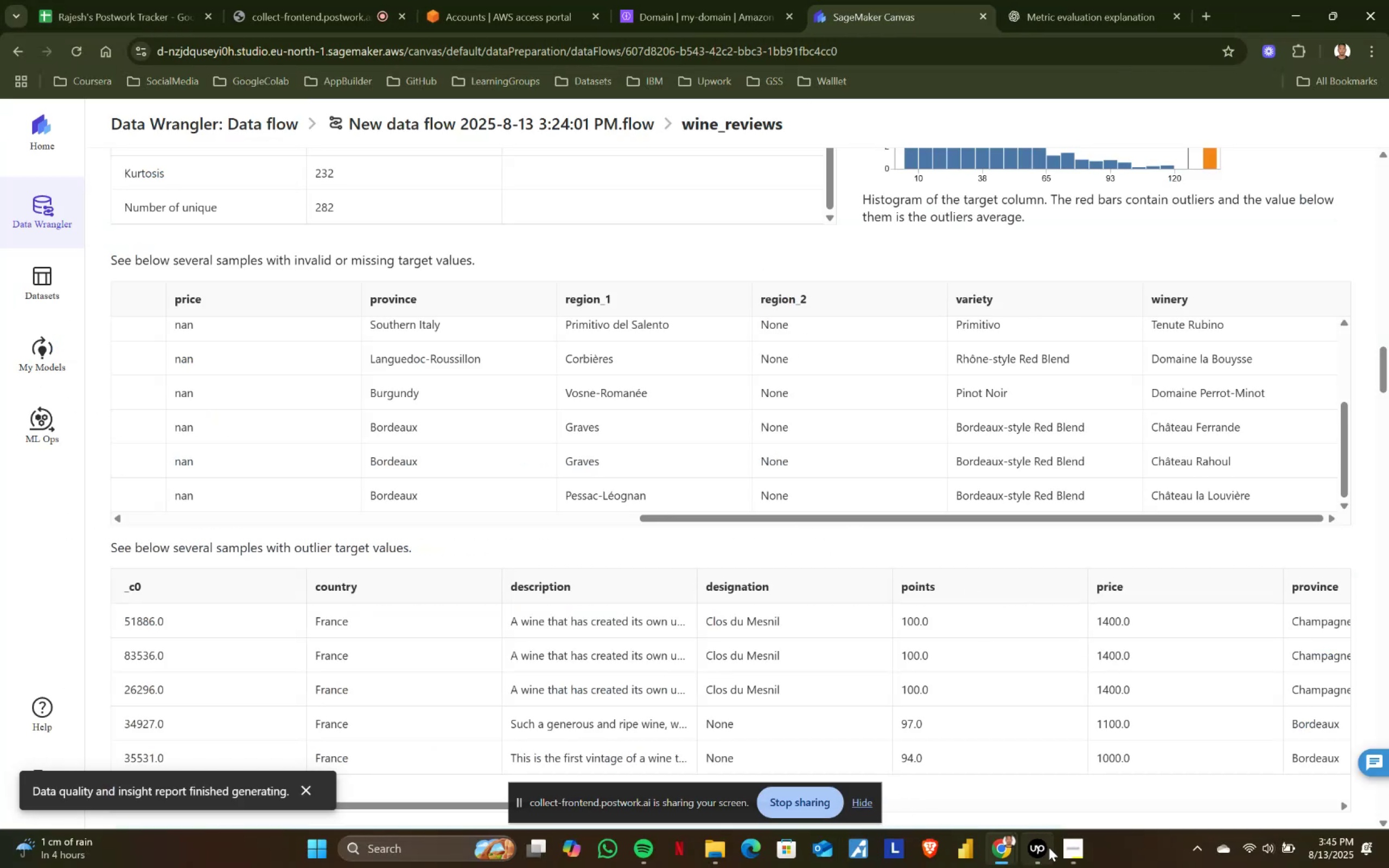 
left_click([1085, 845])
 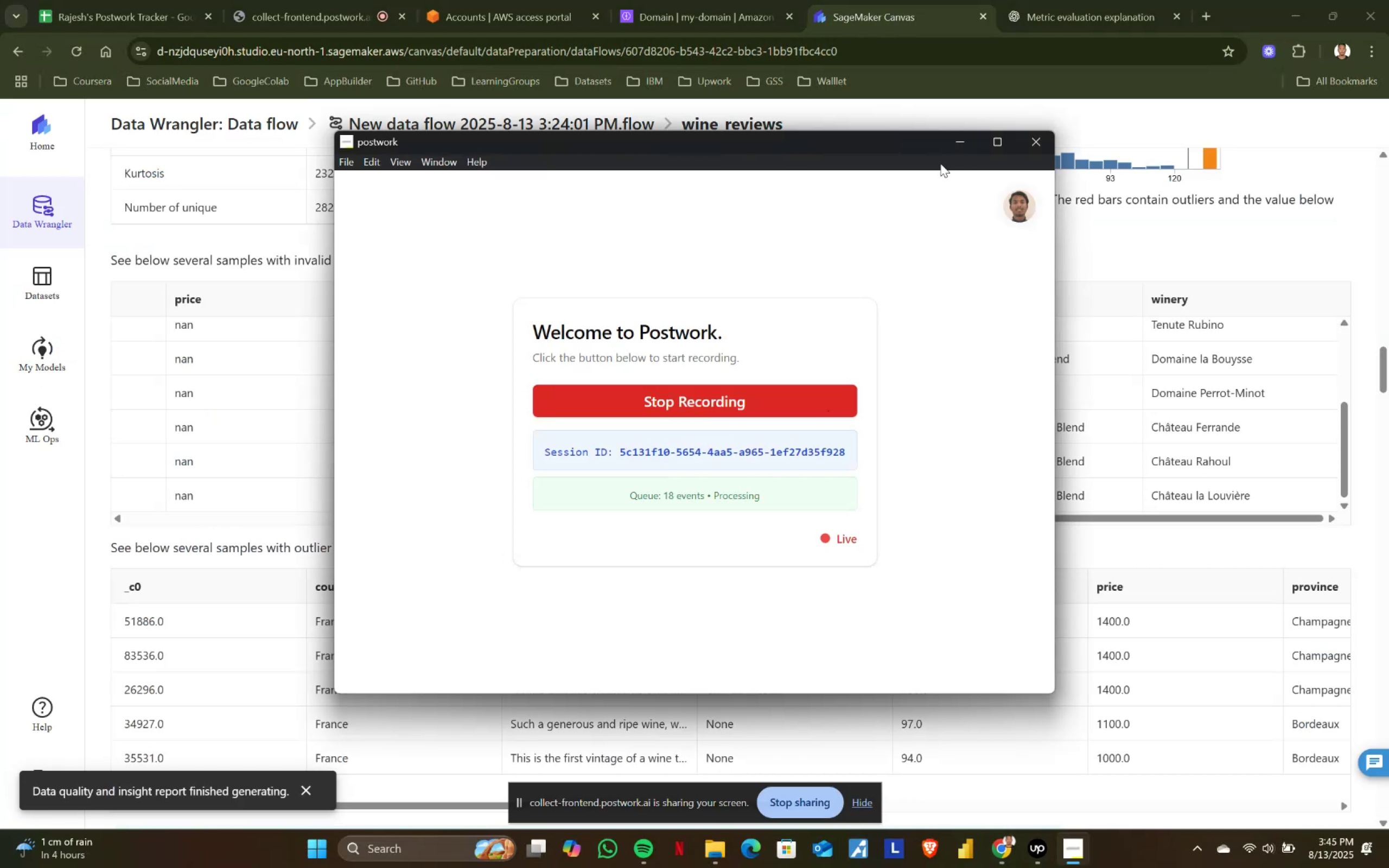 
left_click([964, 138])
 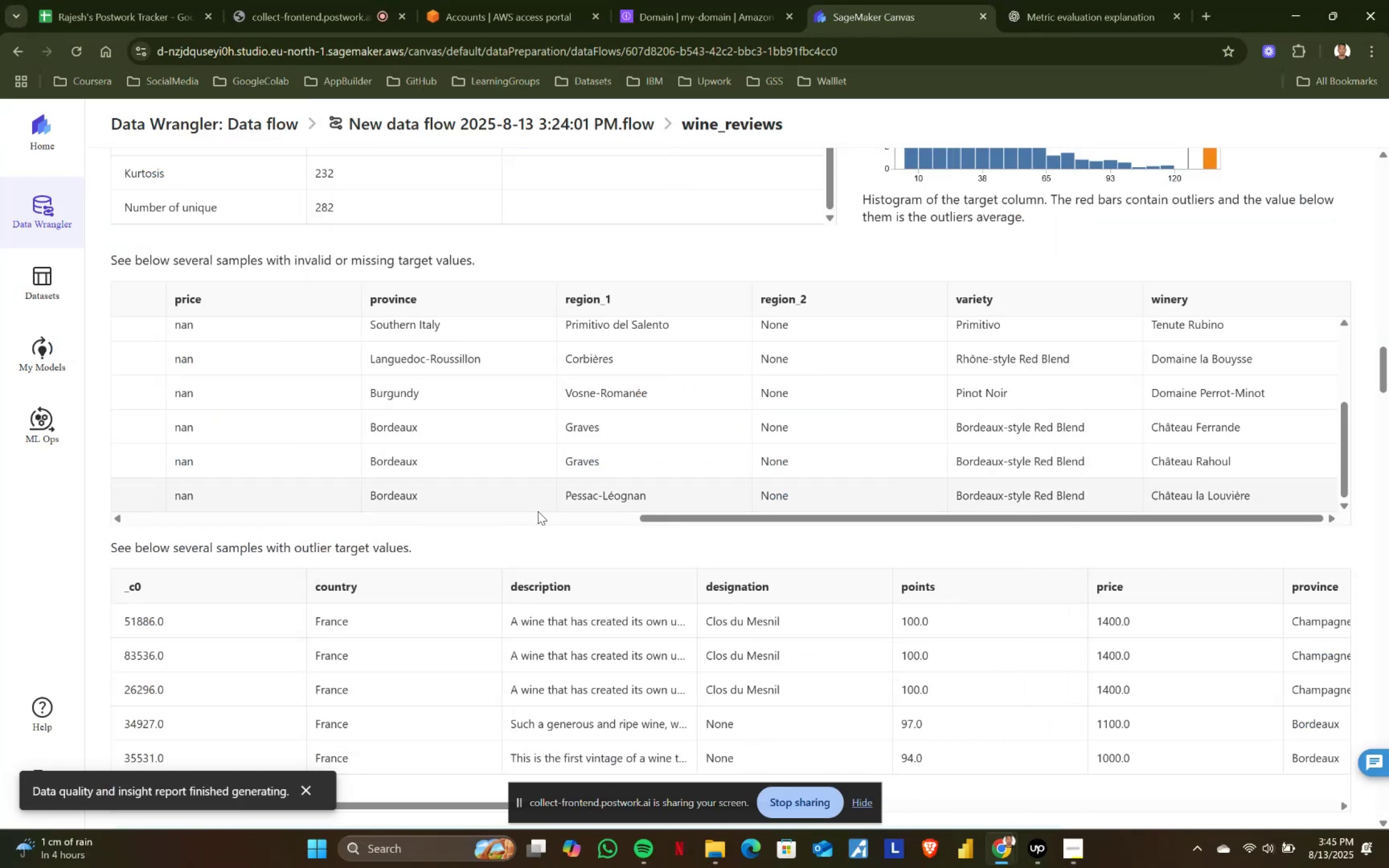 
scroll: coordinate [538, 511], scroll_direction: down, amount: 1.0
 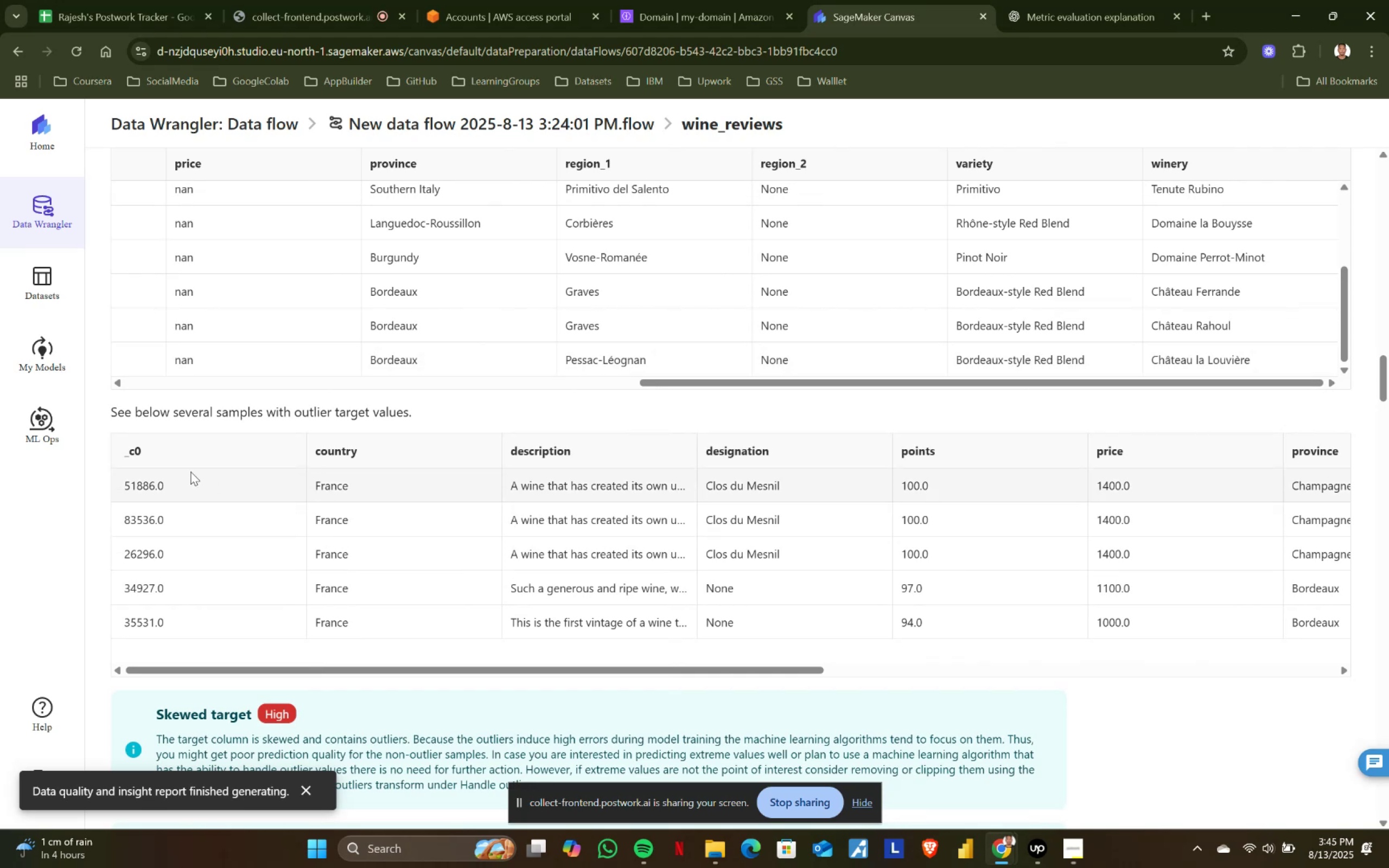 
left_click_drag(start_coordinate=[194, 413], to_coordinate=[424, 411])
 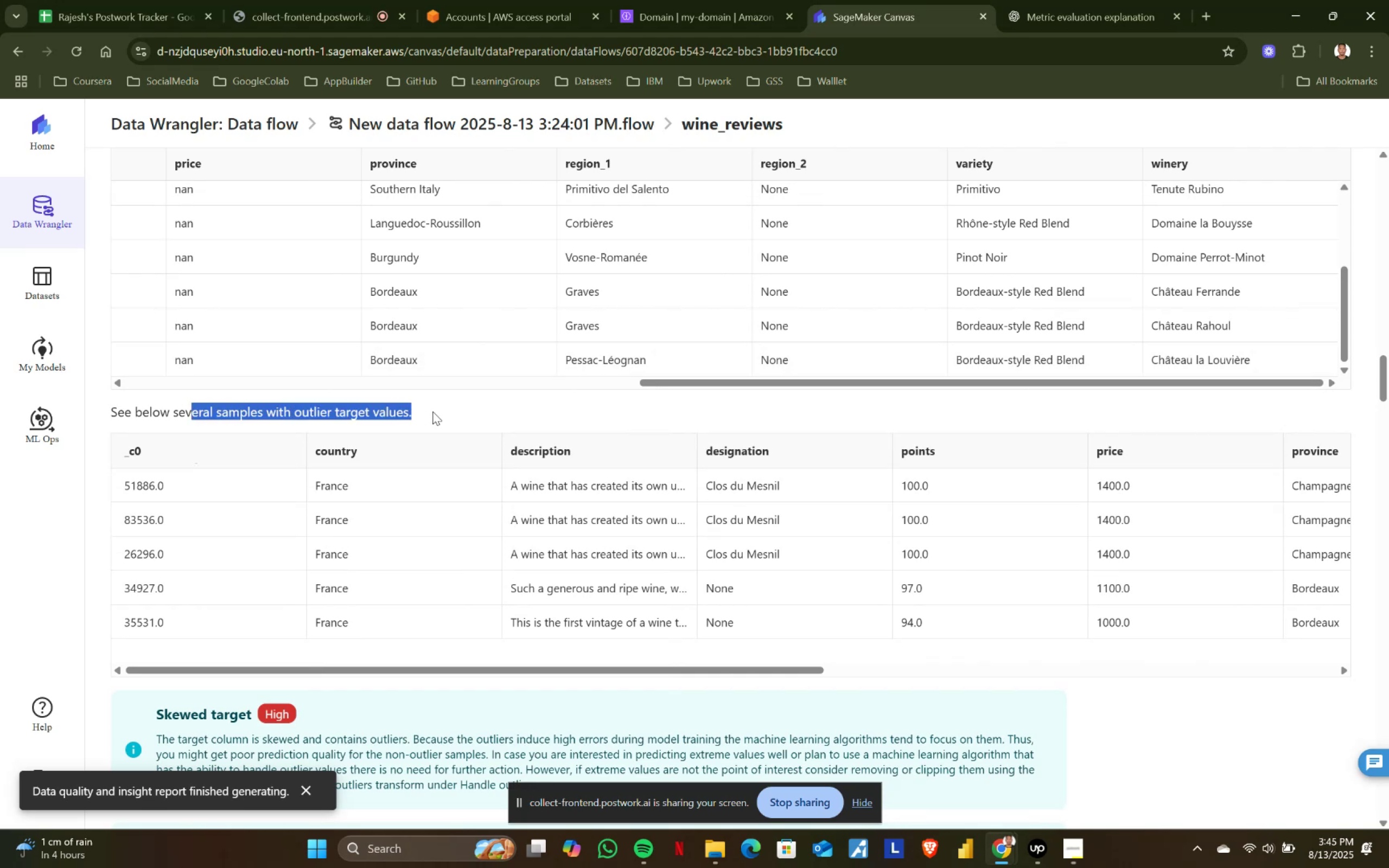 
left_click([432, 411])
 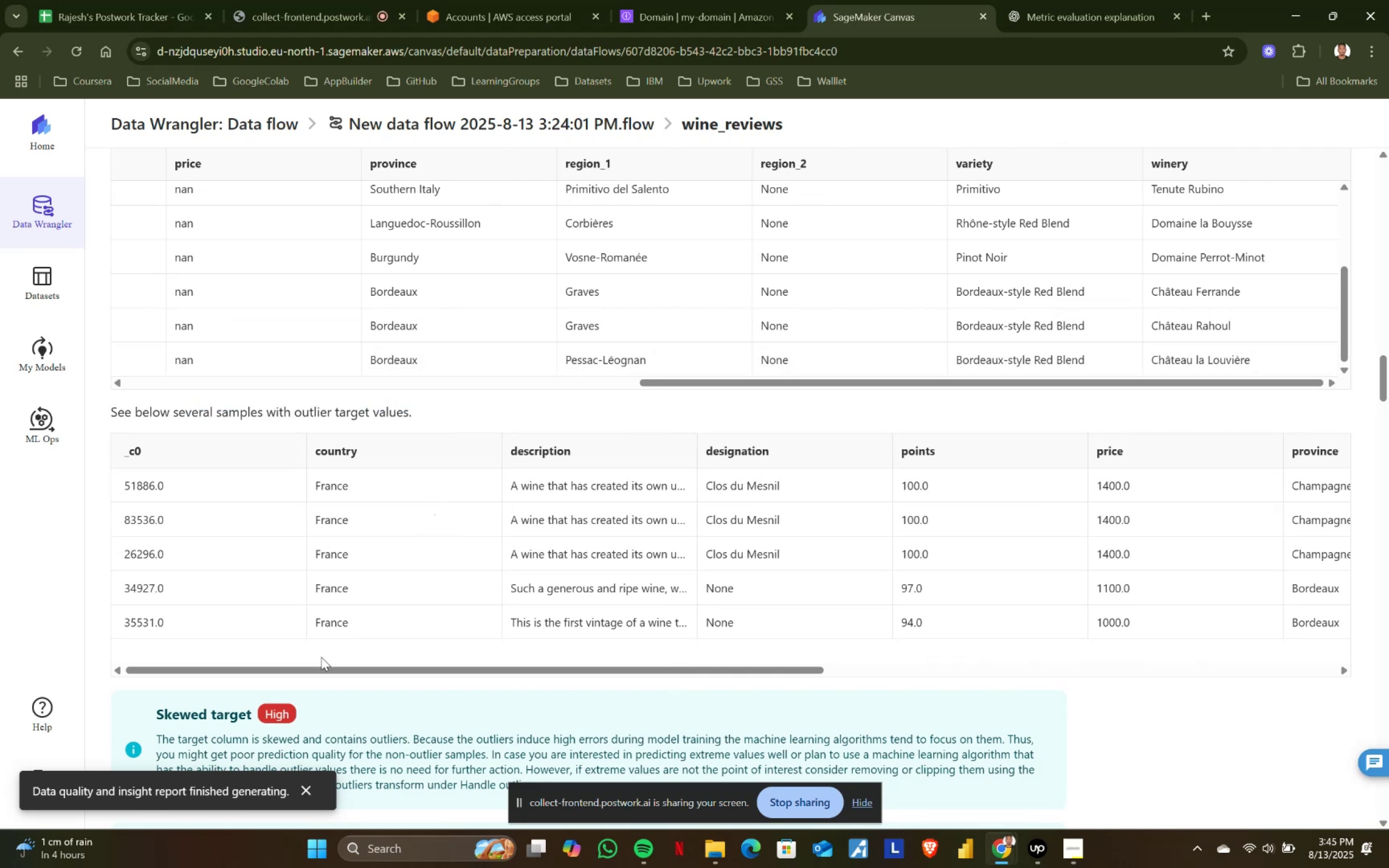 
left_click_drag(start_coordinate=[321, 669], to_coordinate=[904, 672])
 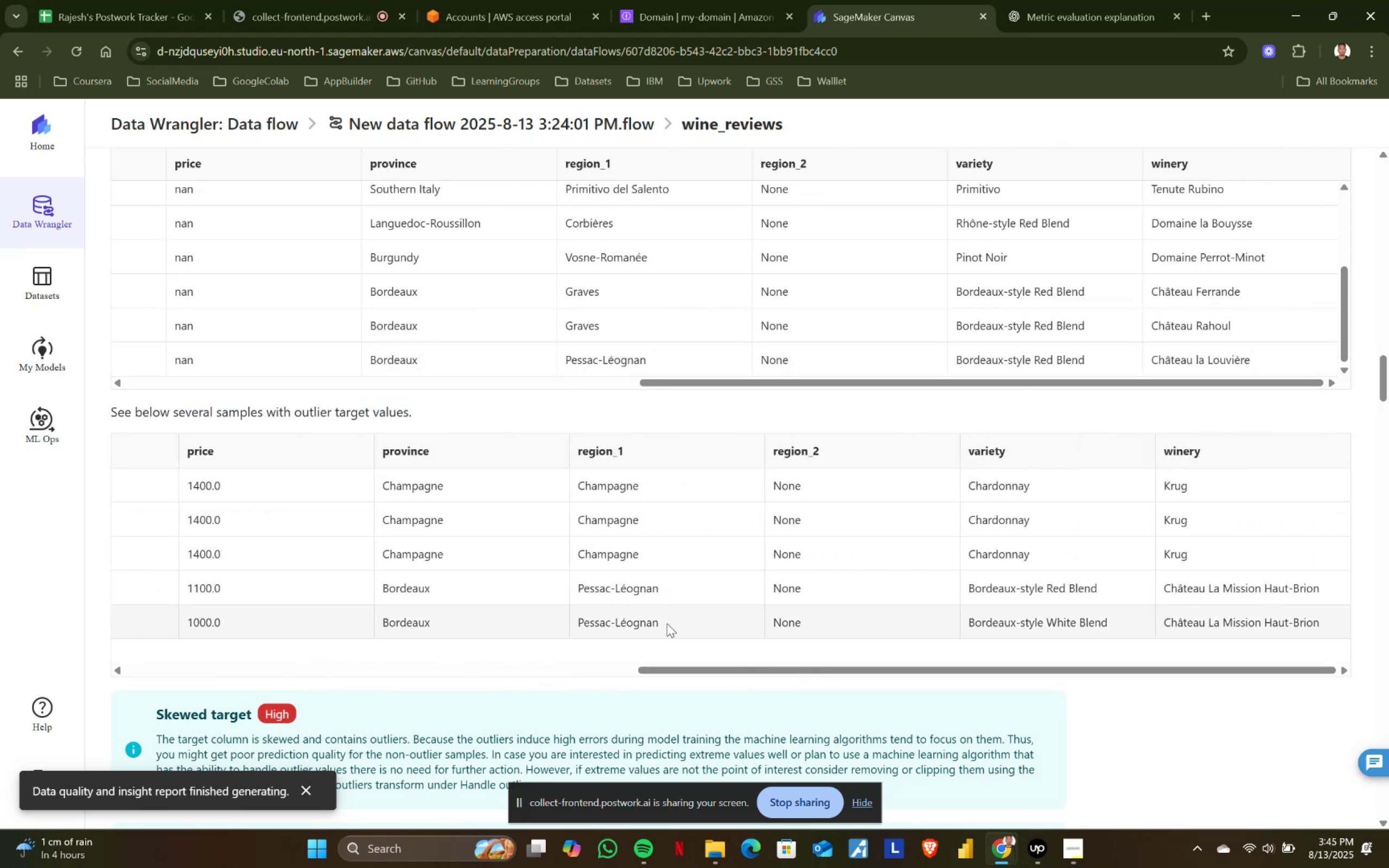 
scroll: coordinate [664, 624], scroll_direction: down, amount: 2.0
 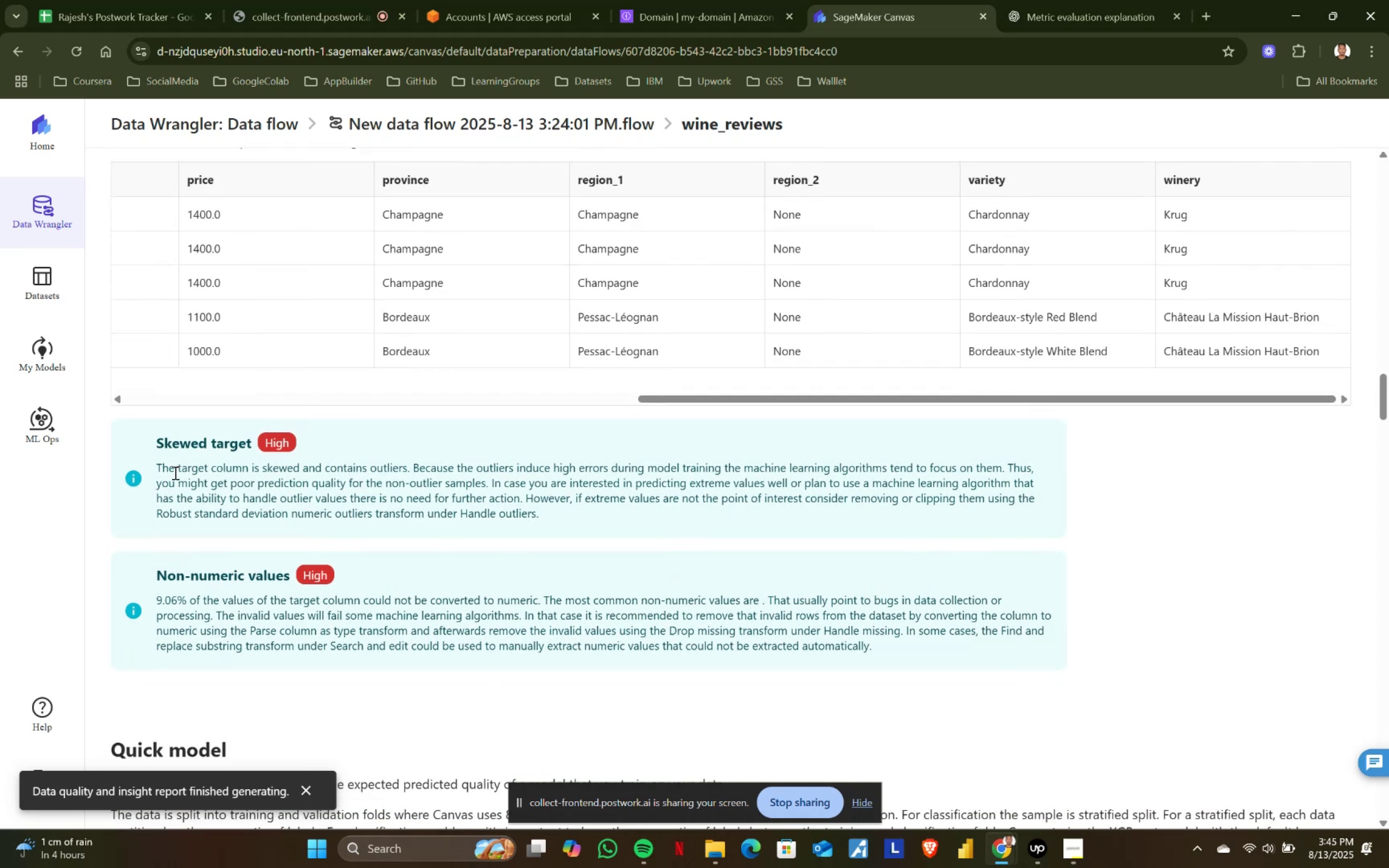 
left_click_drag(start_coordinate=[155, 466], to_coordinate=[629, 532])
 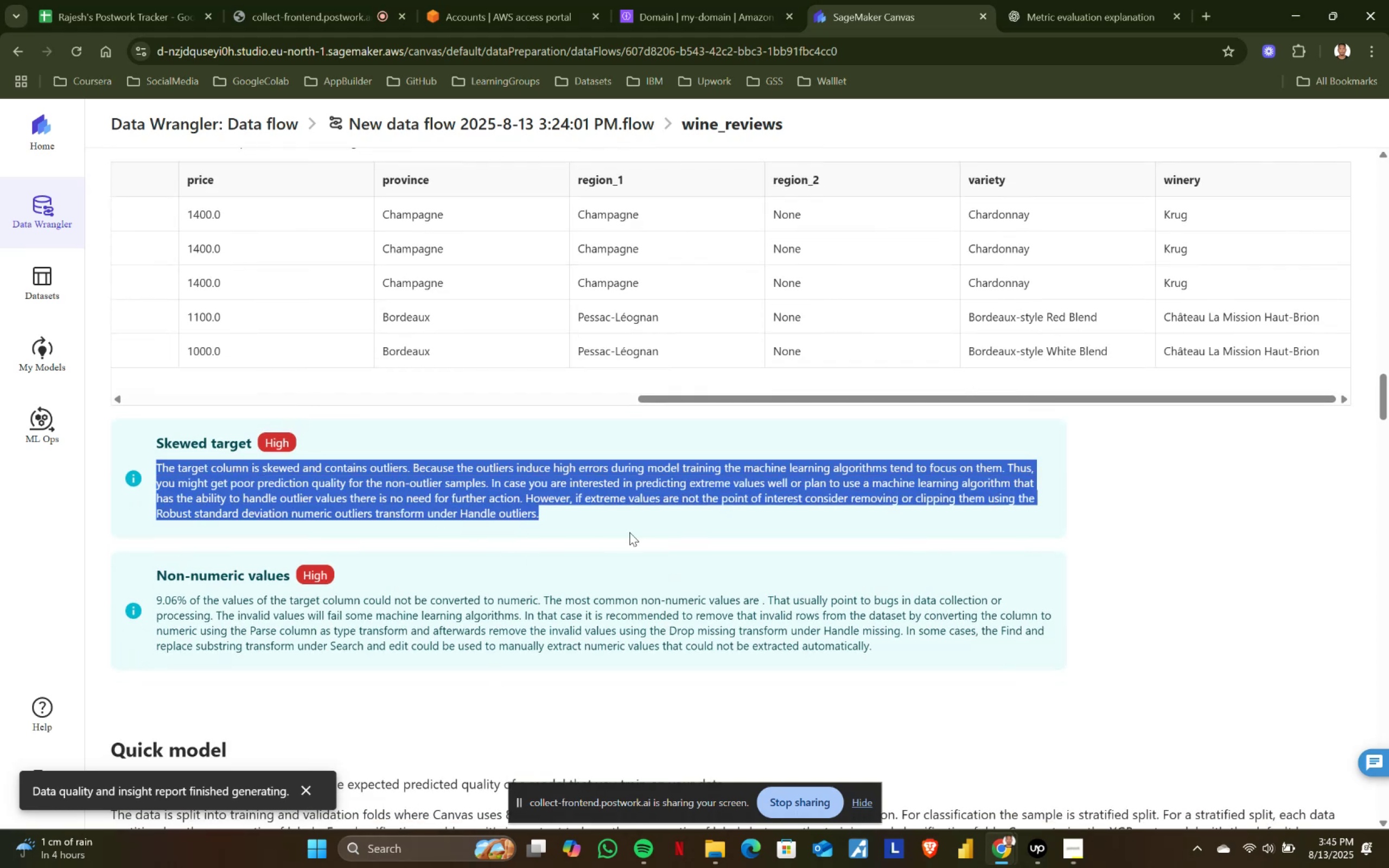 
left_click([629, 532])
 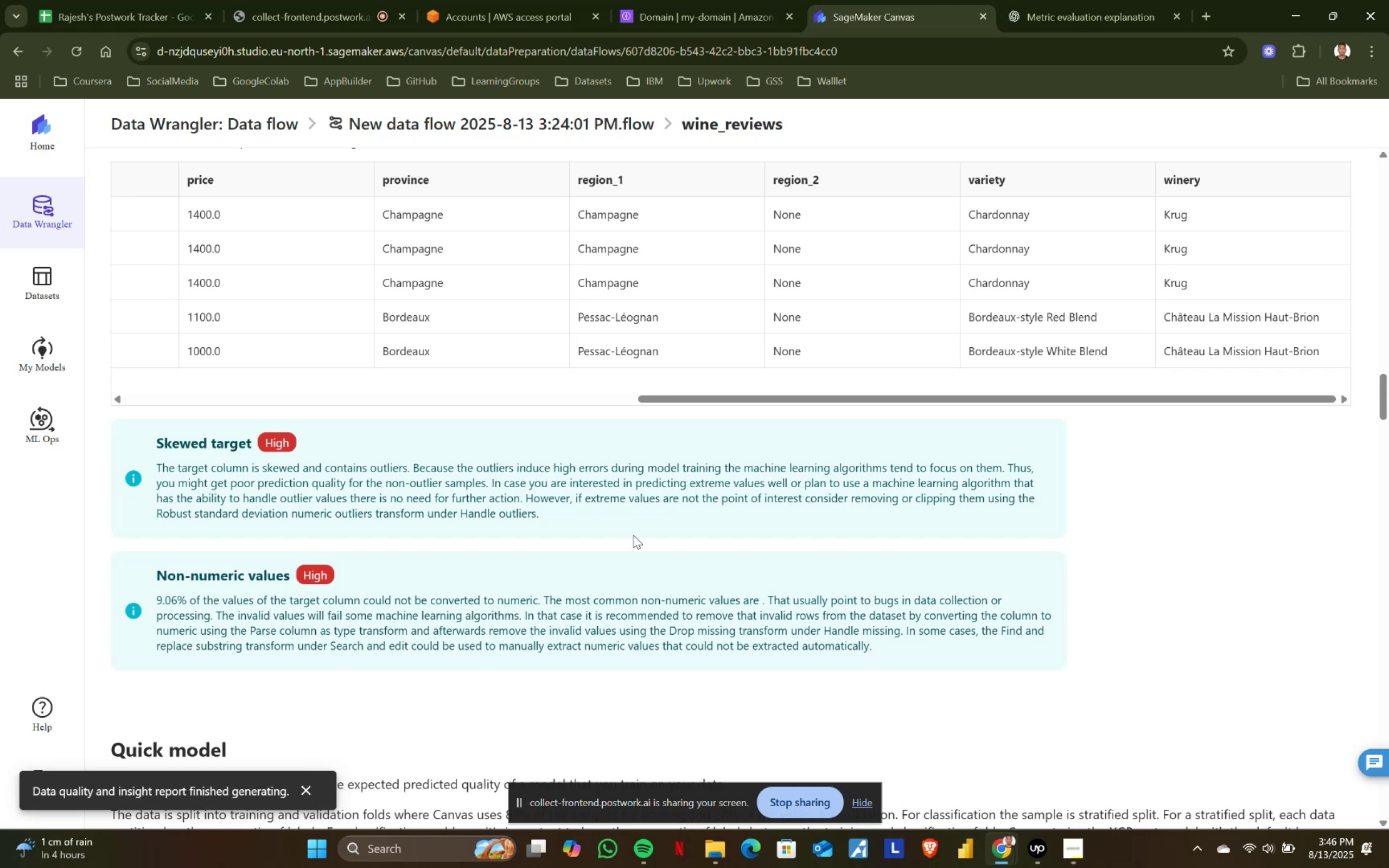 
wait(30.24)
 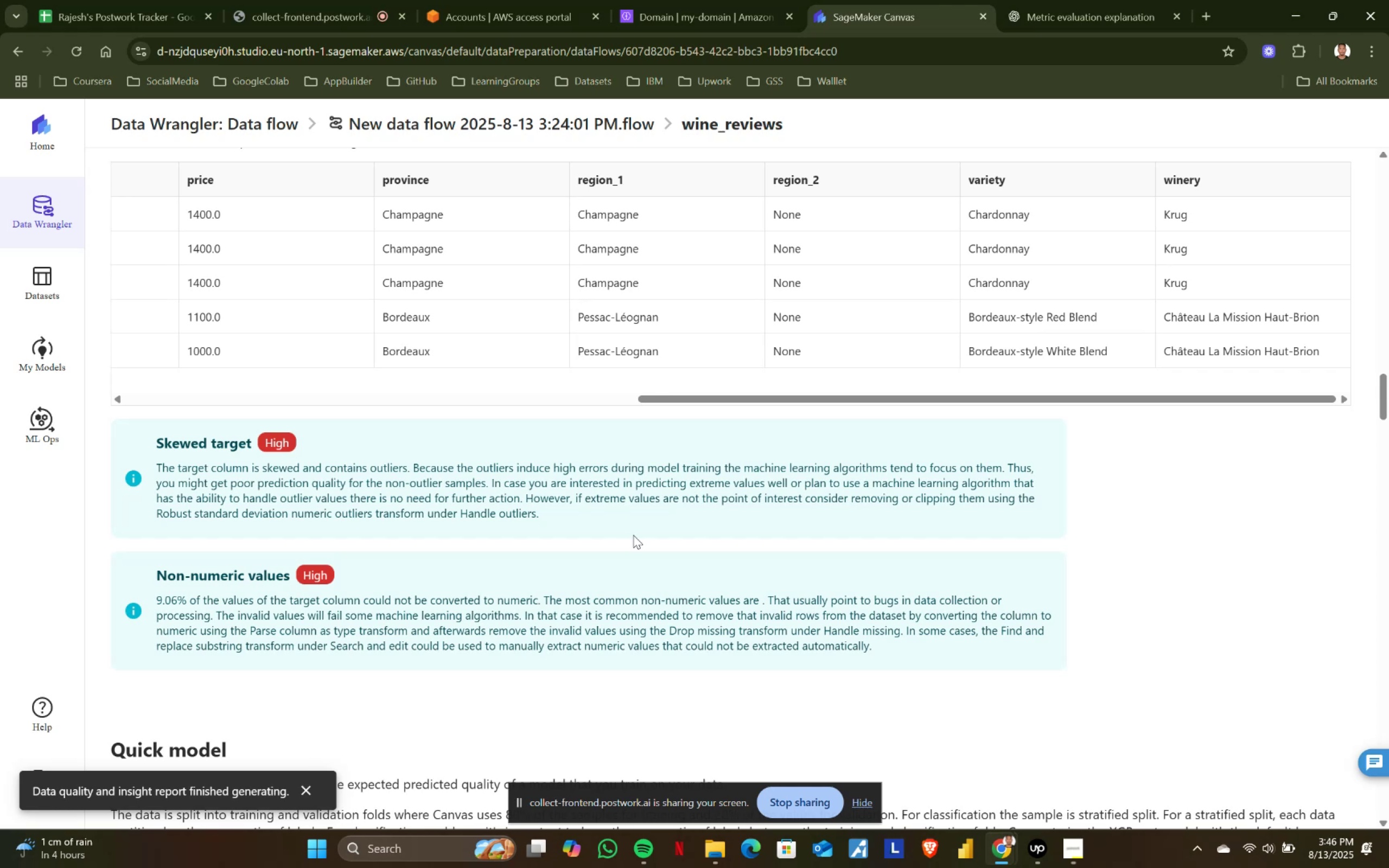 
scroll: coordinate [545, 494], scroll_direction: down, amount: 2.0
 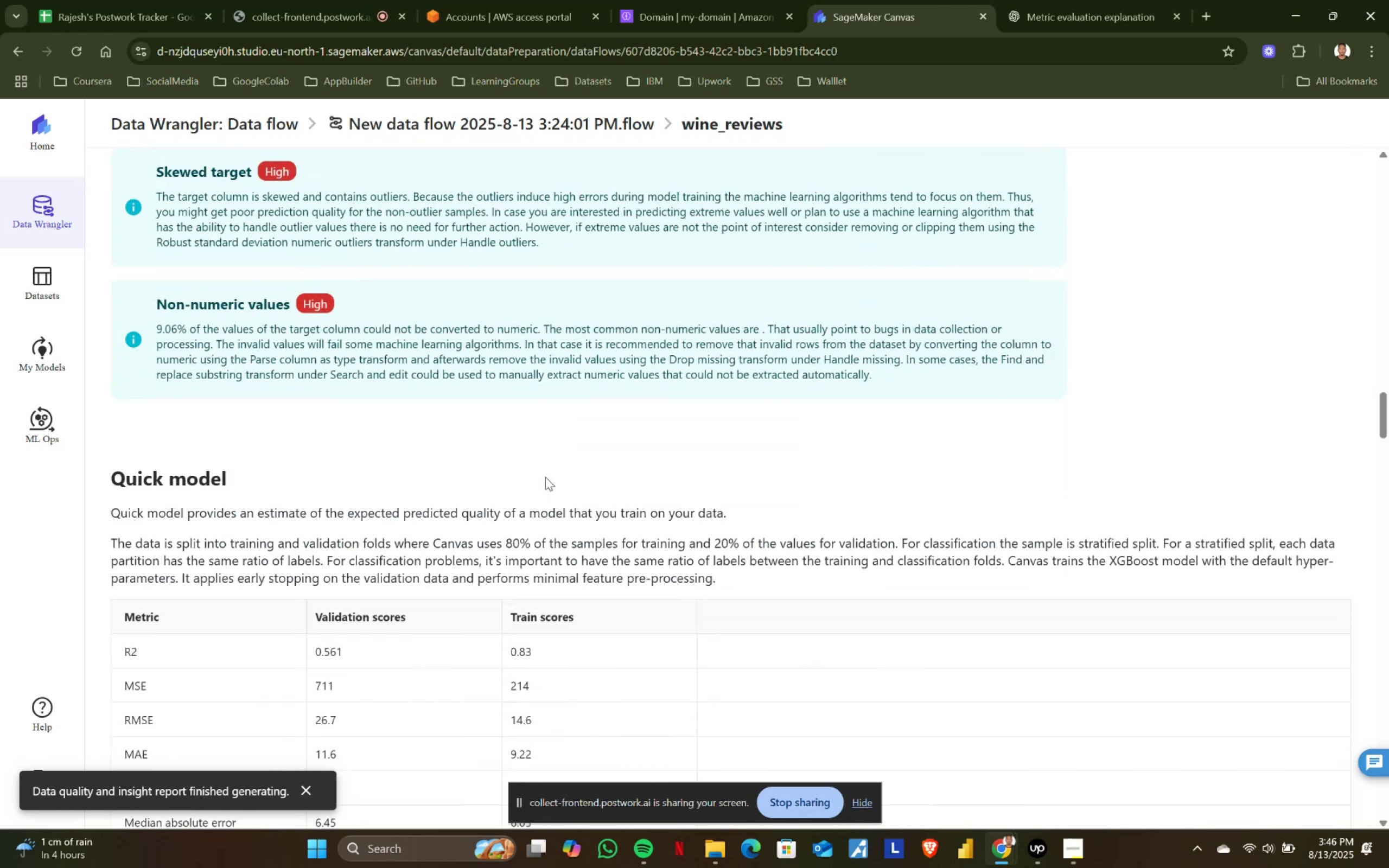 
scroll: coordinate [545, 475], scroll_direction: up, amount: 1.0
 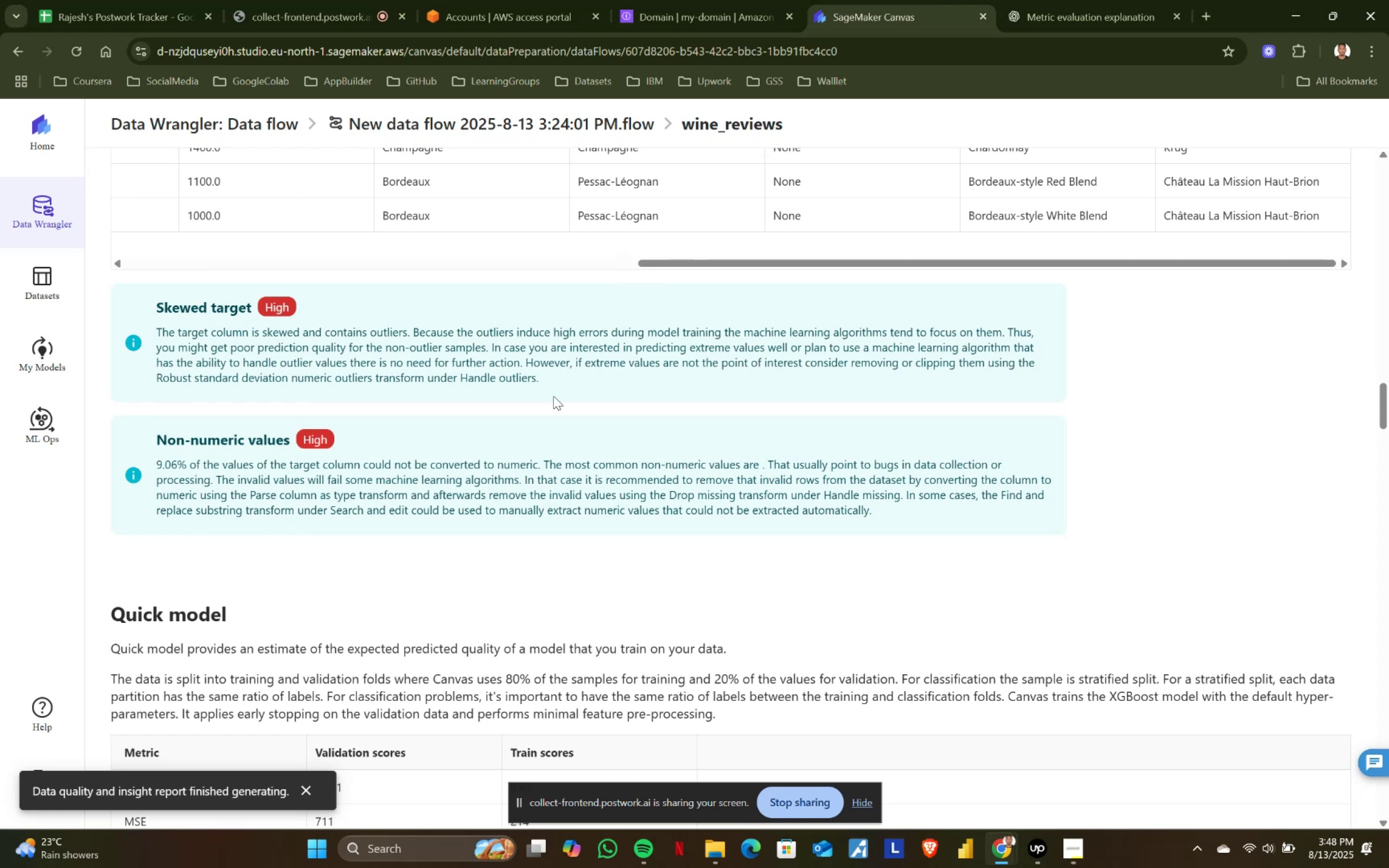 
wait(152.68)
 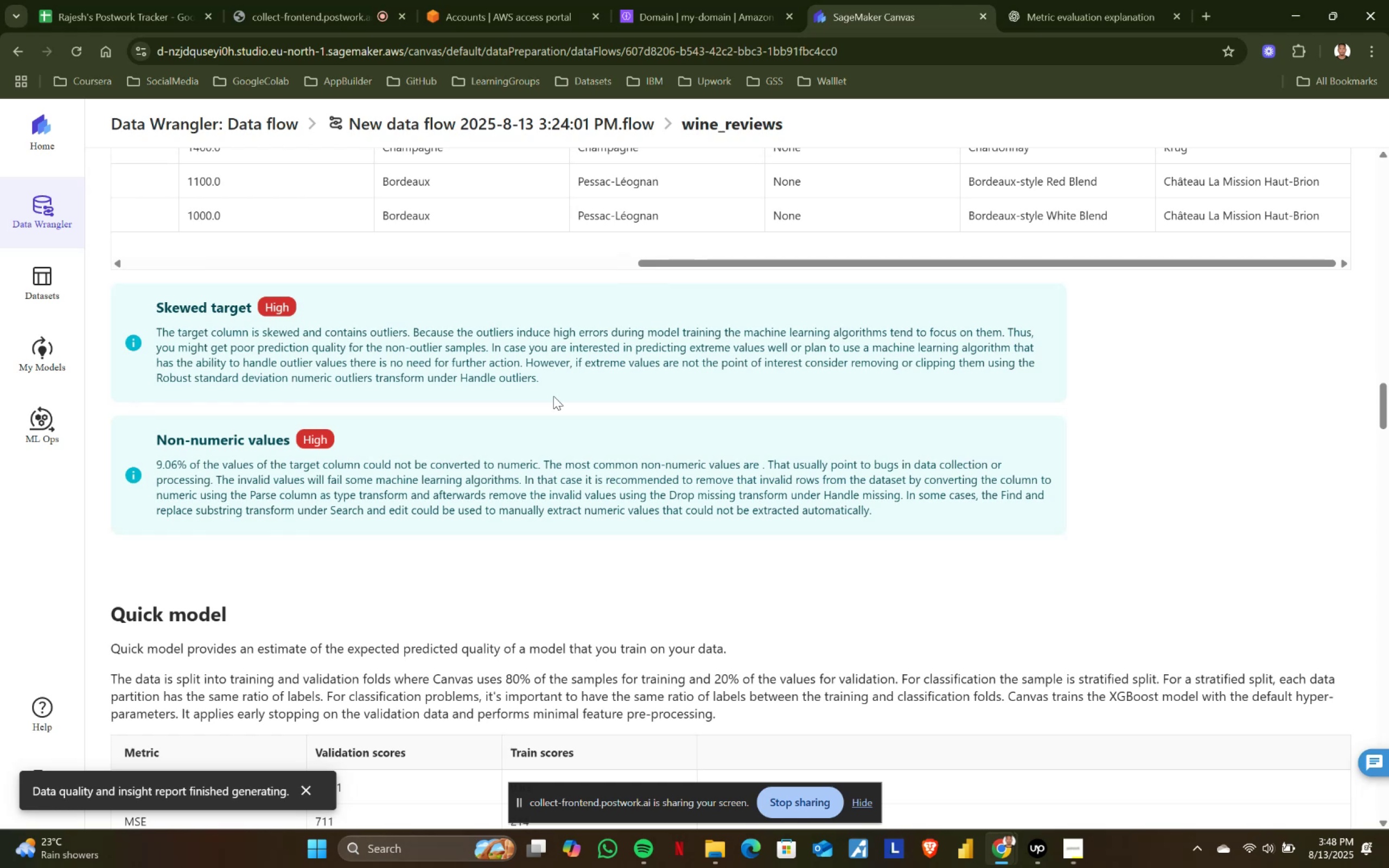 
scroll: coordinate [508, 465], scroll_direction: down, amount: 2.0
 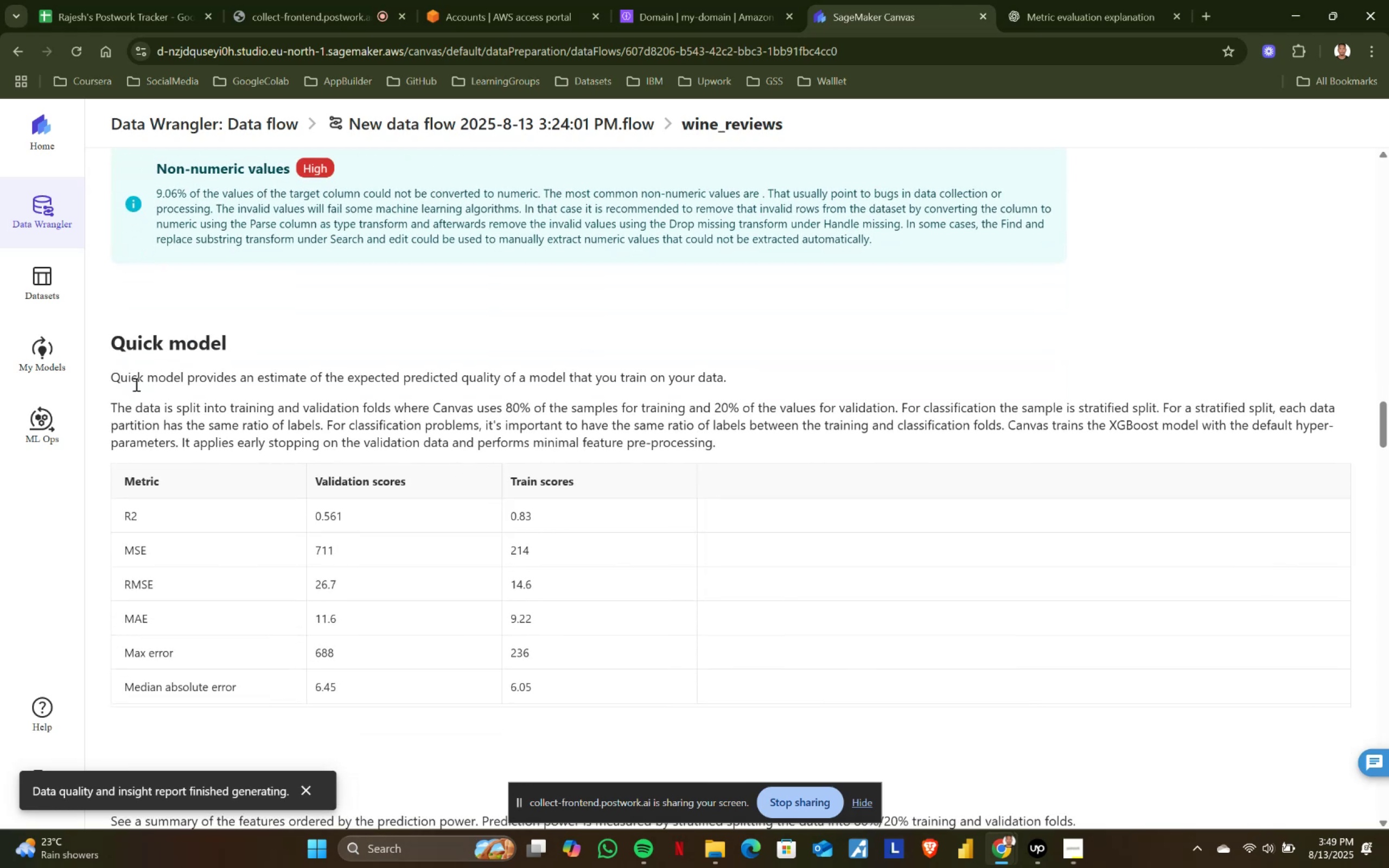 
left_click_drag(start_coordinate=[111, 373], to_coordinate=[747, 439])
 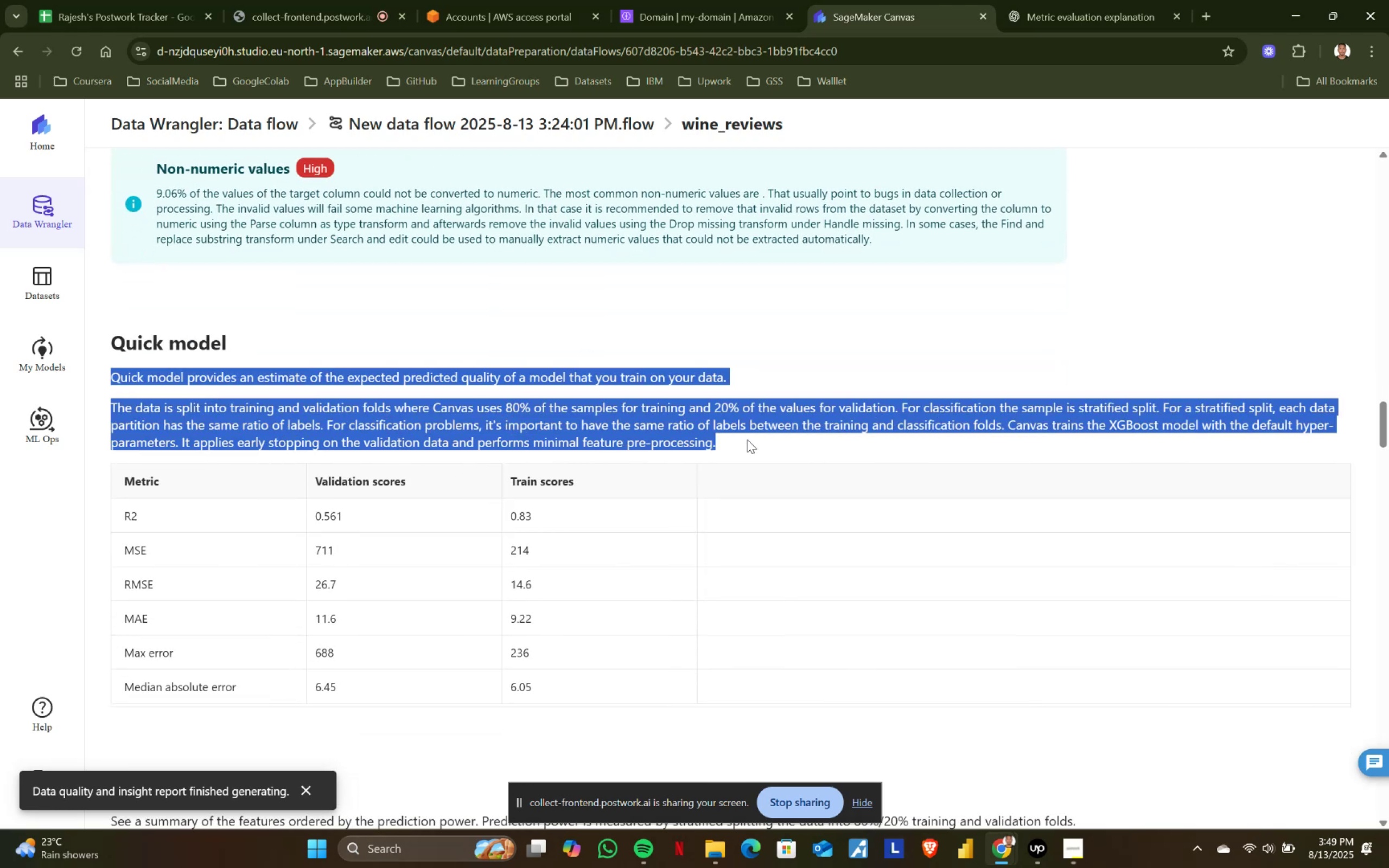 
left_click([747, 439])
 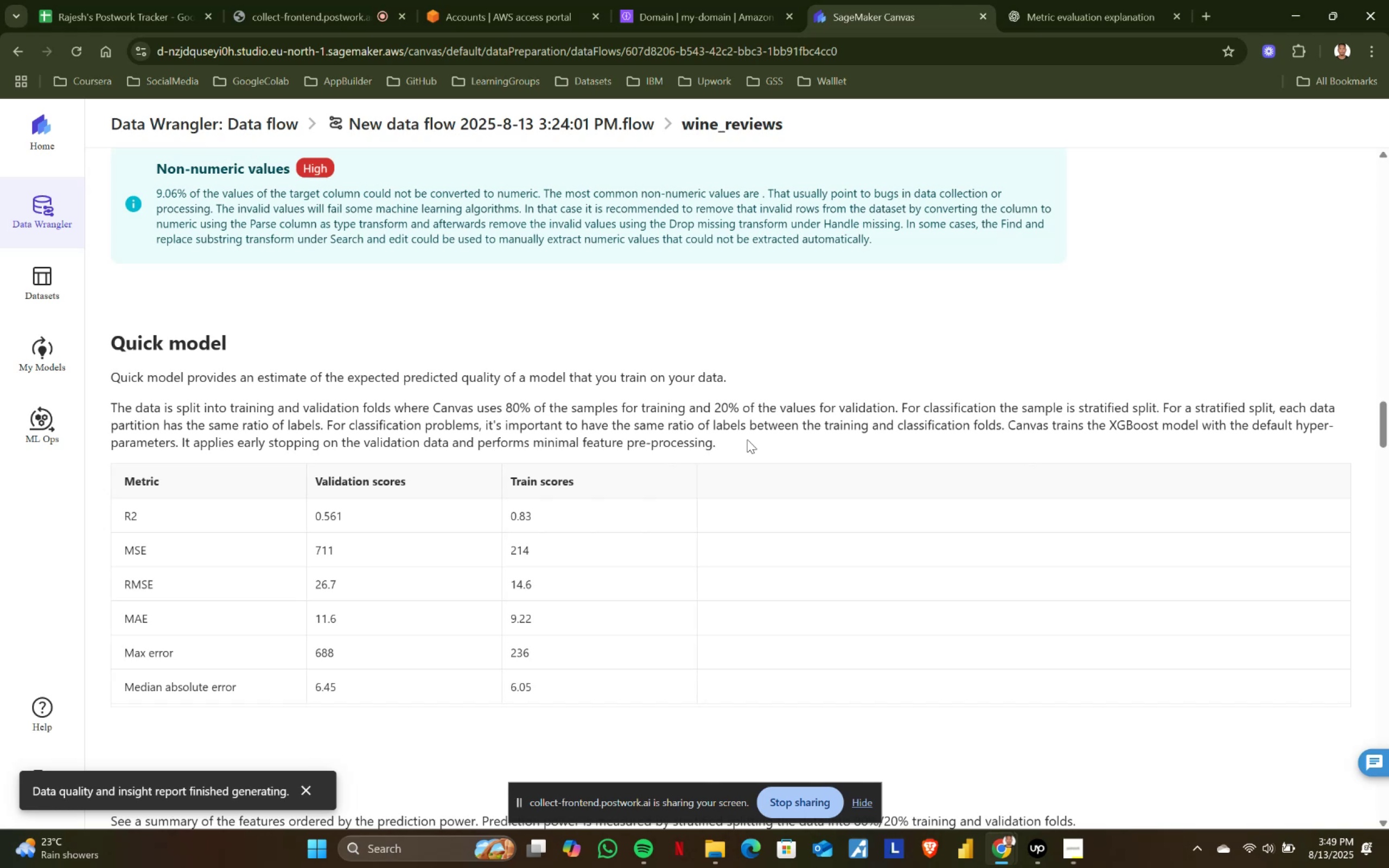 
left_click_drag(start_coordinate=[747, 439], to_coordinate=[98, 374])
 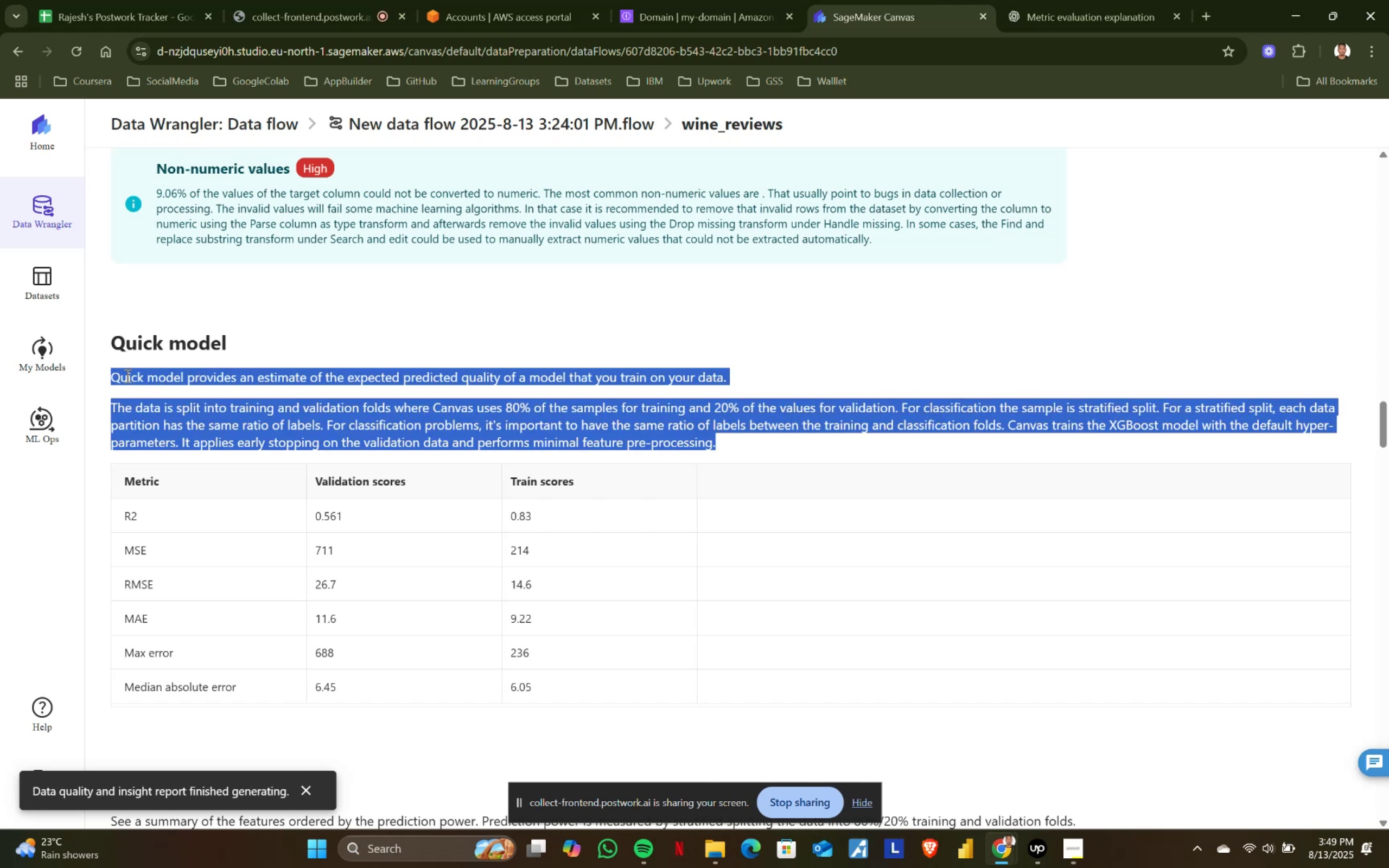 
left_click([126, 375])
 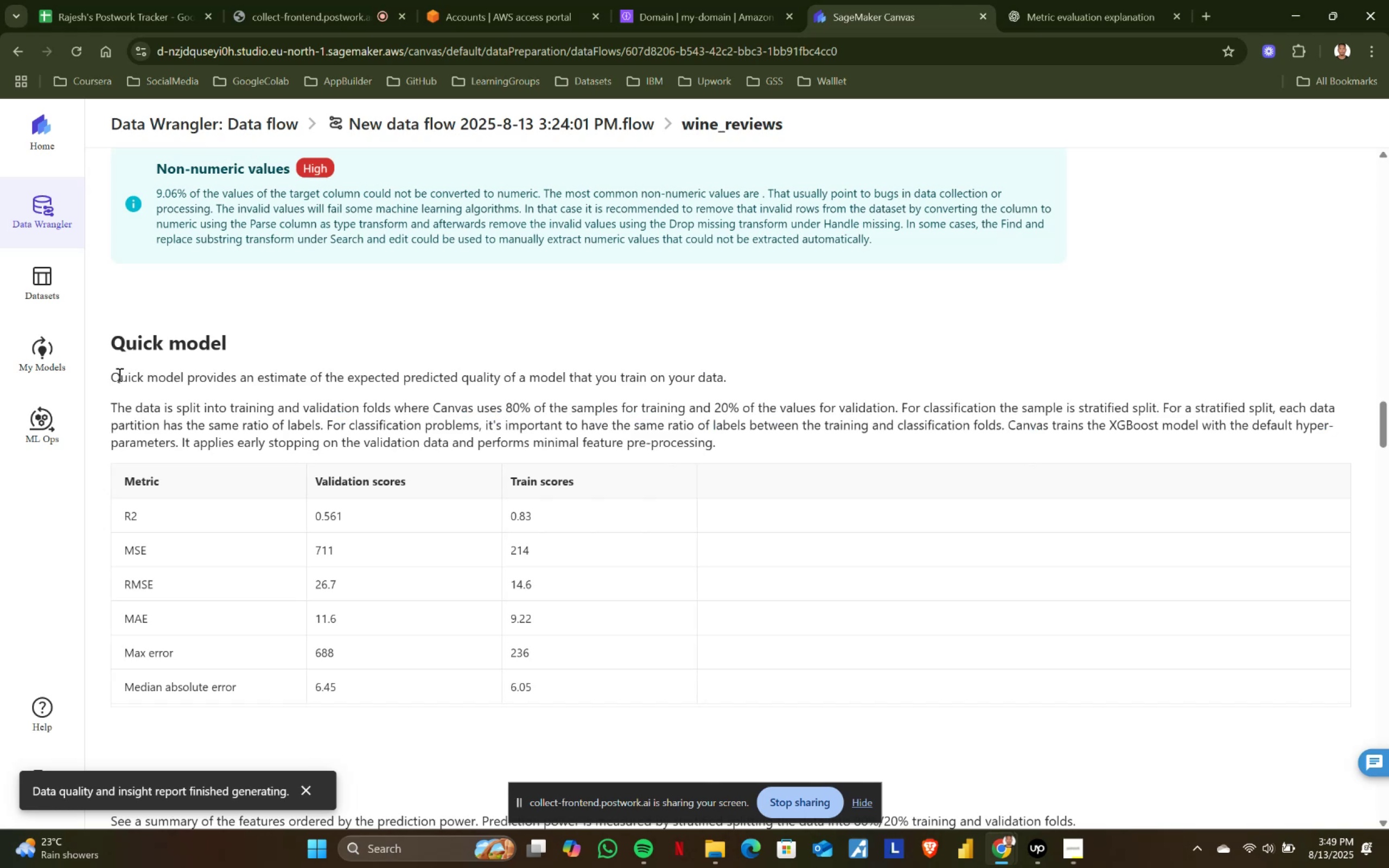 
left_click_drag(start_coordinate=[107, 373], to_coordinate=[718, 449])
 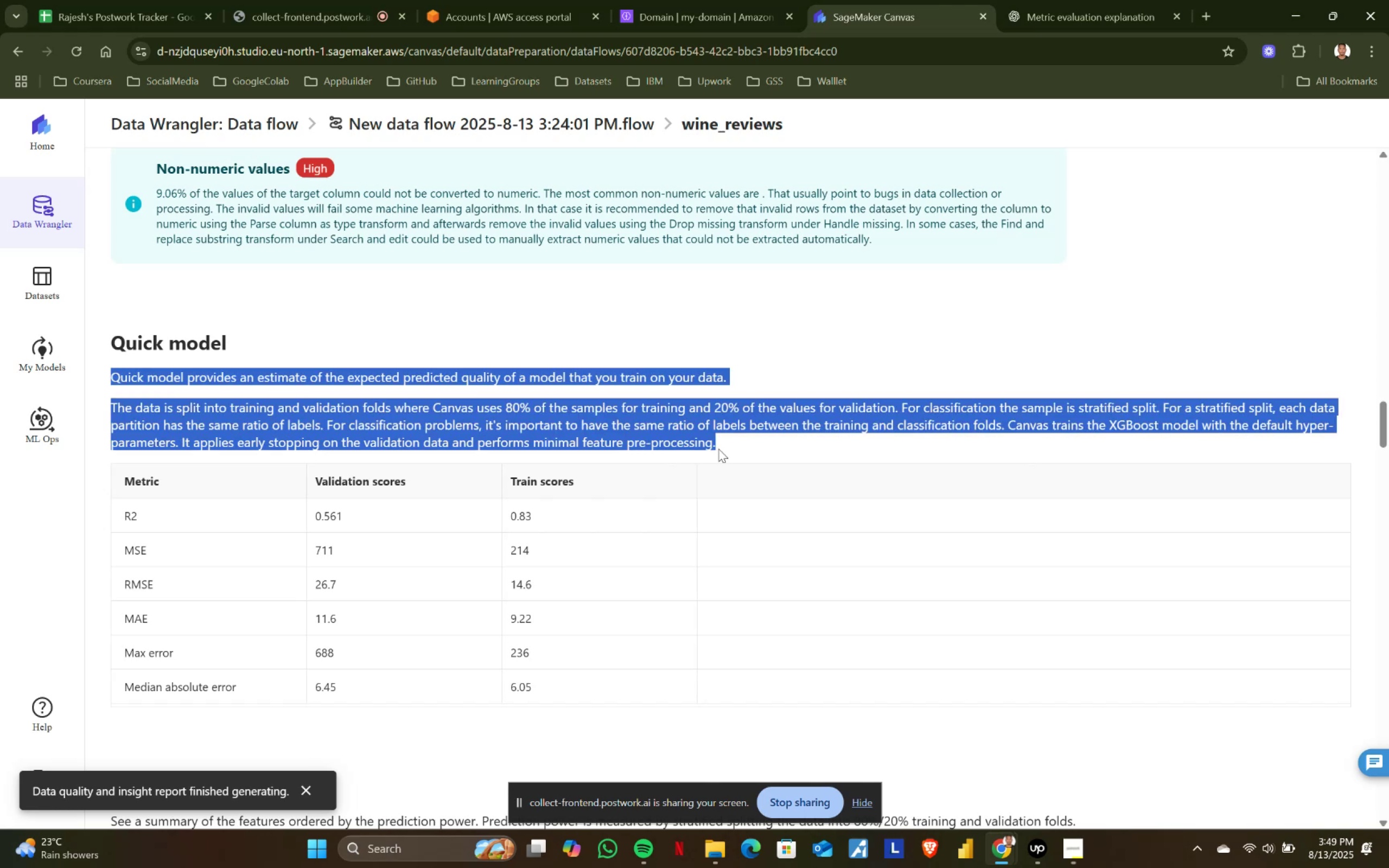 
left_click([718, 449])
 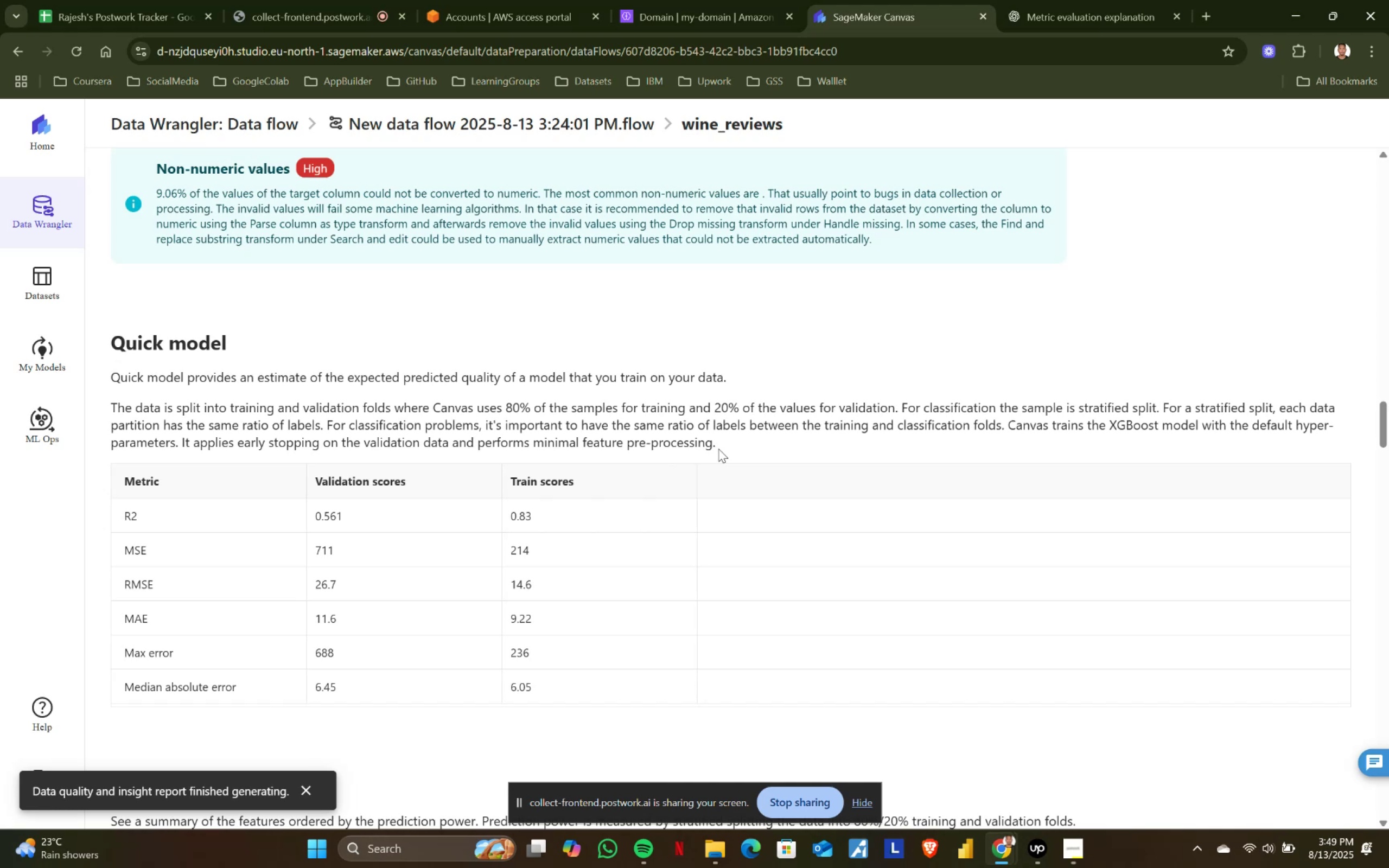 
wait(15.7)
 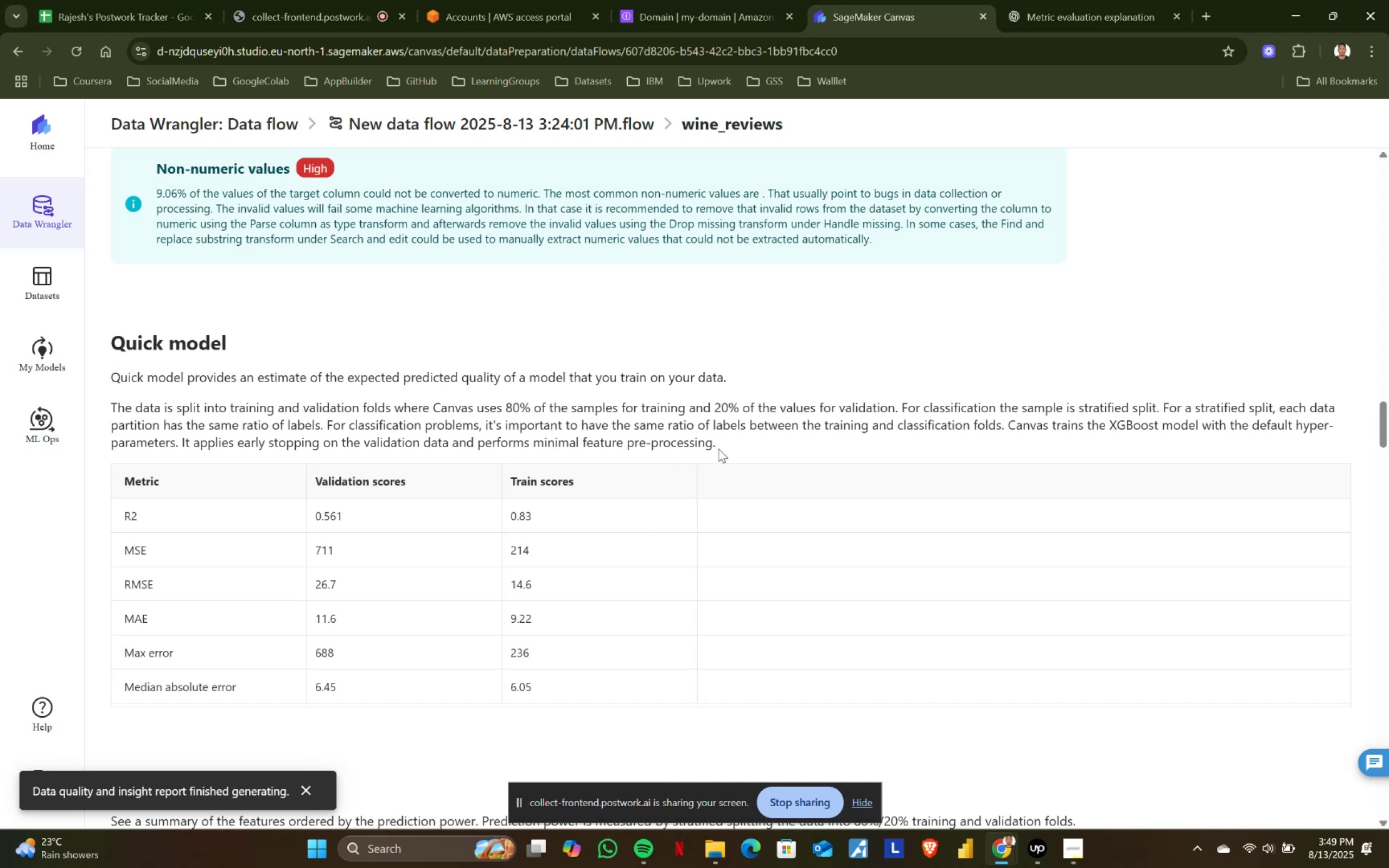 
scroll: coordinate [341, 347], scroll_direction: down, amount: 1.0
 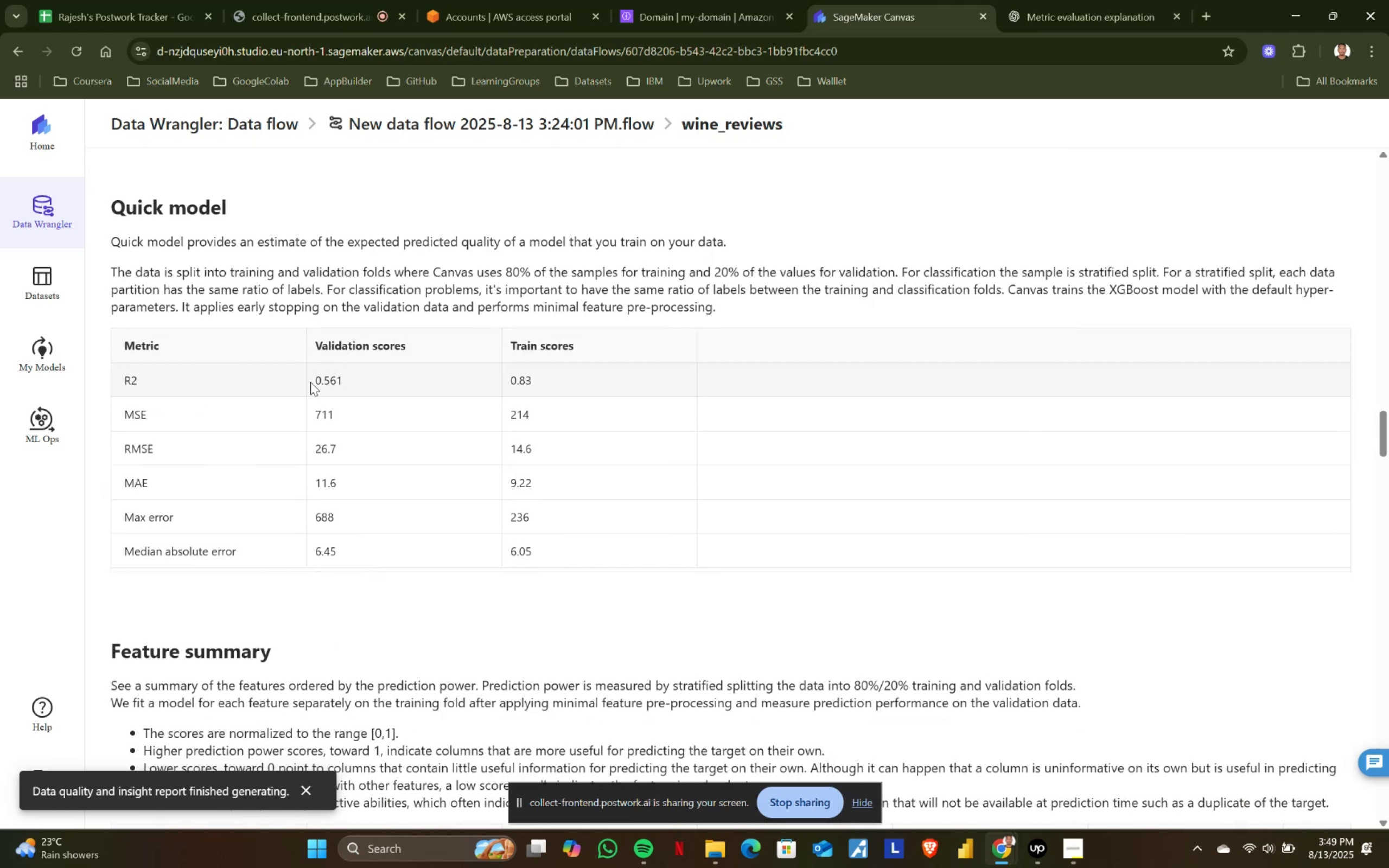 
left_click_drag(start_coordinate=[508, 375], to_coordinate=[565, 375])
 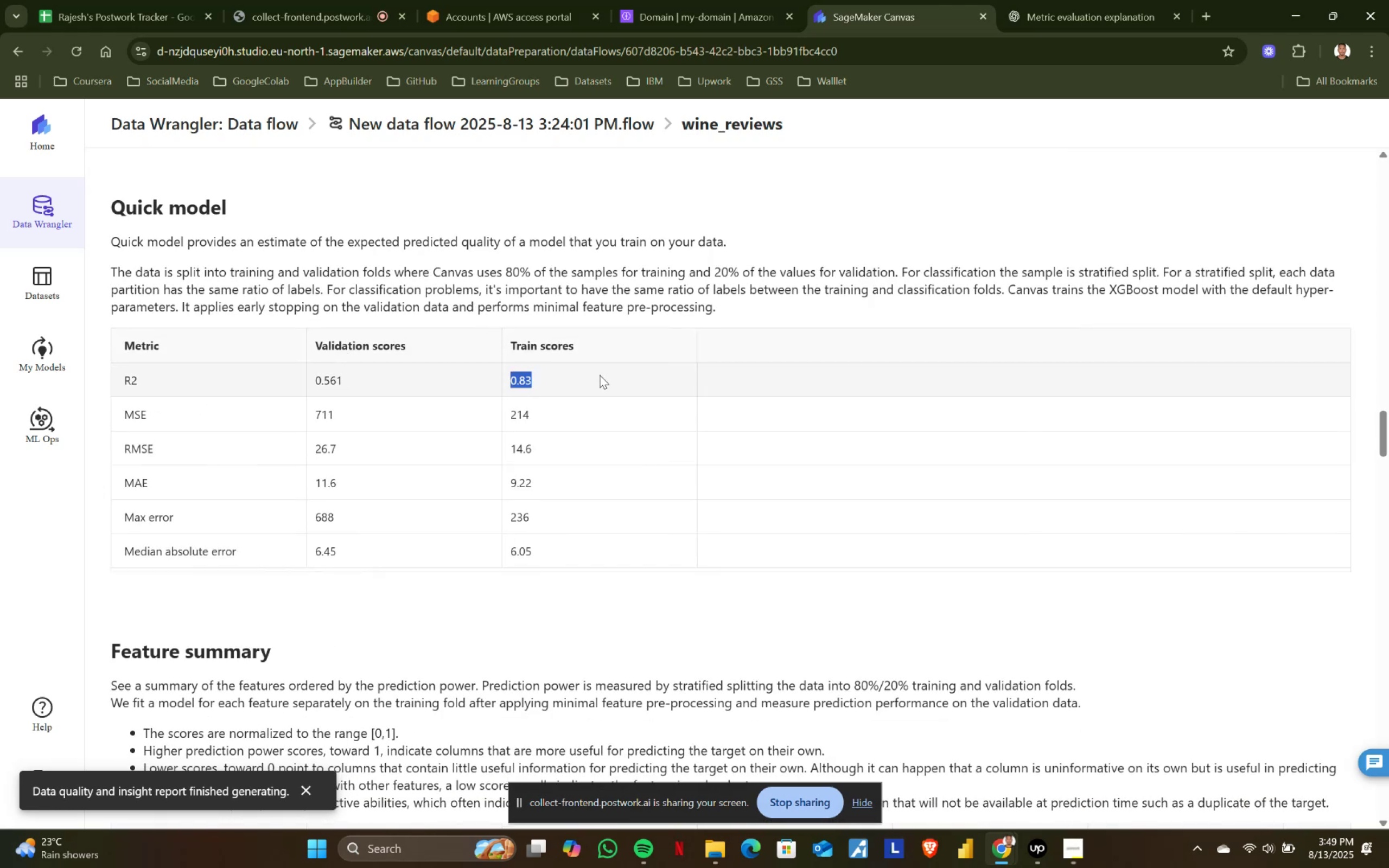 
double_click([600, 375])
 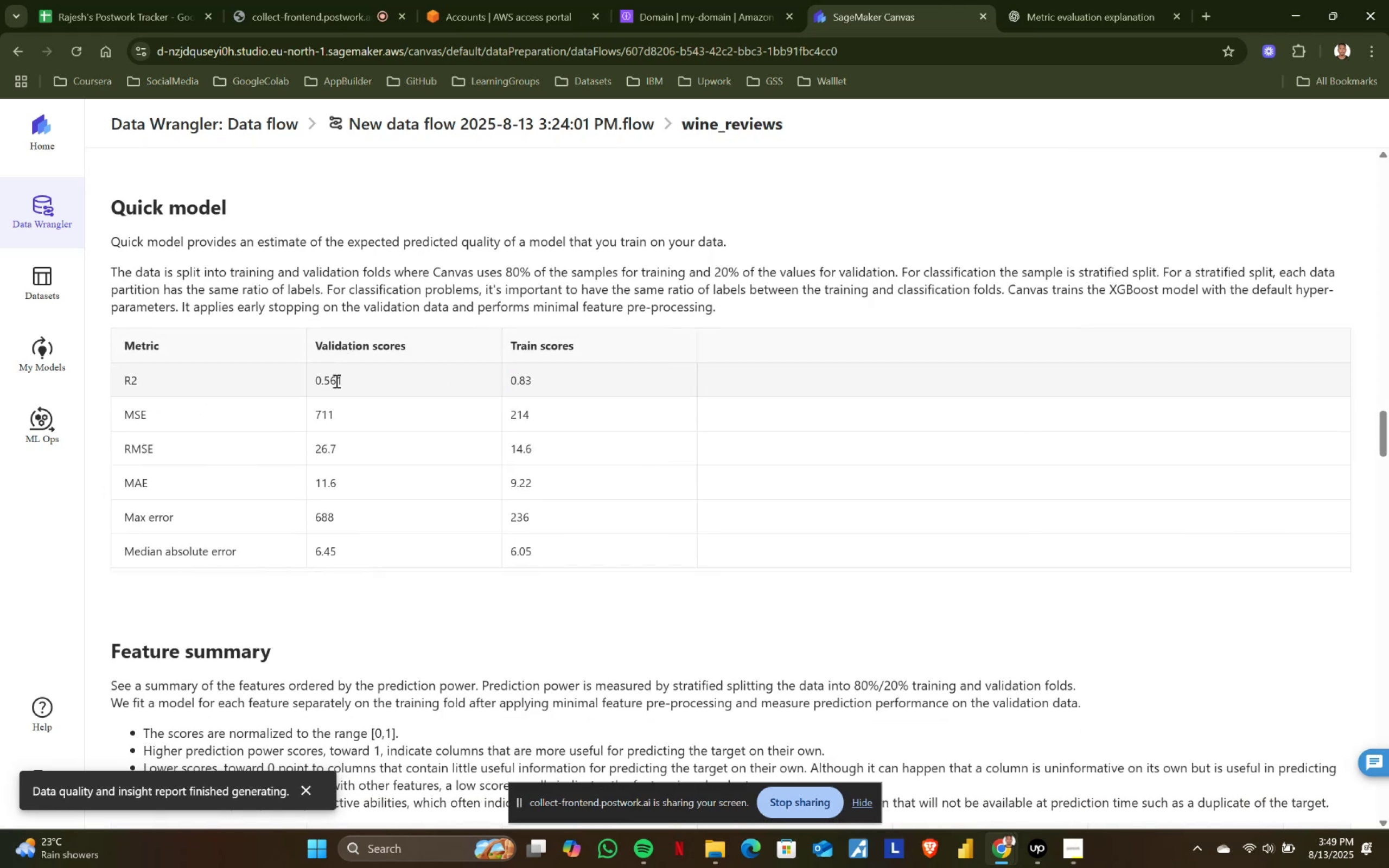 
left_click_drag(start_coordinate=[313, 379], to_coordinate=[388, 379])
 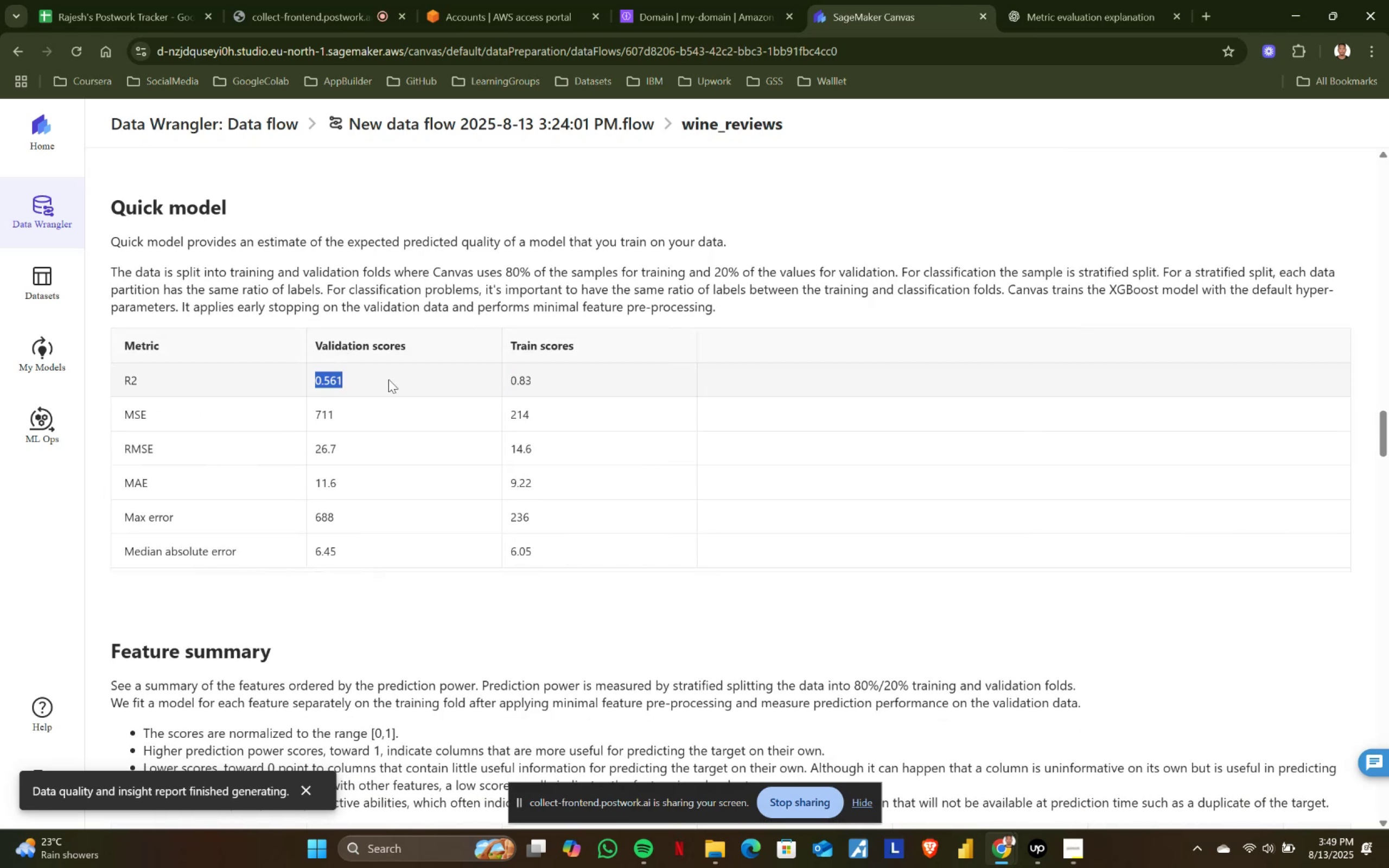 
double_click([388, 379])
 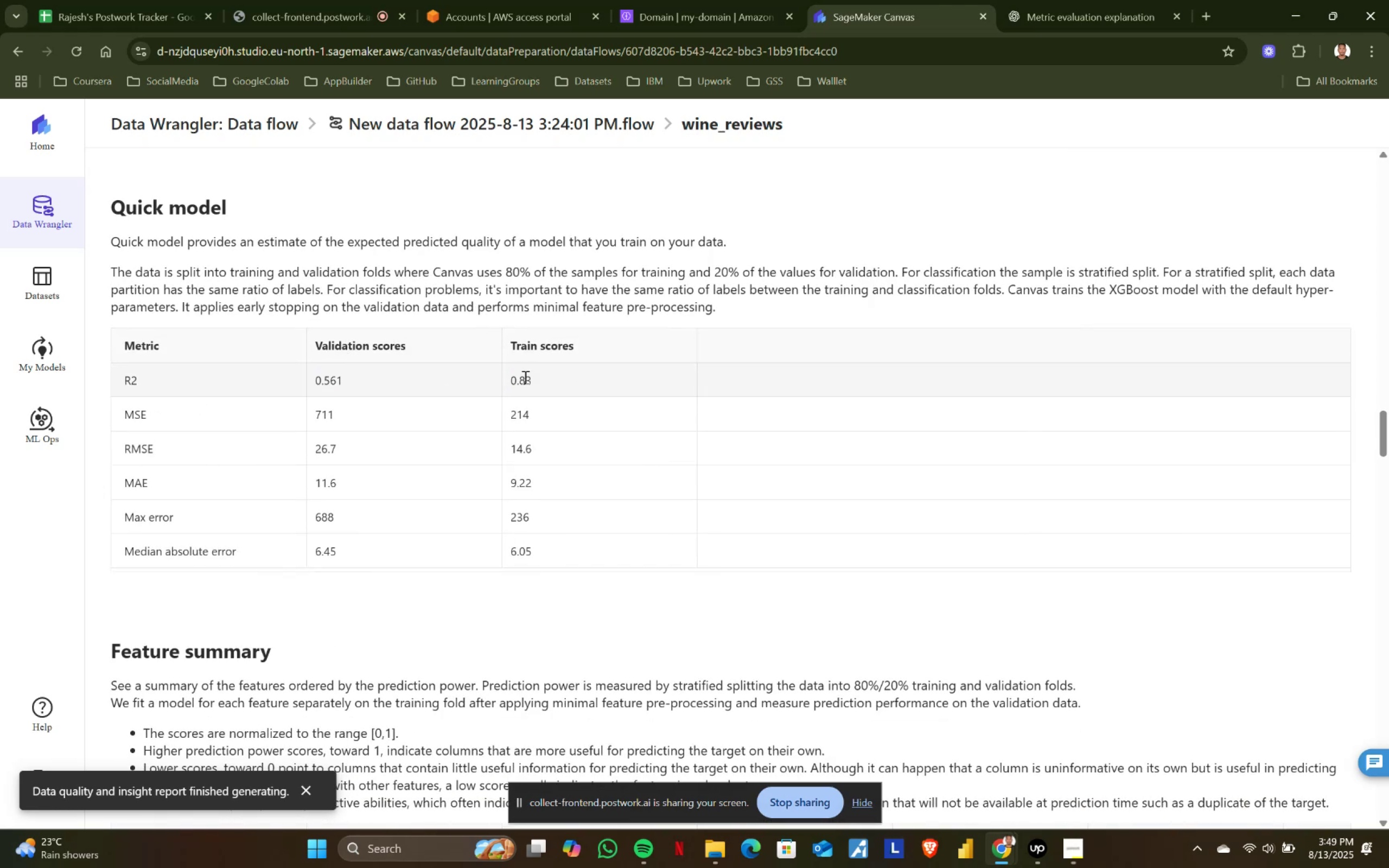 
left_click_drag(start_coordinate=[515, 374], to_coordinate=[558, 374])
 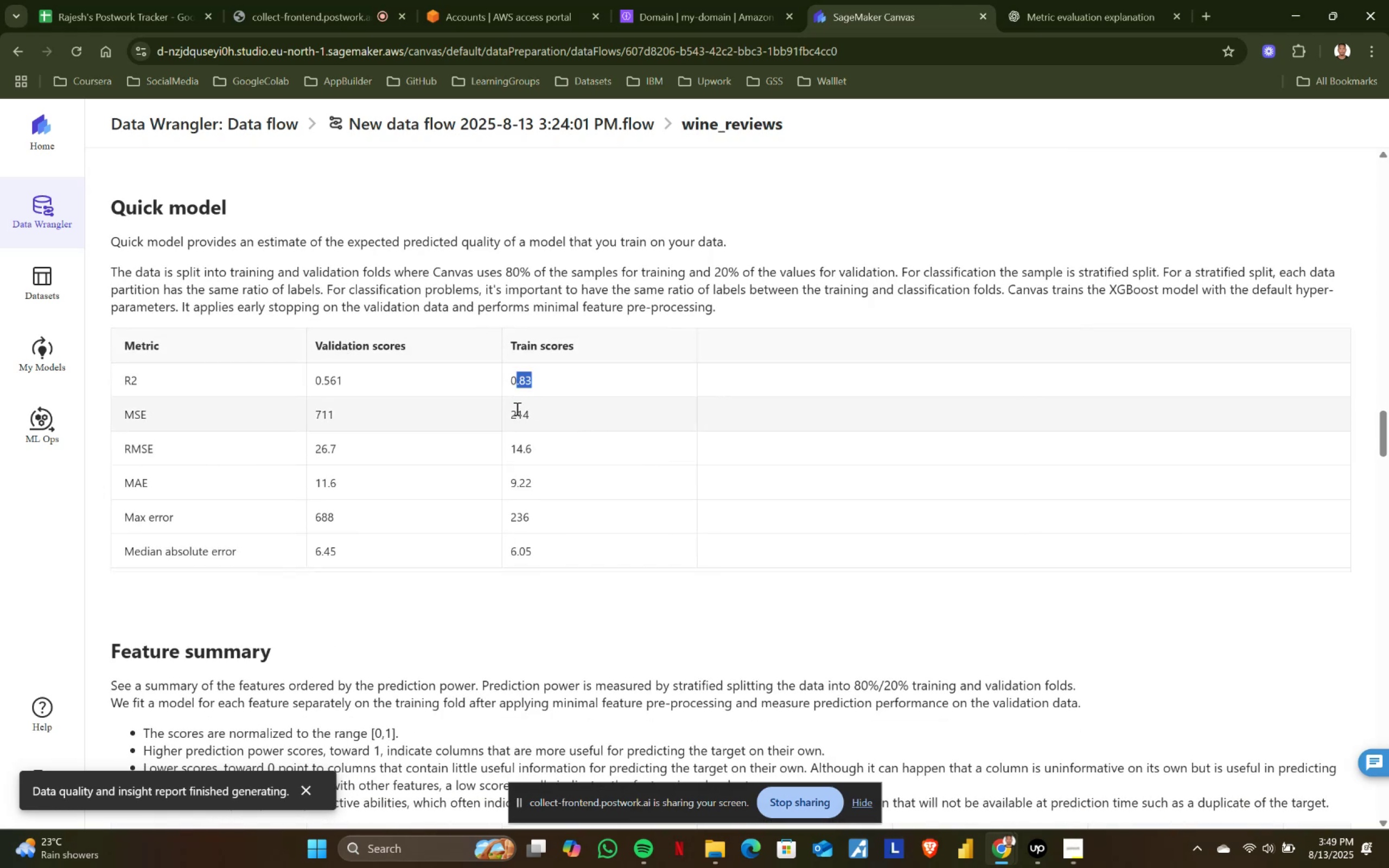 
left_click_drag(start_coordinate=[502, 409], to_coordinate=[559, 413])
 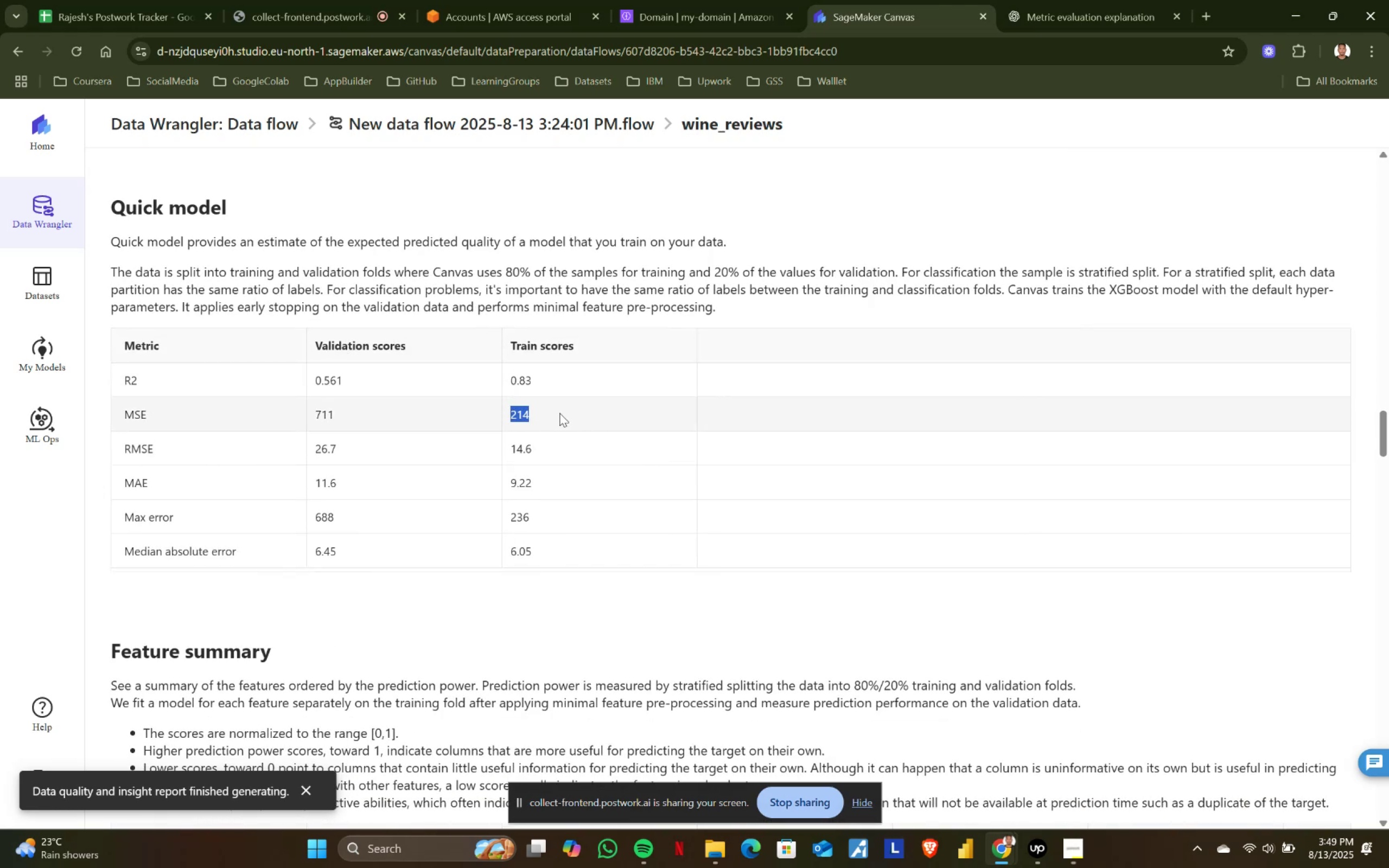 
double_click([559, 413])
 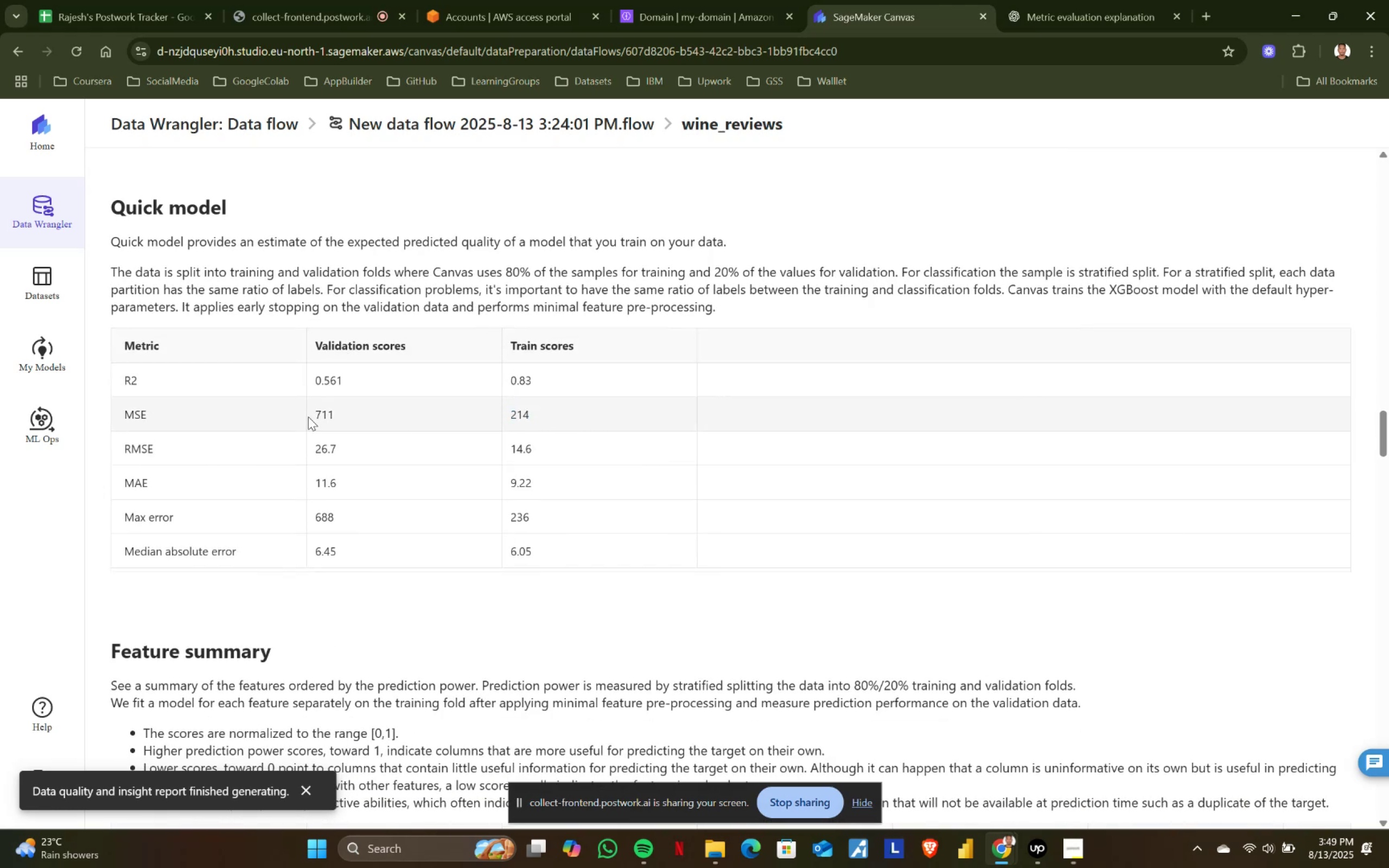 
left_click_drag(start_coordinate=[305, 410], to_coordinate=[438, 411])
 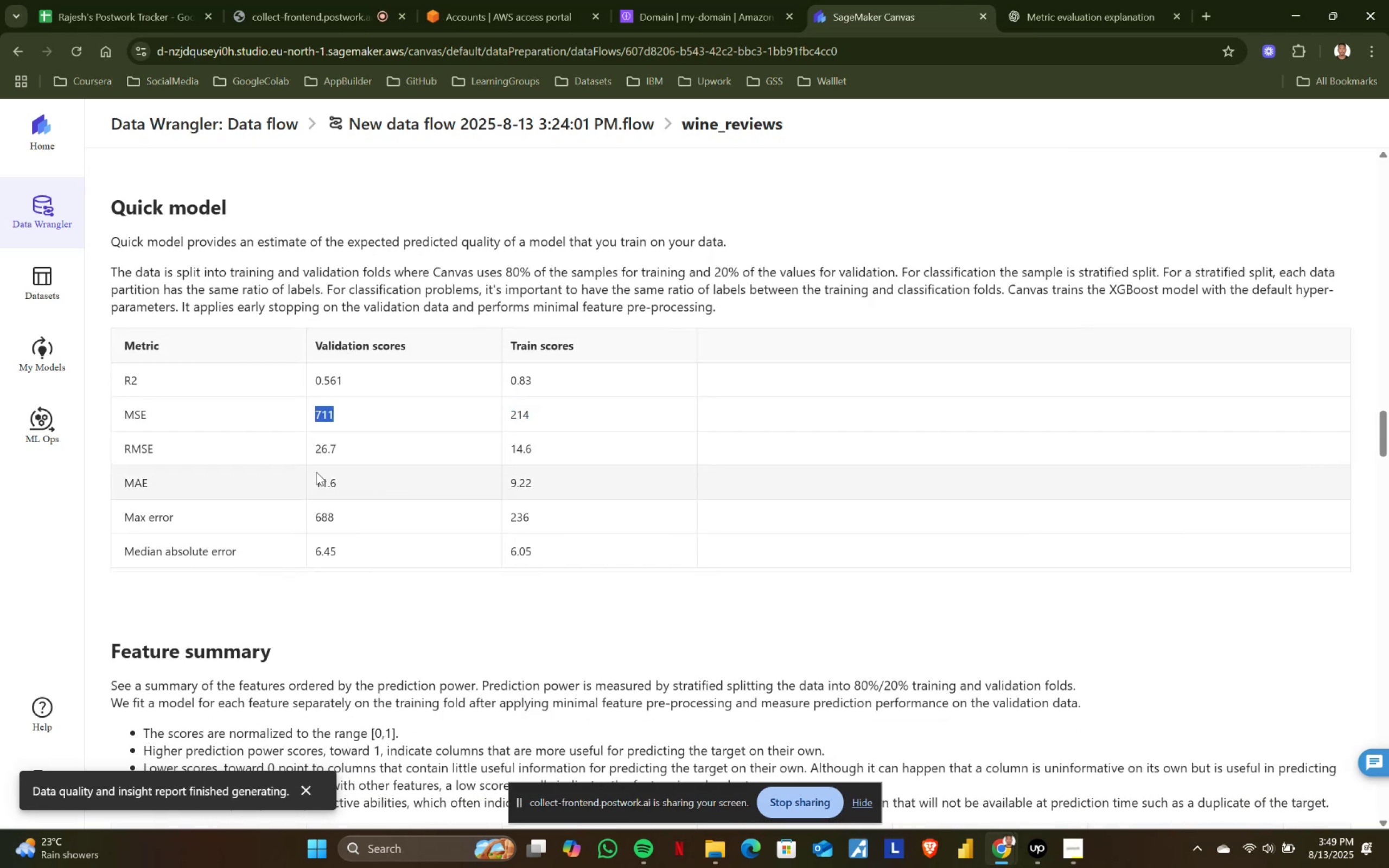 
left_click_drag(start_coordinate=[308, 449], to_coordinate=[517, 457])
 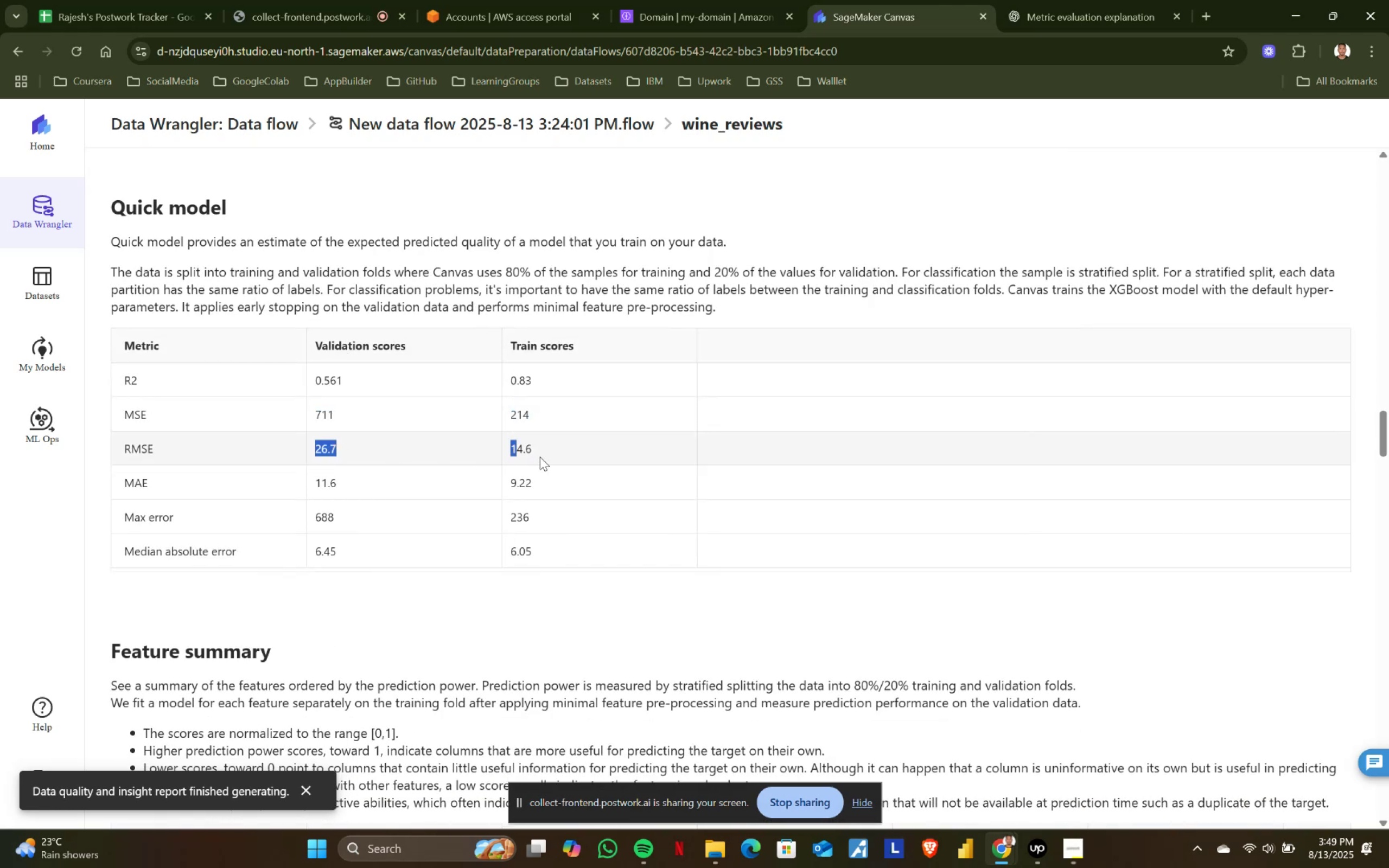 
left_click_drag(start_coordinate=[543, 457], to_coordinate=[585, 456])
 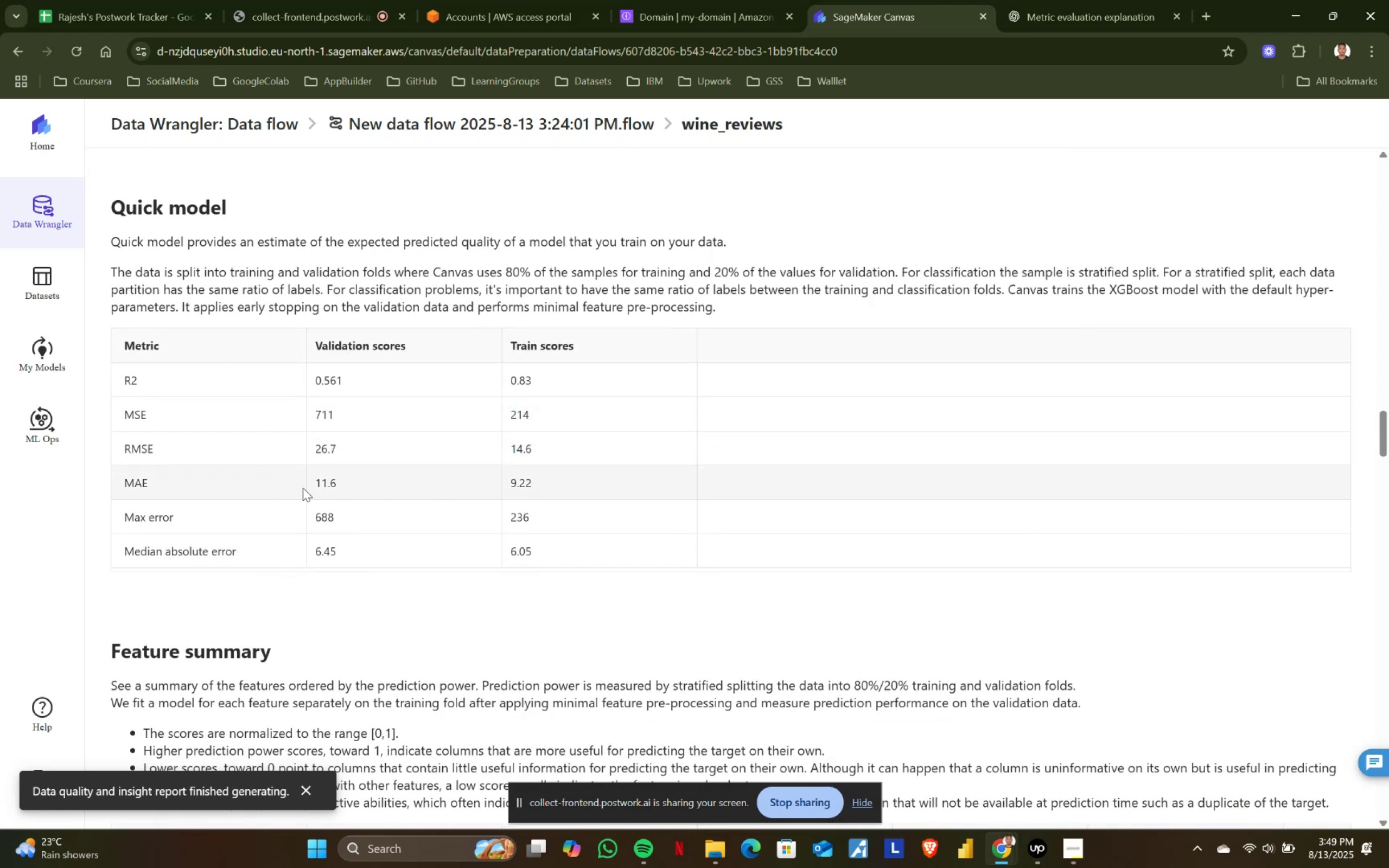 
left_click_drag(start_coordinate=[311, 483], to_coordinate=[549, 486])
 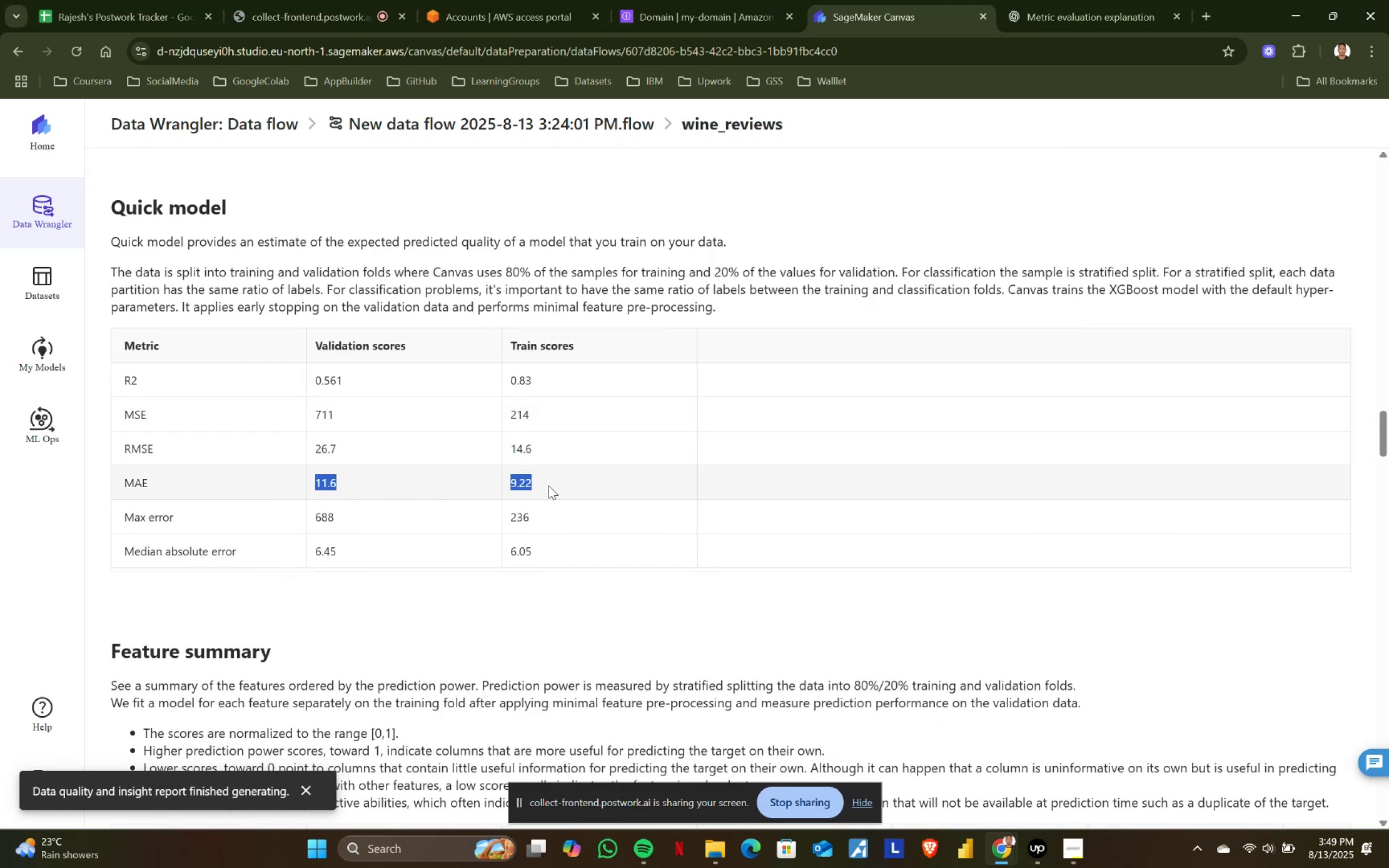 
double_click([549, 486])
 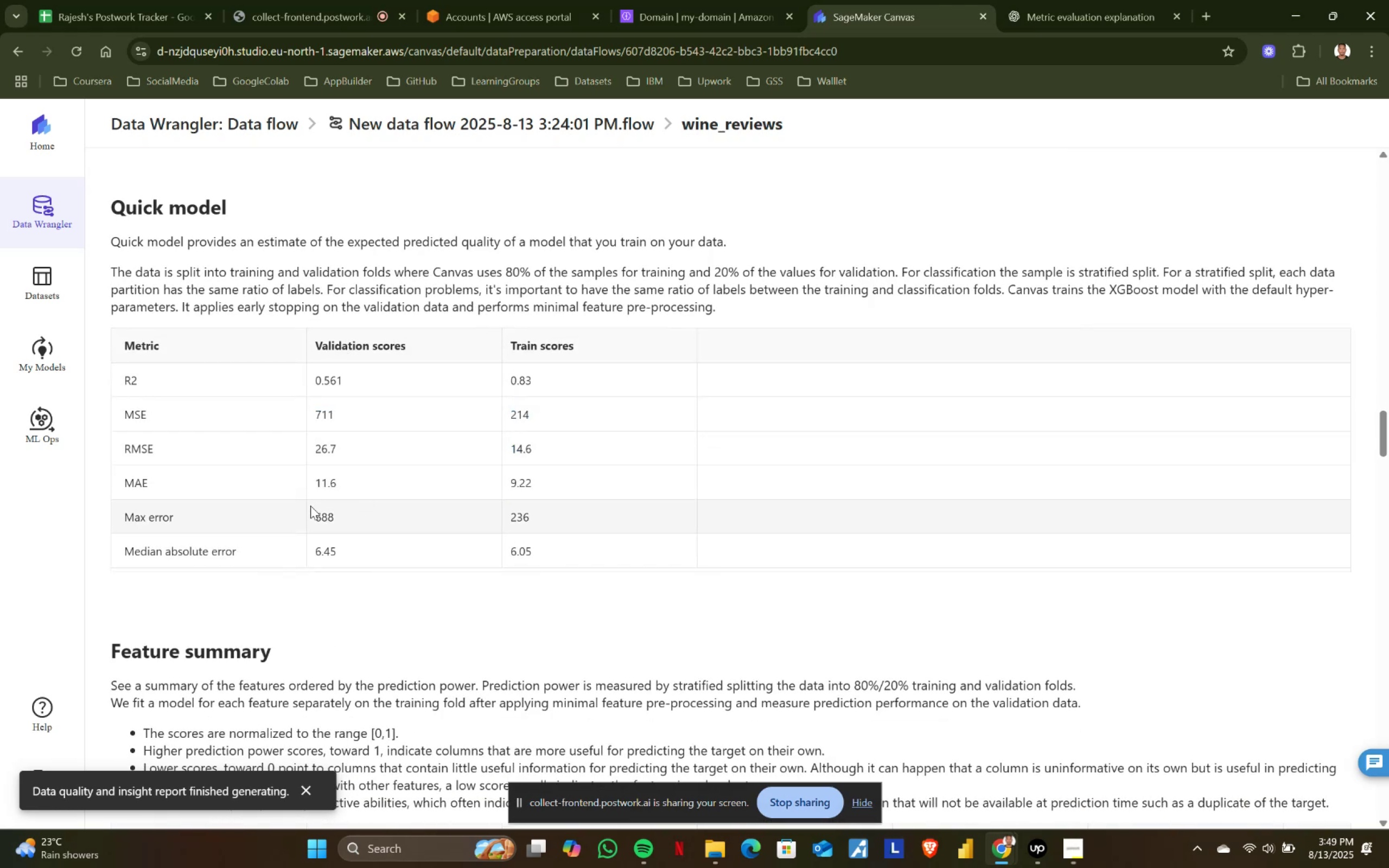 
left_click_drag(start_coordinate=[313, 519], to_coordinate=[555, 519])
 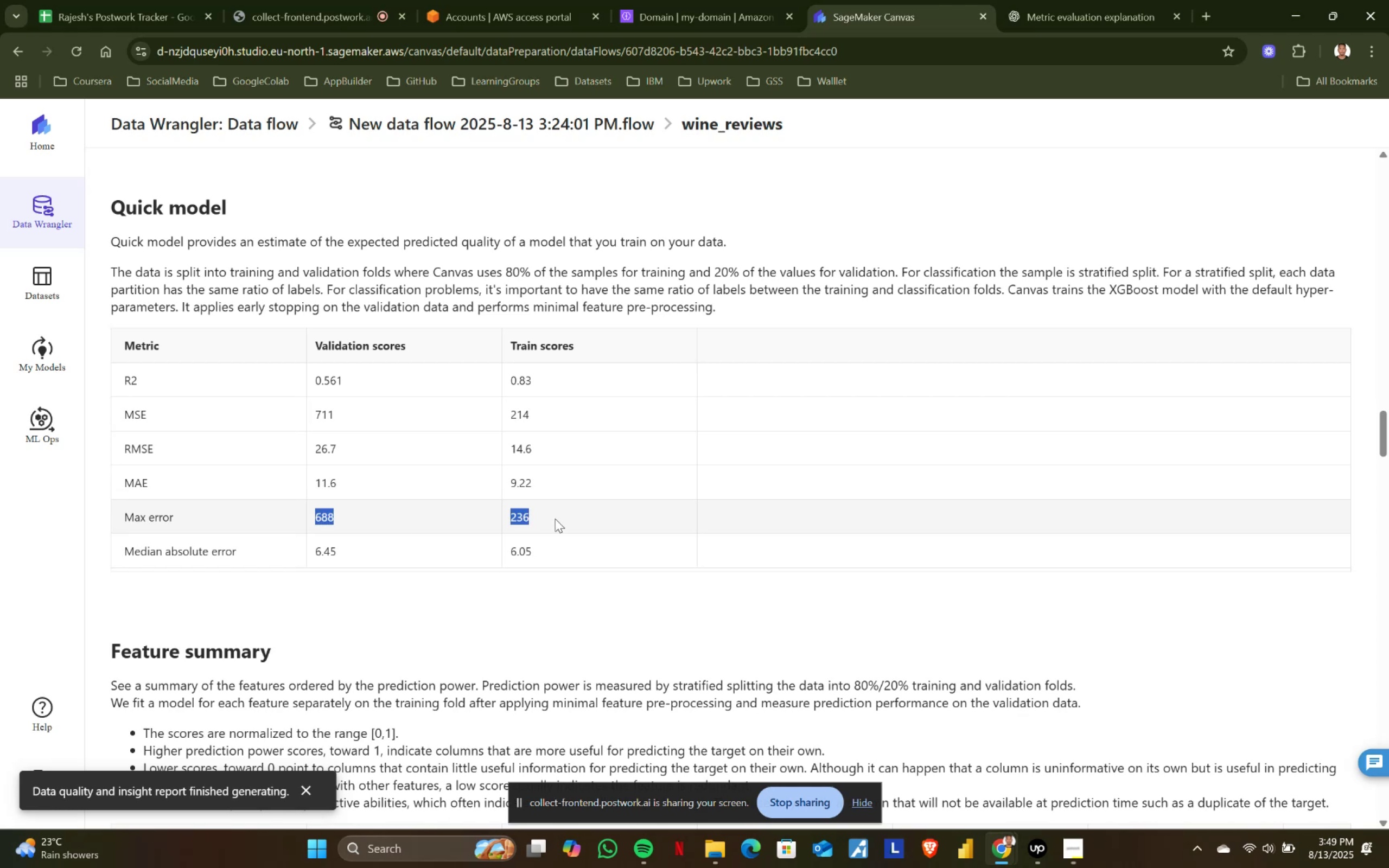 
left_click_drag(start_coordinate=[555, 519], to_coordinate=[559, 519])
 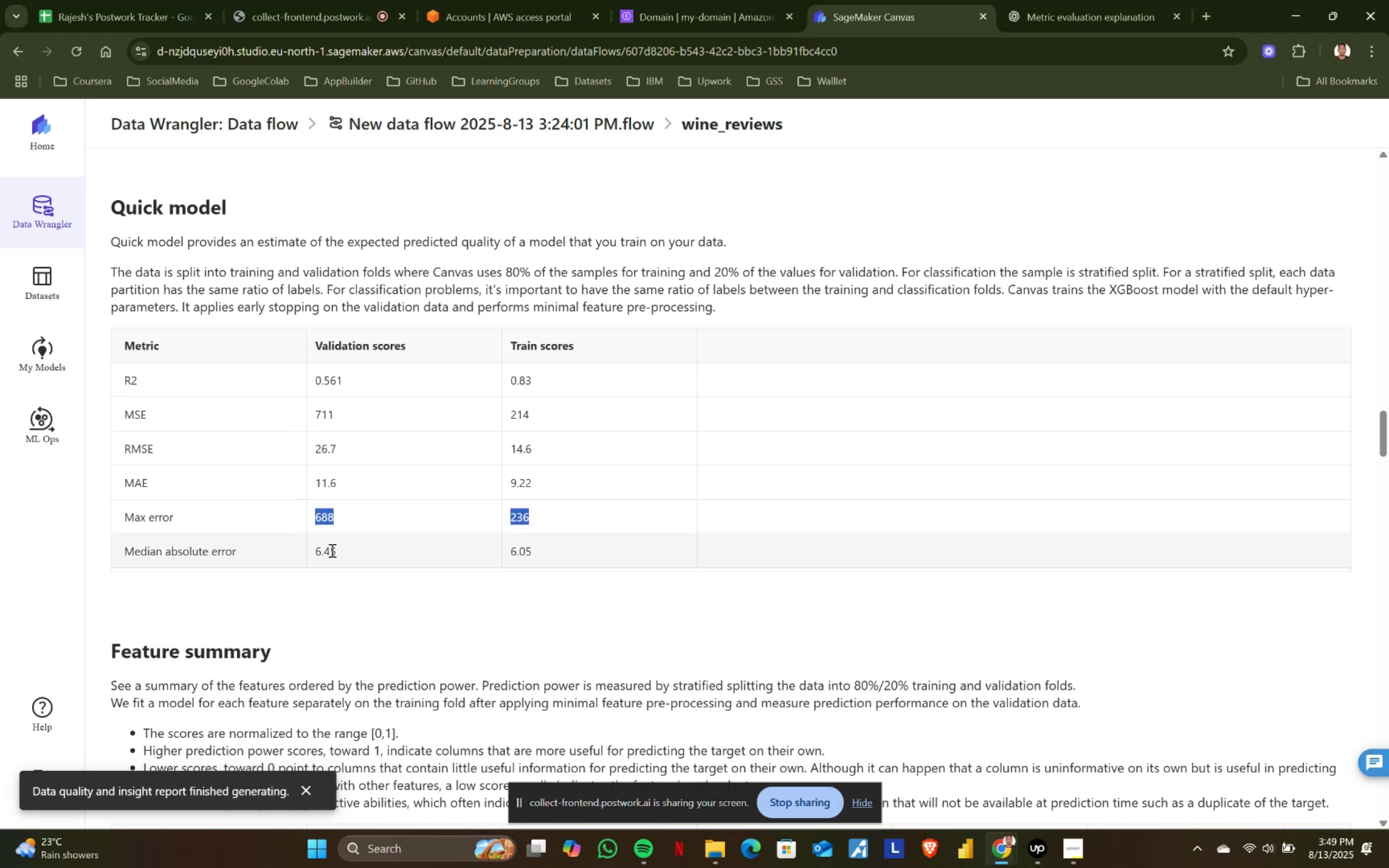 
left_click_drag(start_coordinate=[306, 551], to_coordinate=[486, 550])
 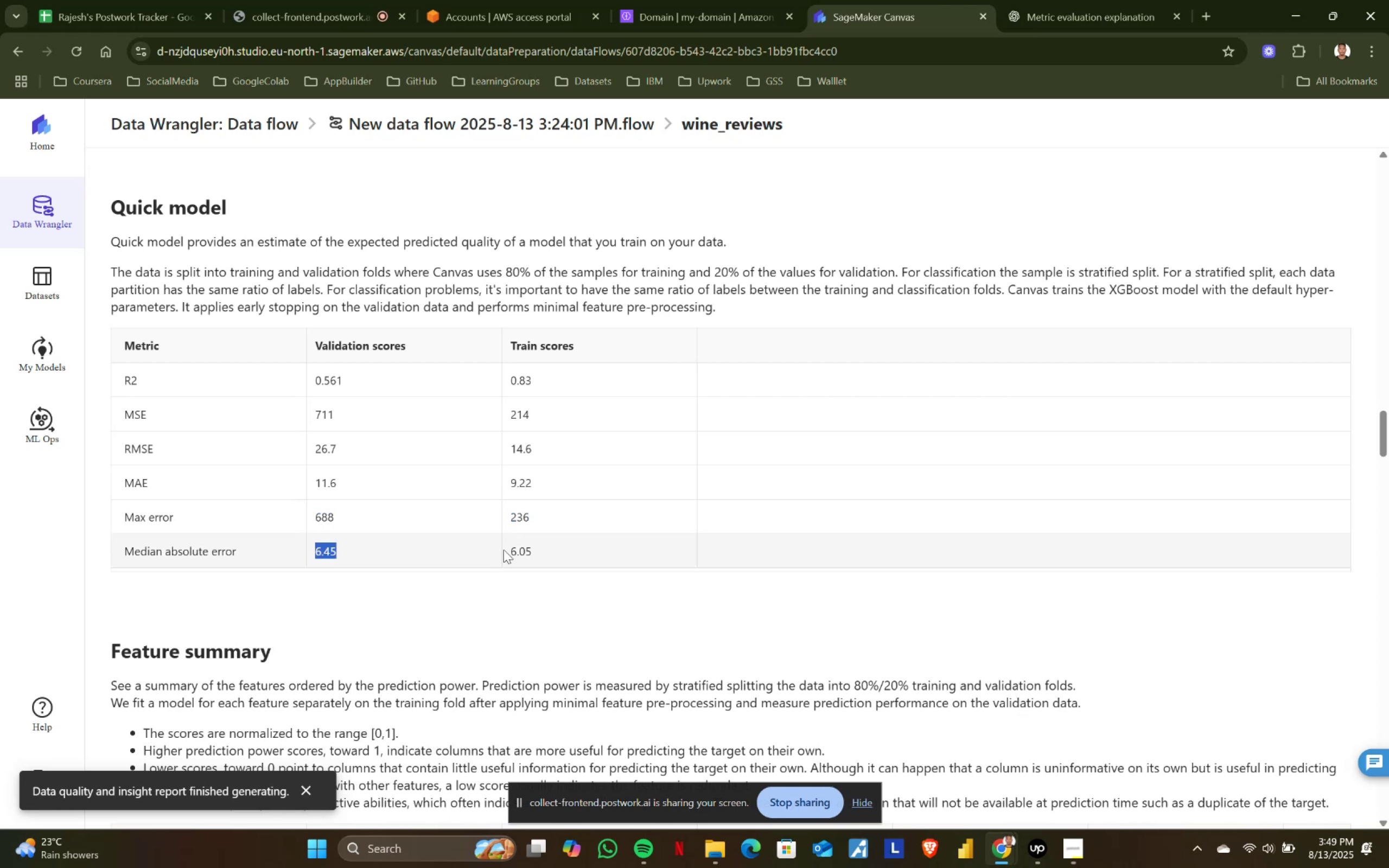 
left_click_drag(start_coordinate=[540, 549], to_coordinate=[616, 548])
 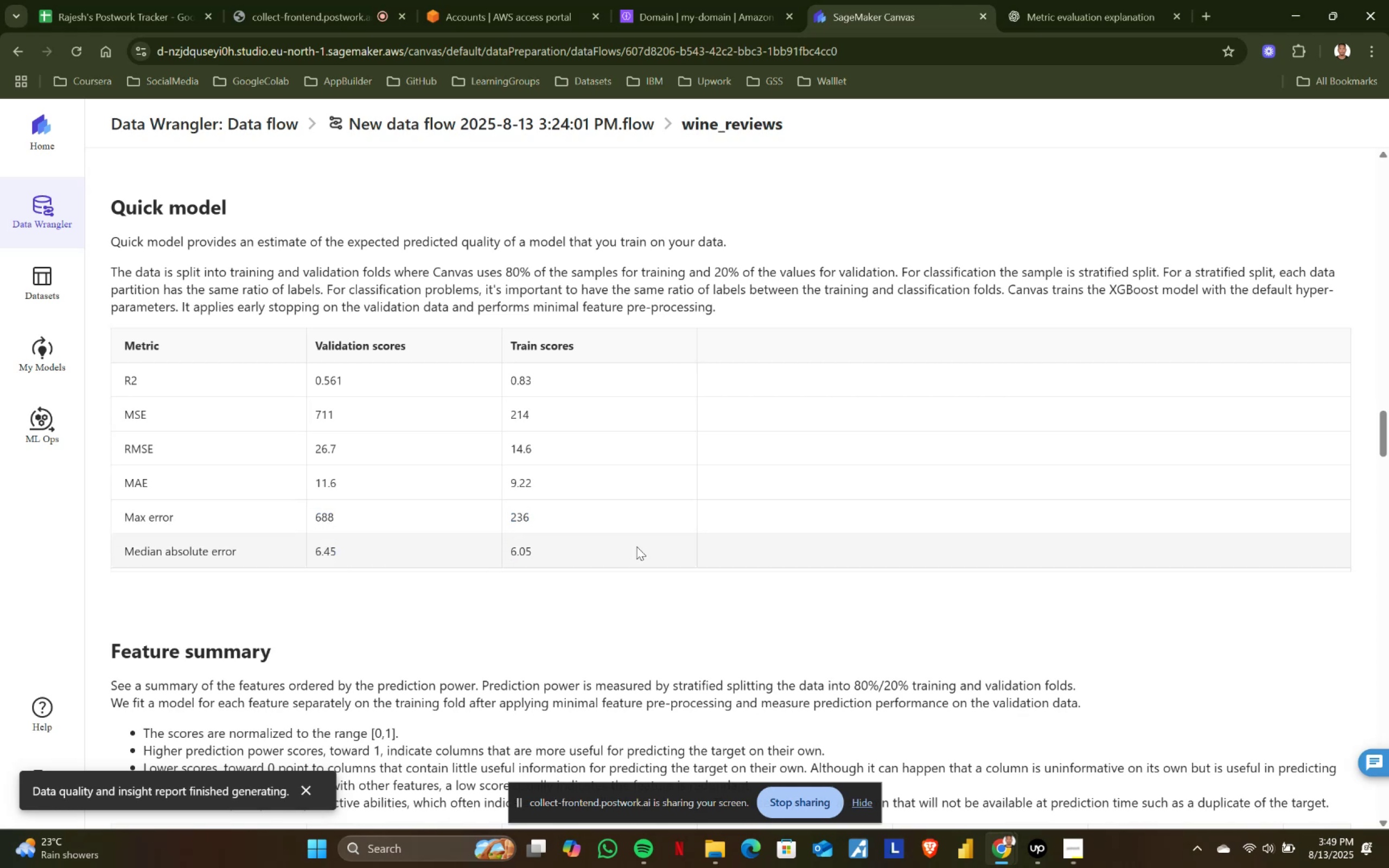 
scroll: coordinate [475, 494], scroll_direction: down, amount: 3.0
 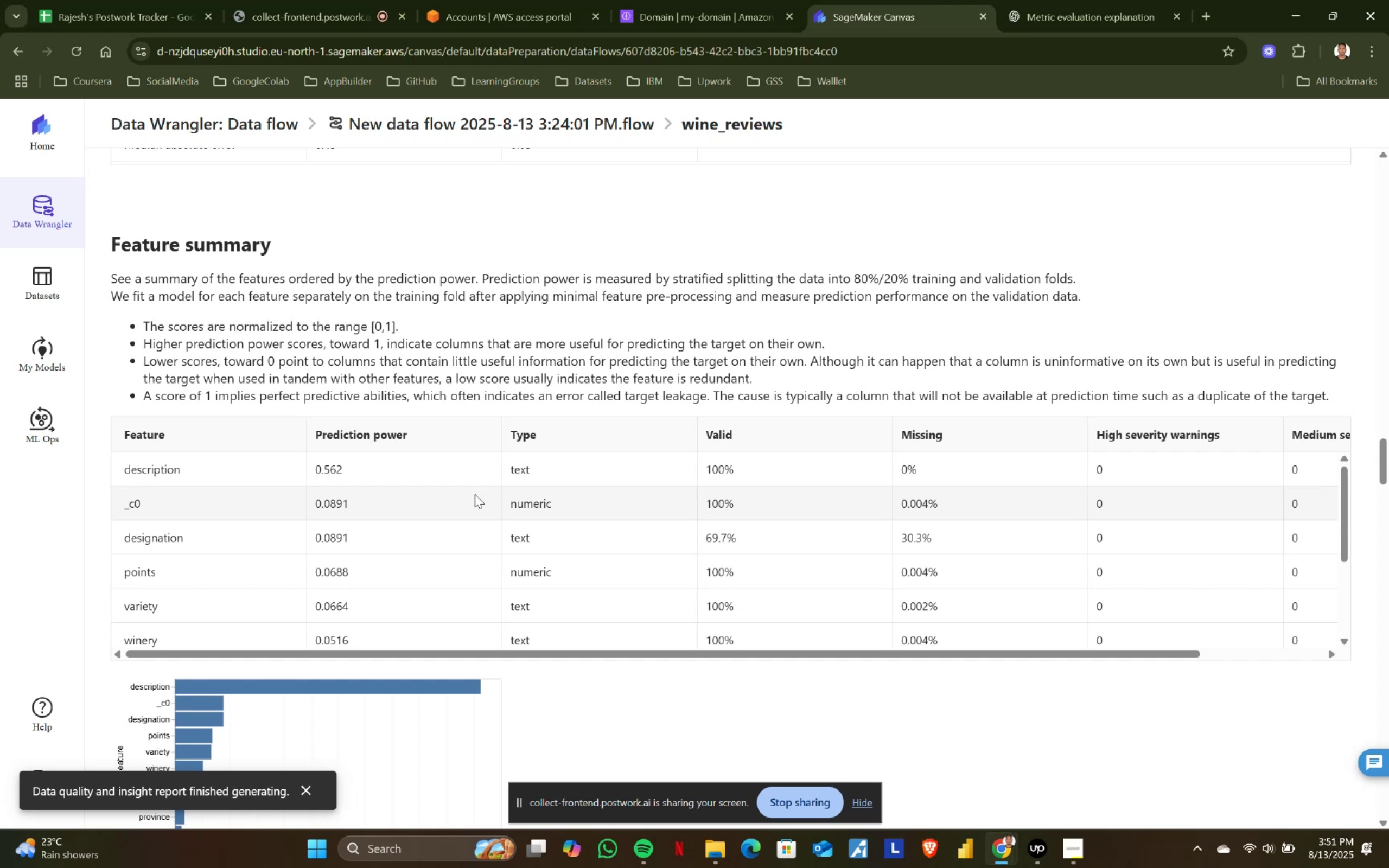 
wait(119.47)
 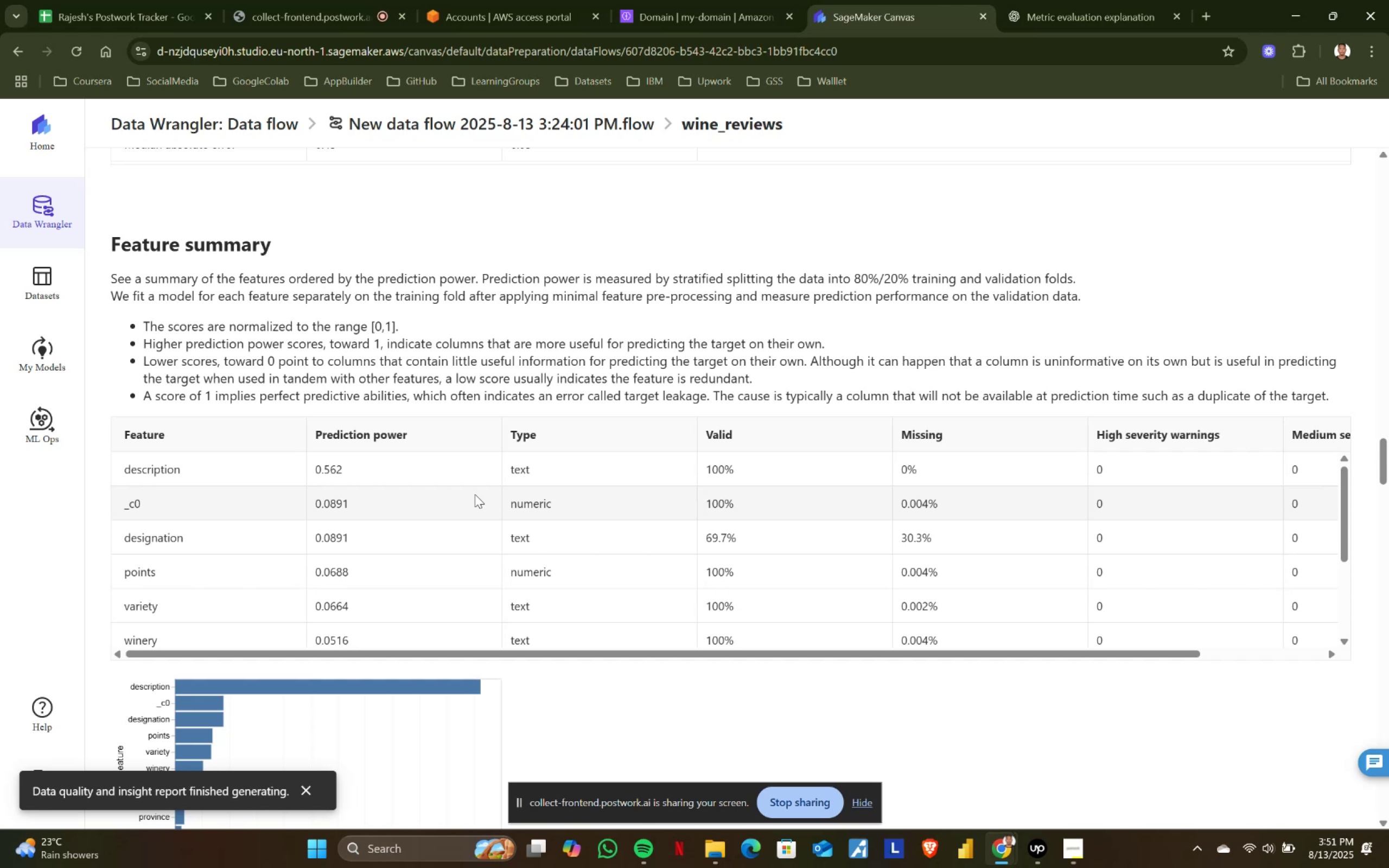 
scroll: coordinate [468, 436], scroll_direction: down, amount: 2.0
 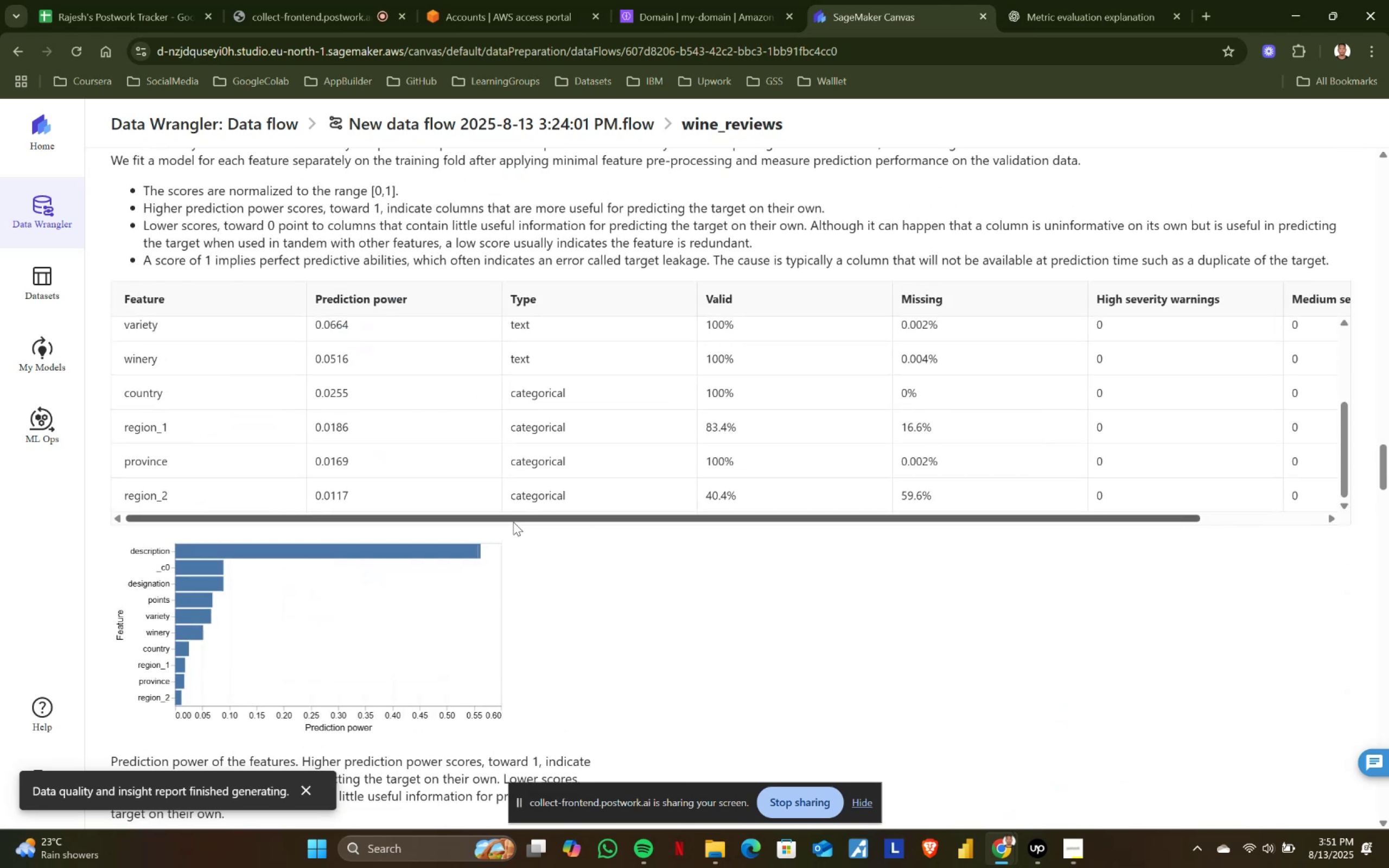 
left_click_drag(start_coordinate=[524, 519], to_coordinate=[355, 507])
 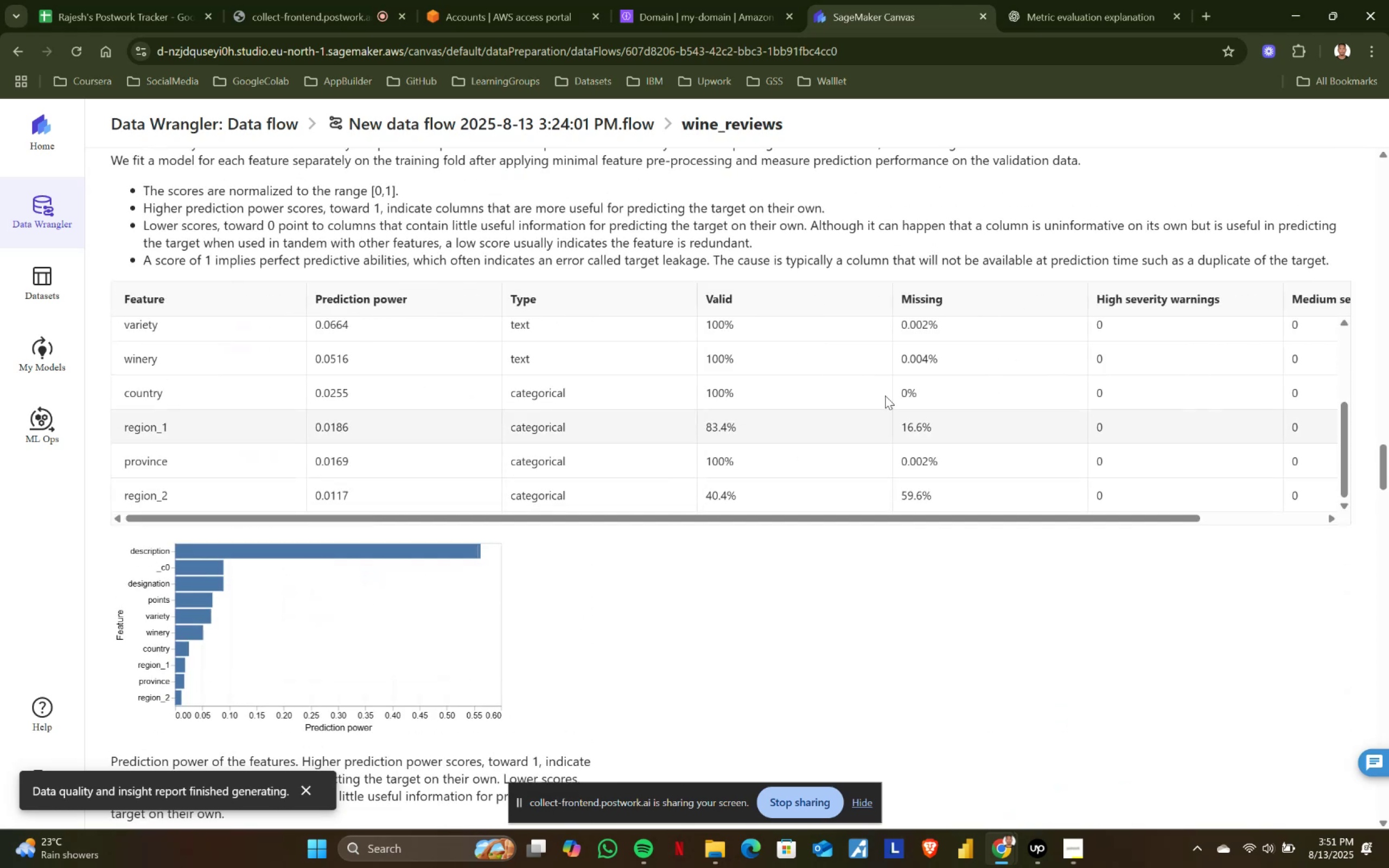 
scroll: coordinate [722, 414], scroll_direction: up, amount: 4.0
 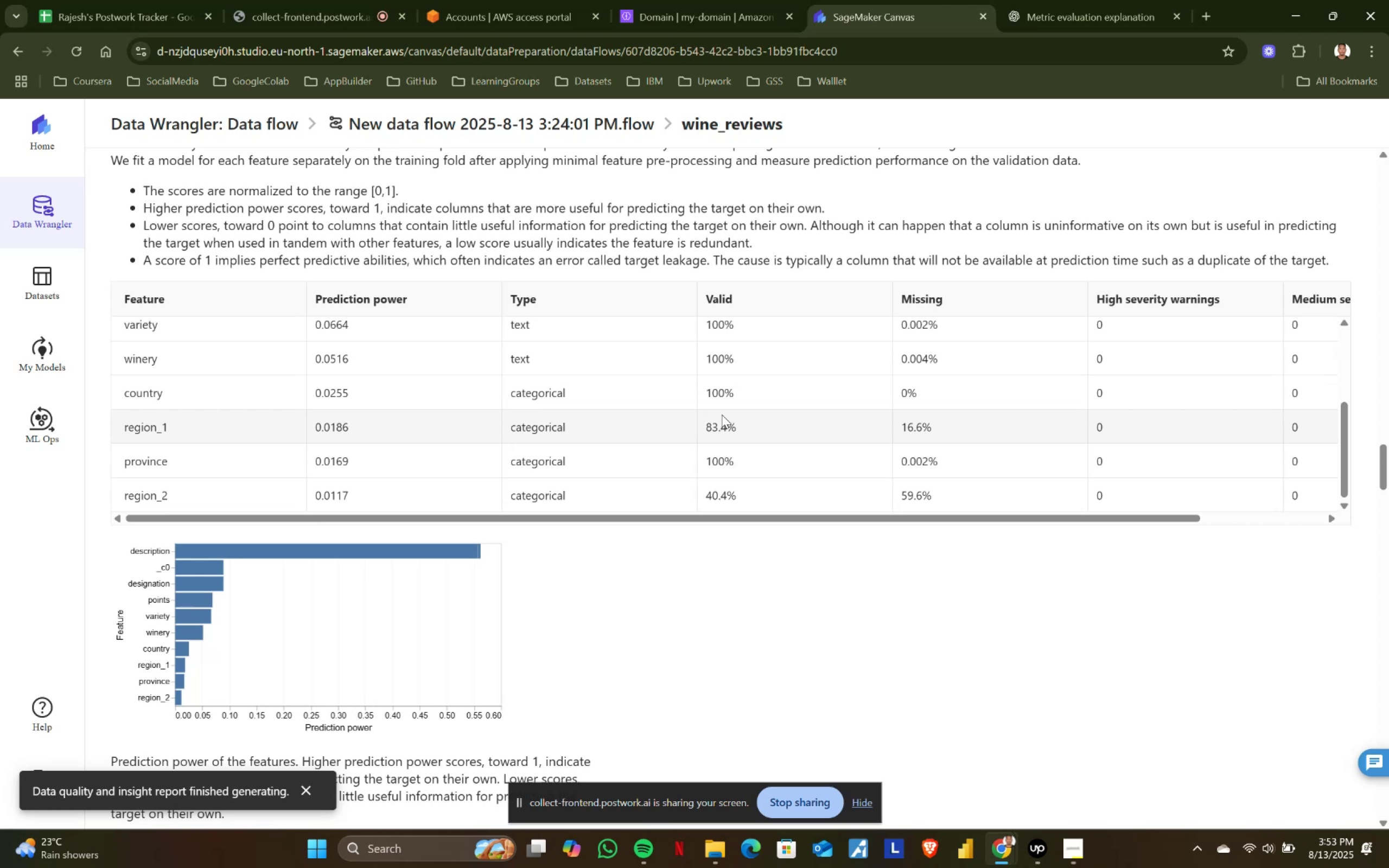 
wait(106.62)
 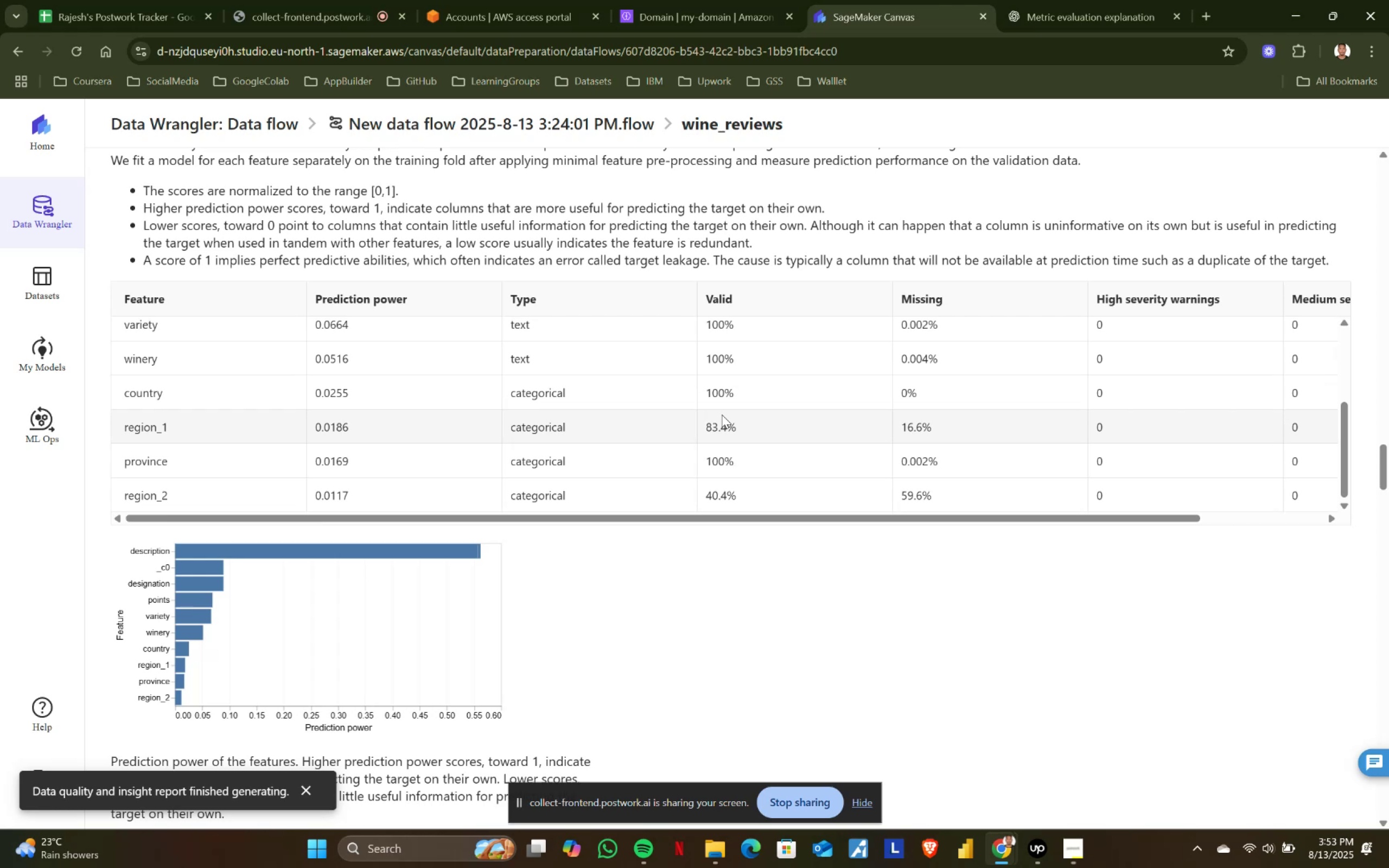 
scroll: coordinate [233, 477], scroll_direction: down, amount: 3.0
 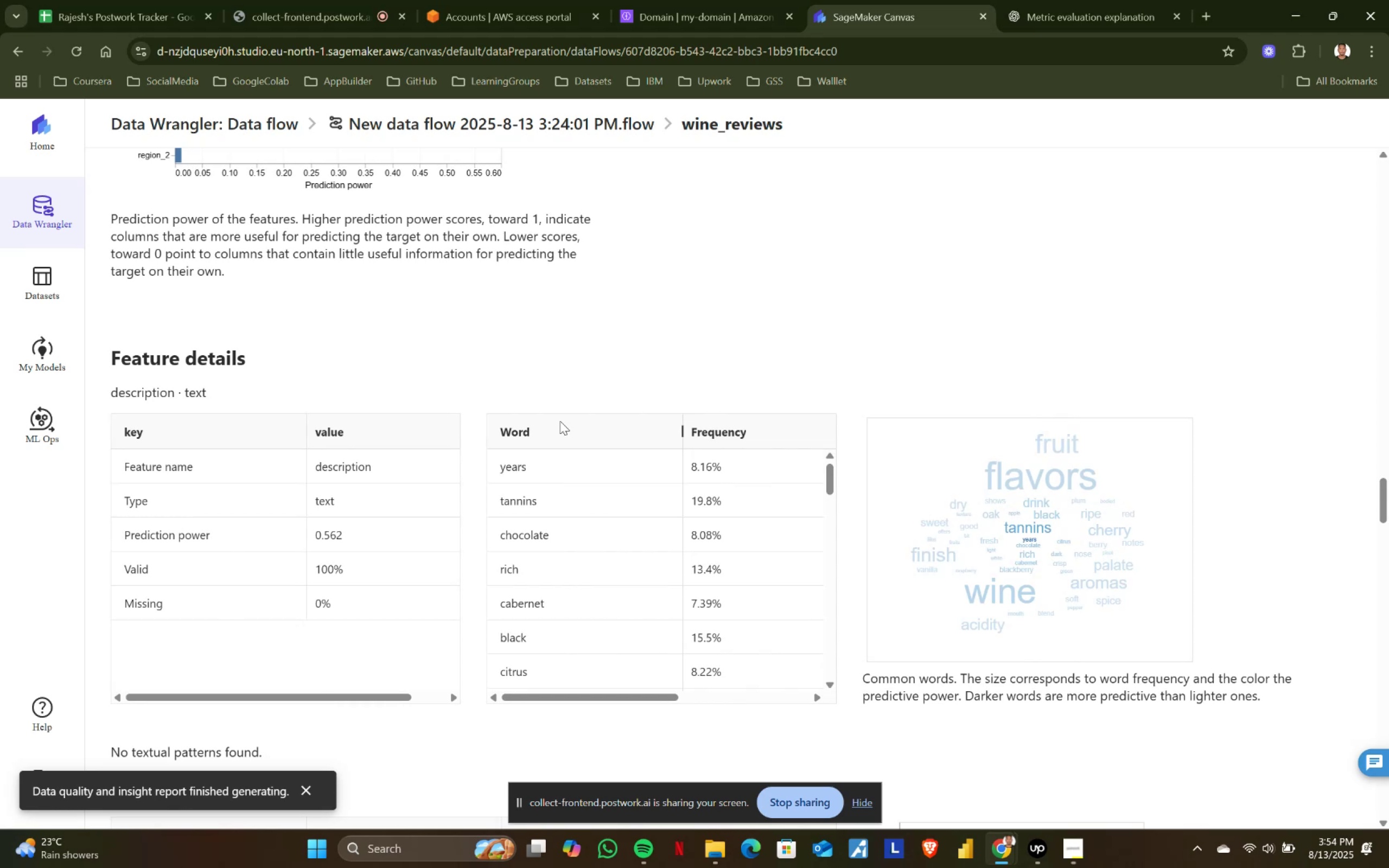 
wait(50.3)
 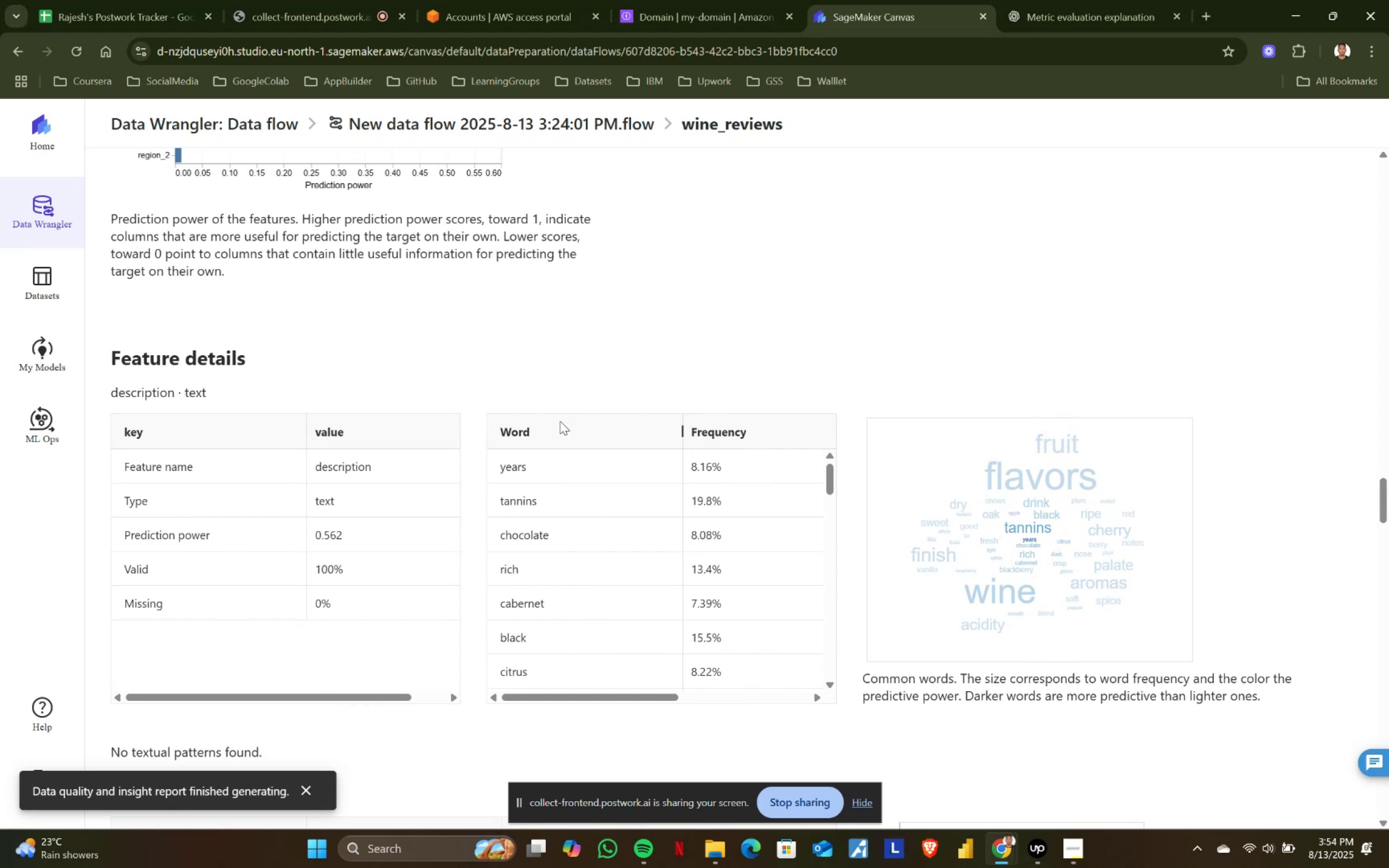 
scroll: coordinate [560, 421], scroll_direction: down, amount: 1.0
 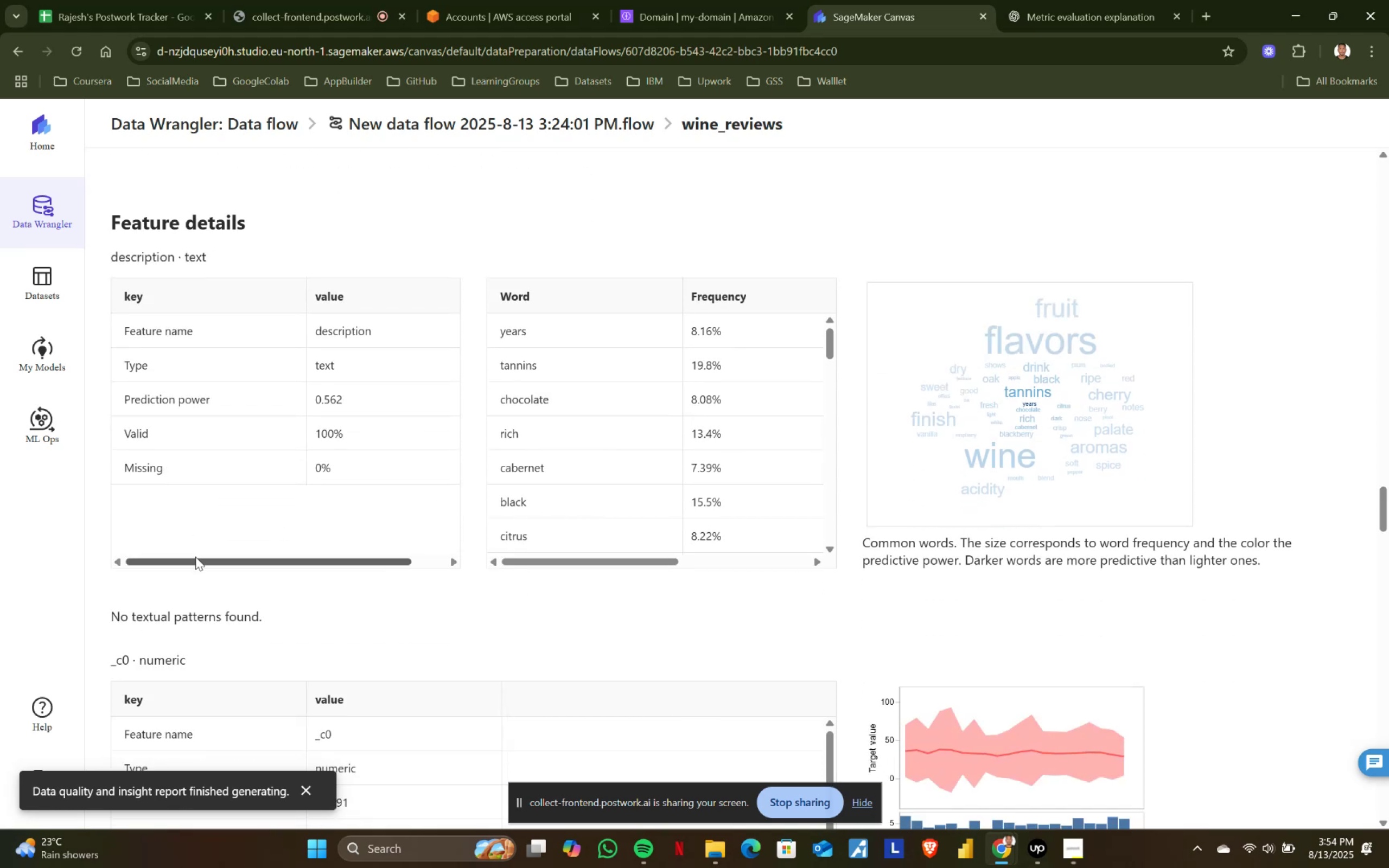 
left_click_drag(start_coordinate=[200, 563], to_coordinate=[362, 560])
 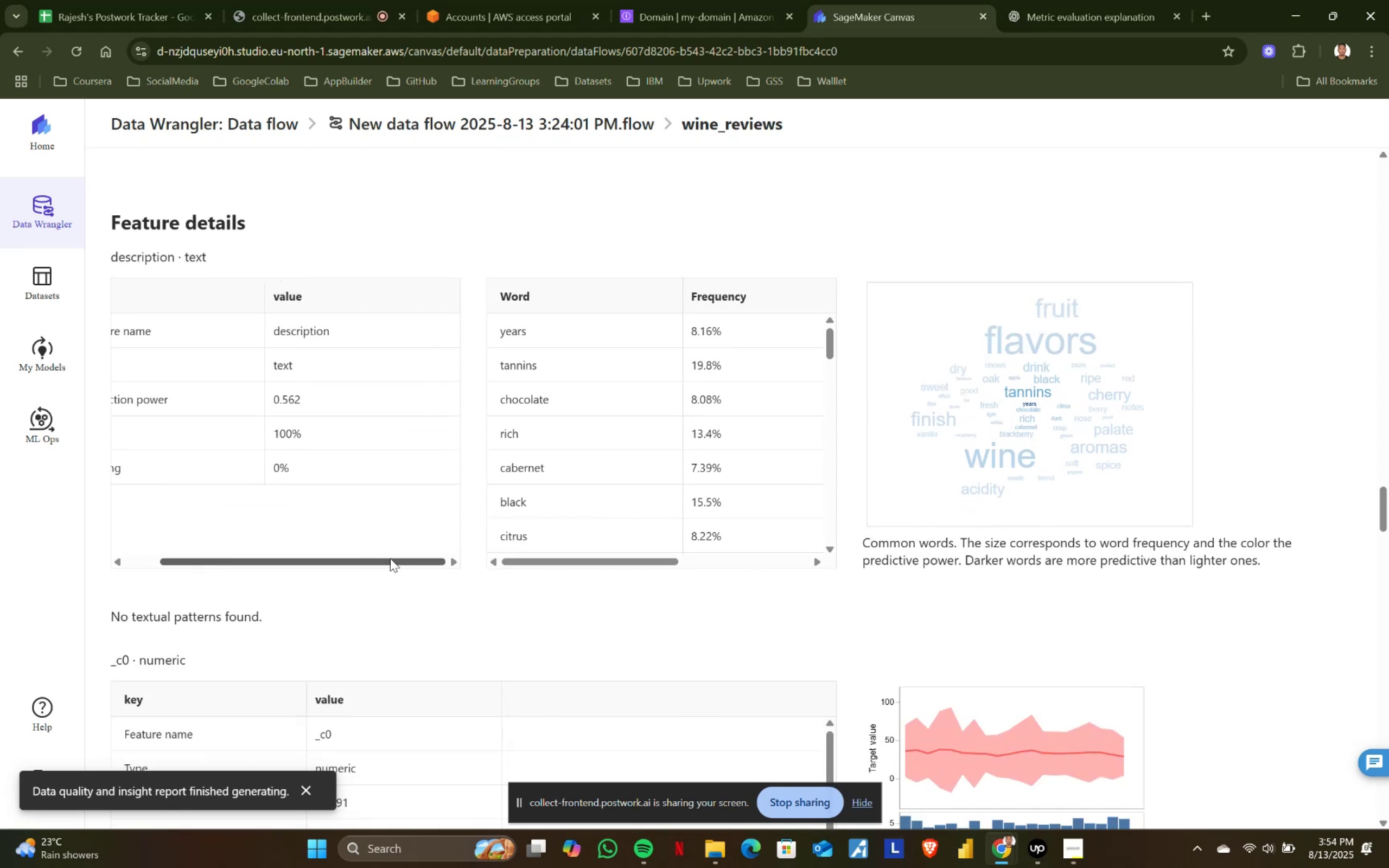 
left_click_drag(start_coordinate=[390, 558], to_coordinate=[145, 557])
 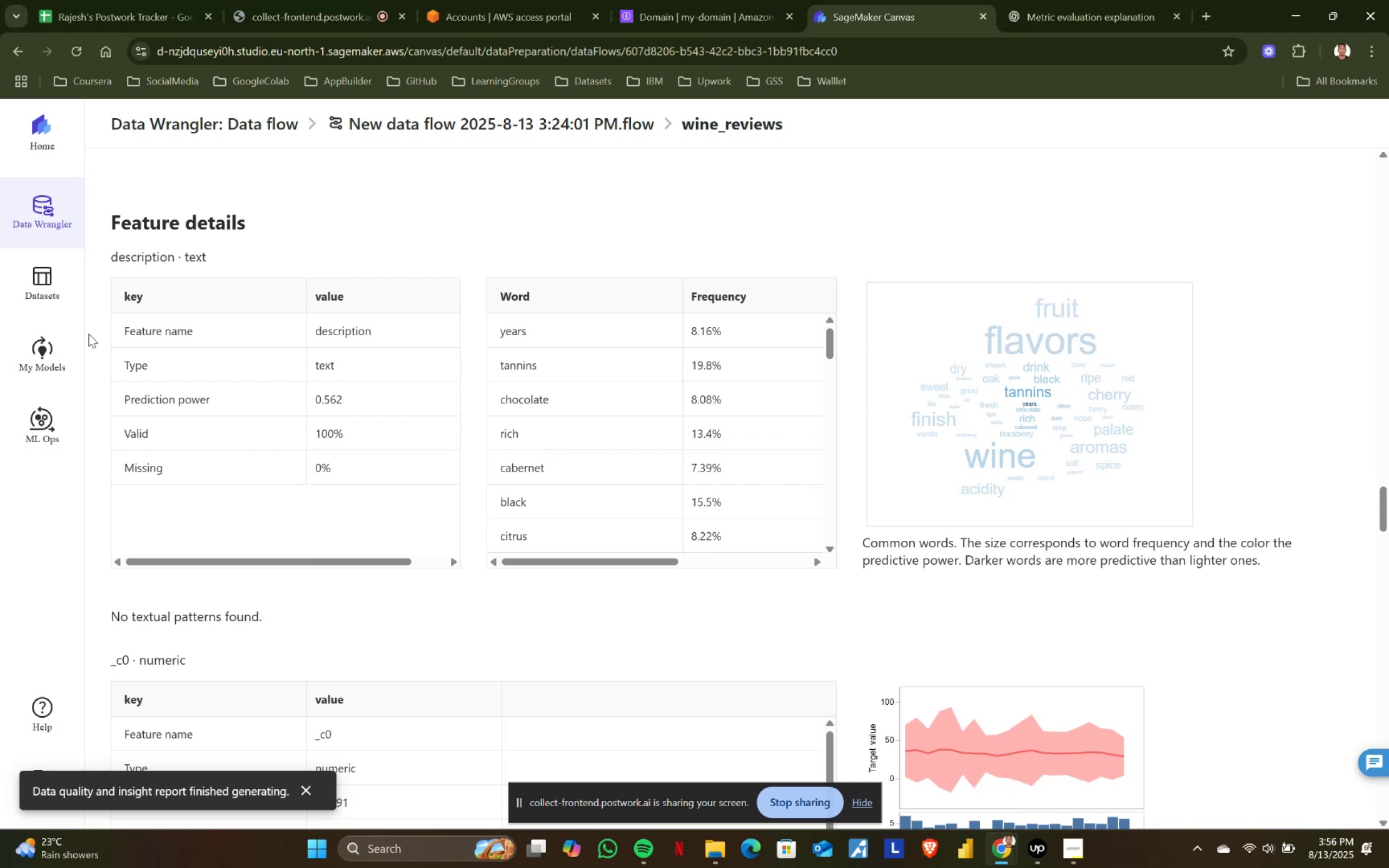 
wait(116.75)
 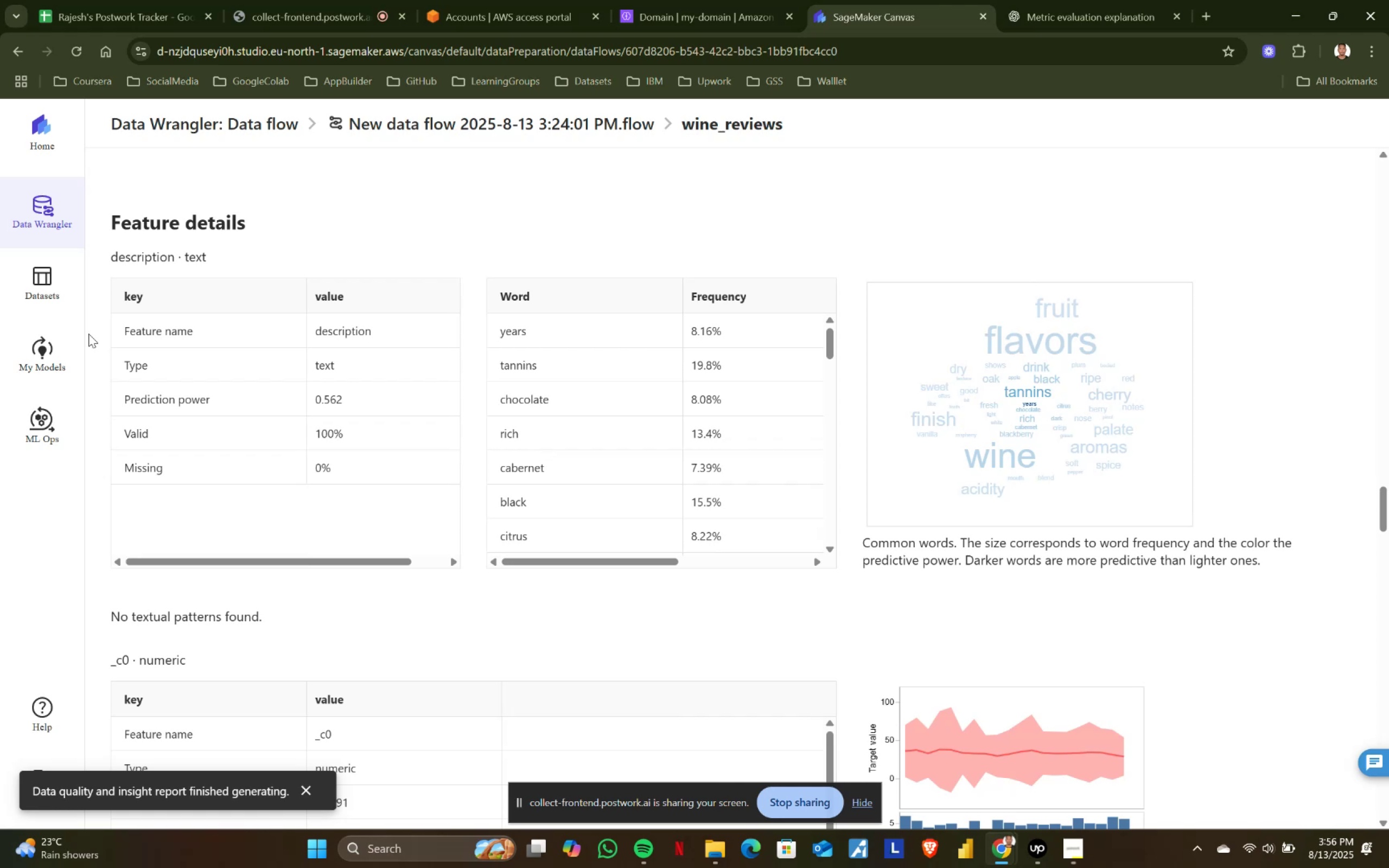 
left_click_drag(start_coordinate=[600, 558], to_coordinate=[800, 567])
 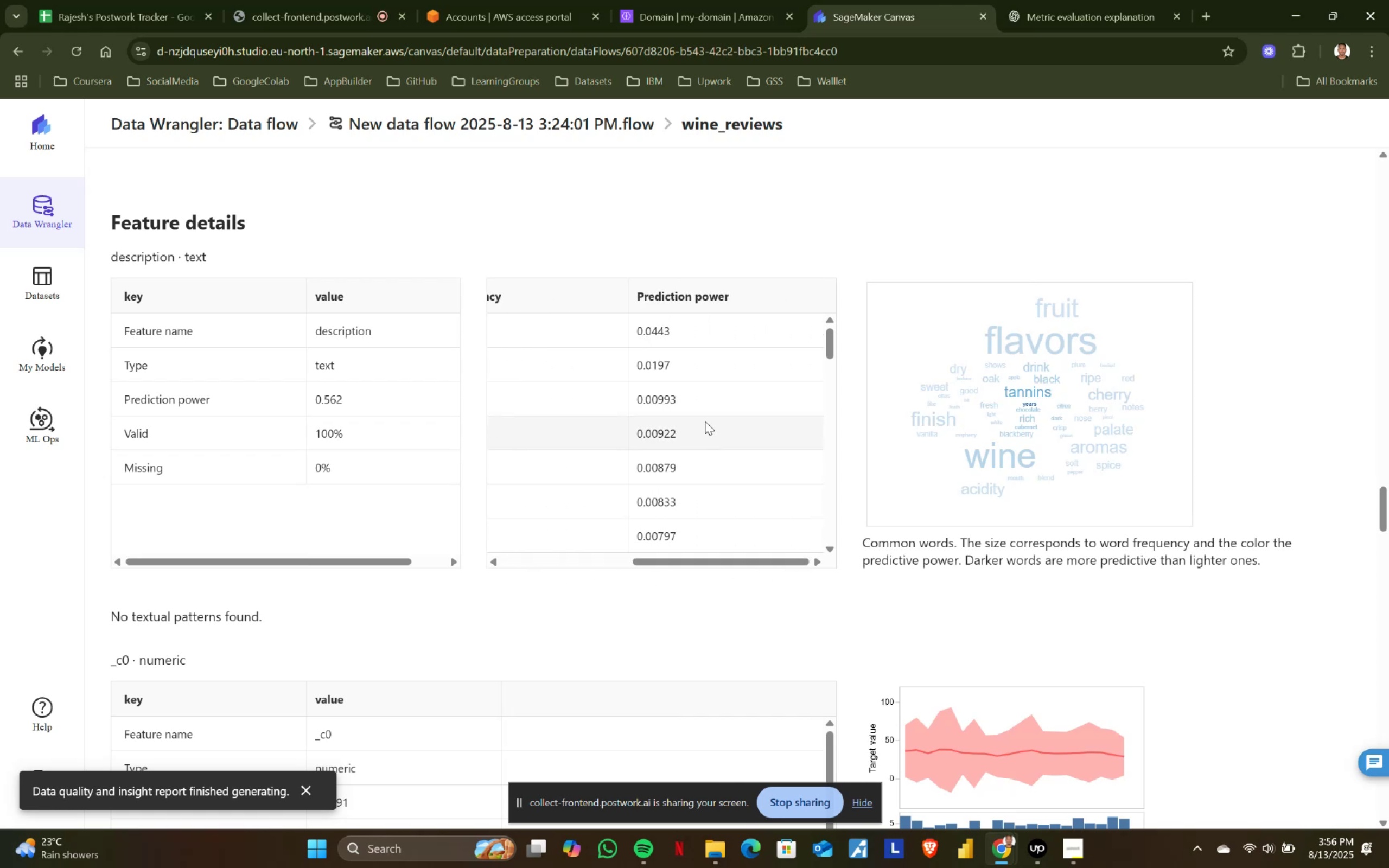 
scroll: coordinate [705, 420], scroll_direction: up, amount: 3.0
 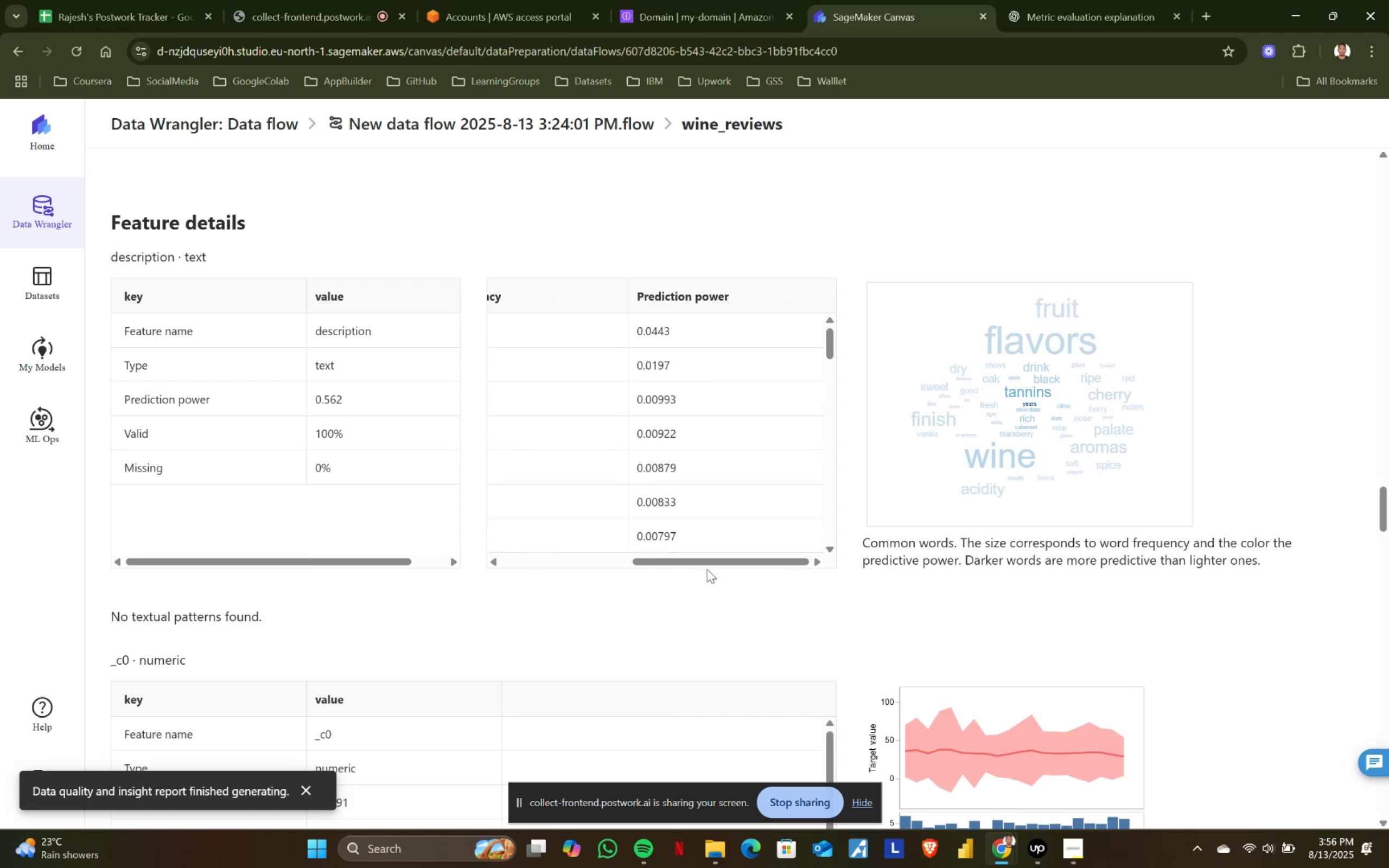 
left_click_drag(start_coordinate=[715, 565], to_coordinate=[526, 558])
 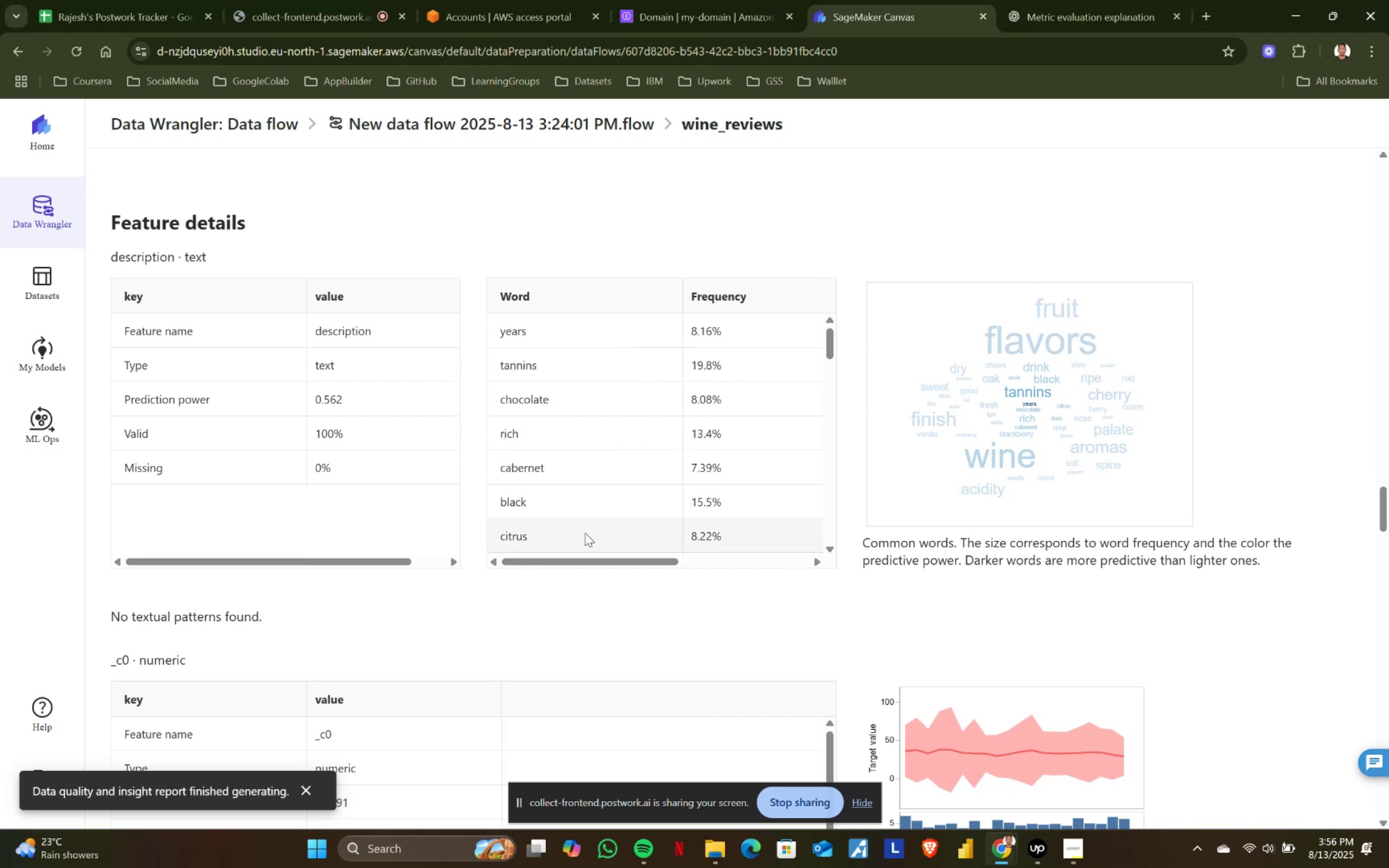 
scroll: coordinate [740, 441], scroll_direction: down, amount: 12.0
 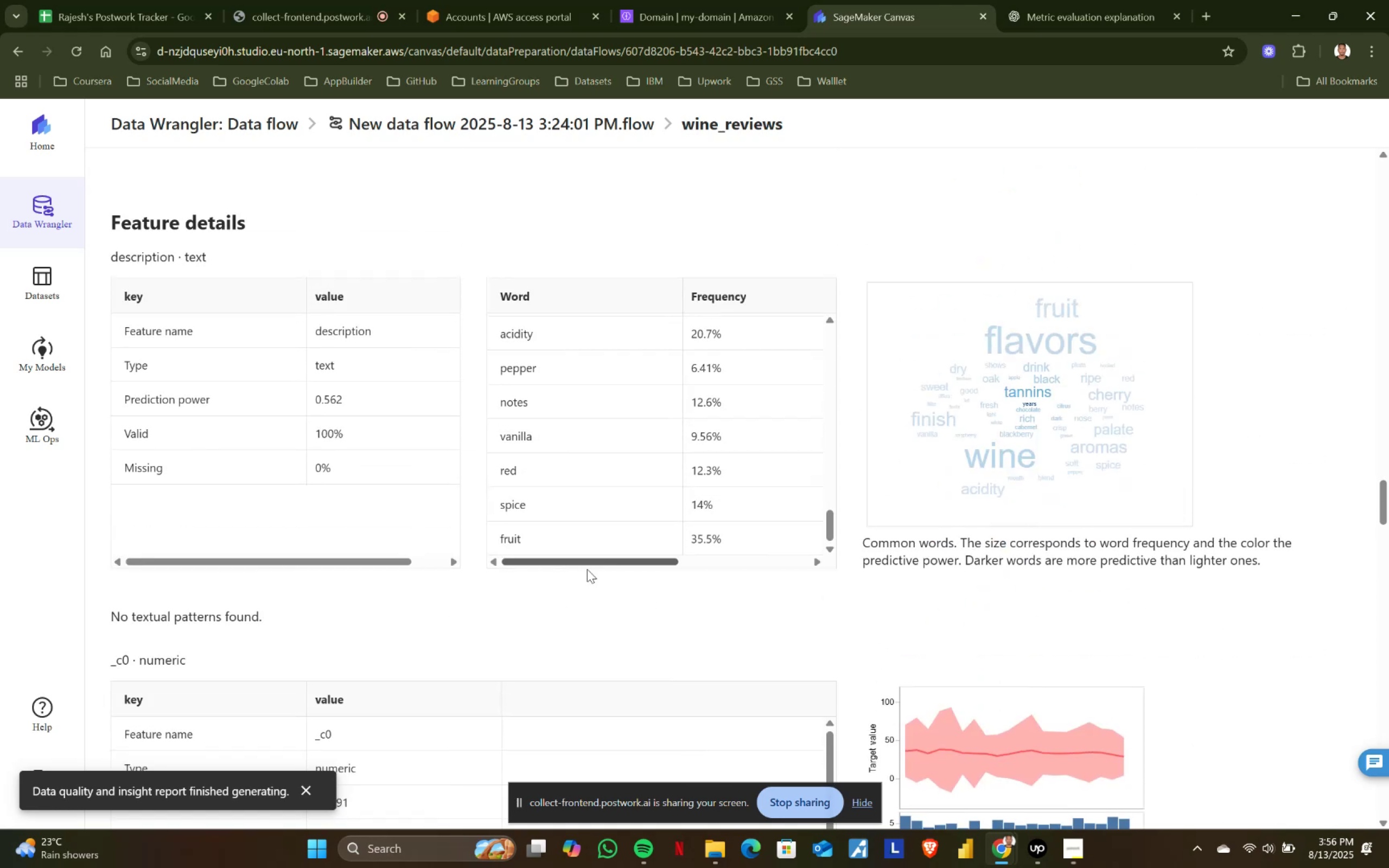 
left_click_drag(start_coordinate=[590, 565], to_coordinate=[528, 565])
 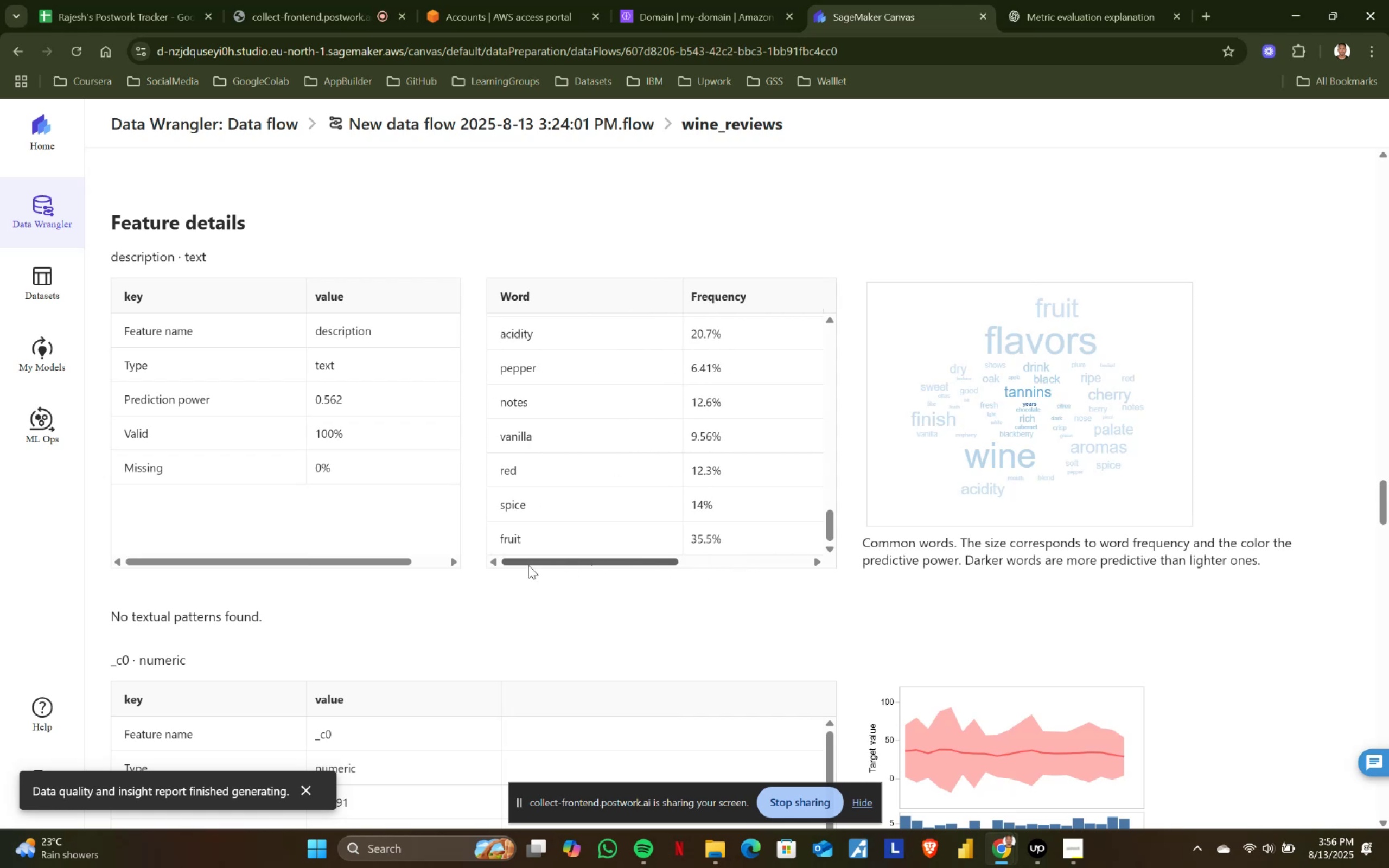 
scroll: coordinate [528, 565], scroll_direction: down, amount: 1.0
 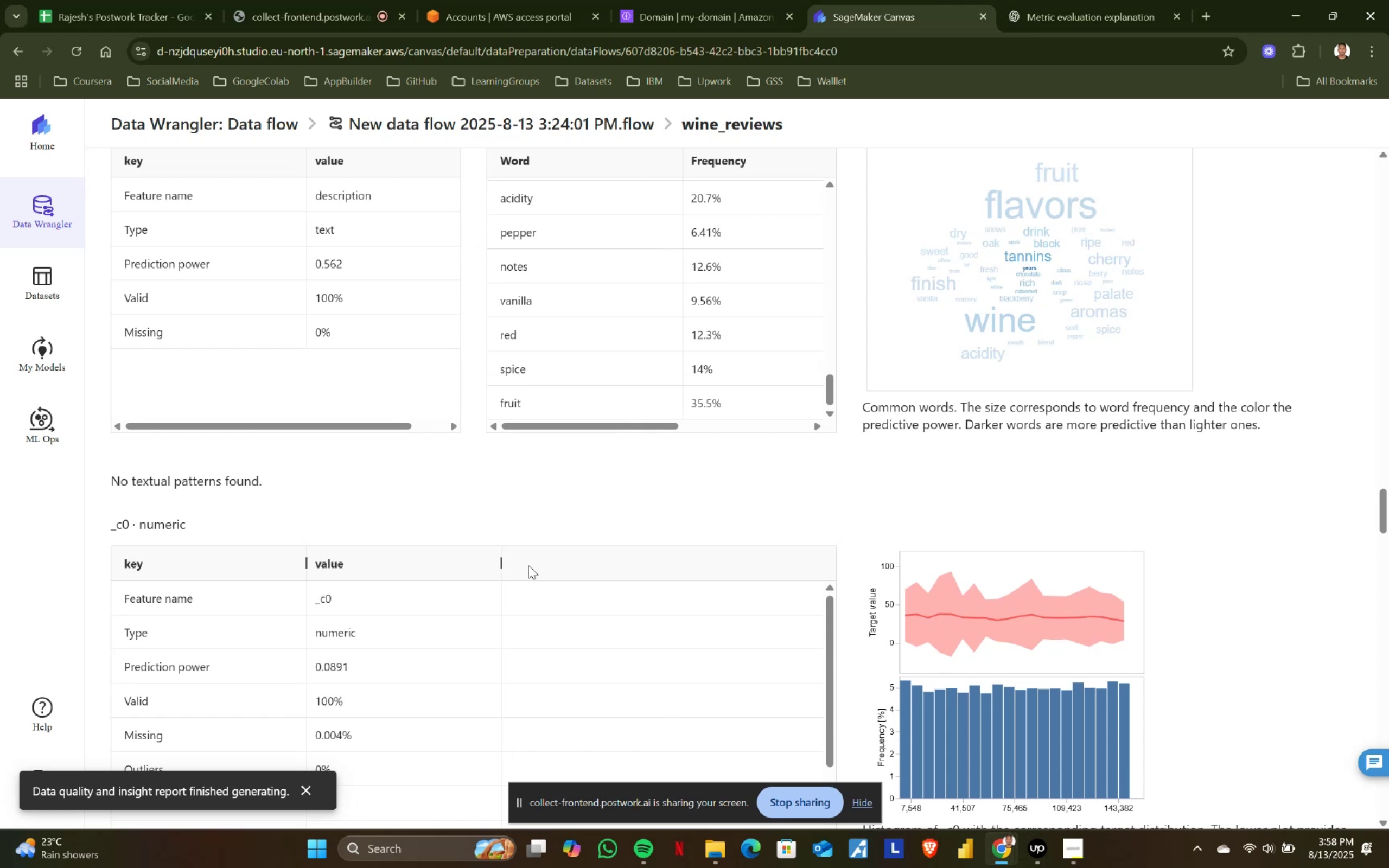 
wait(119.29)
 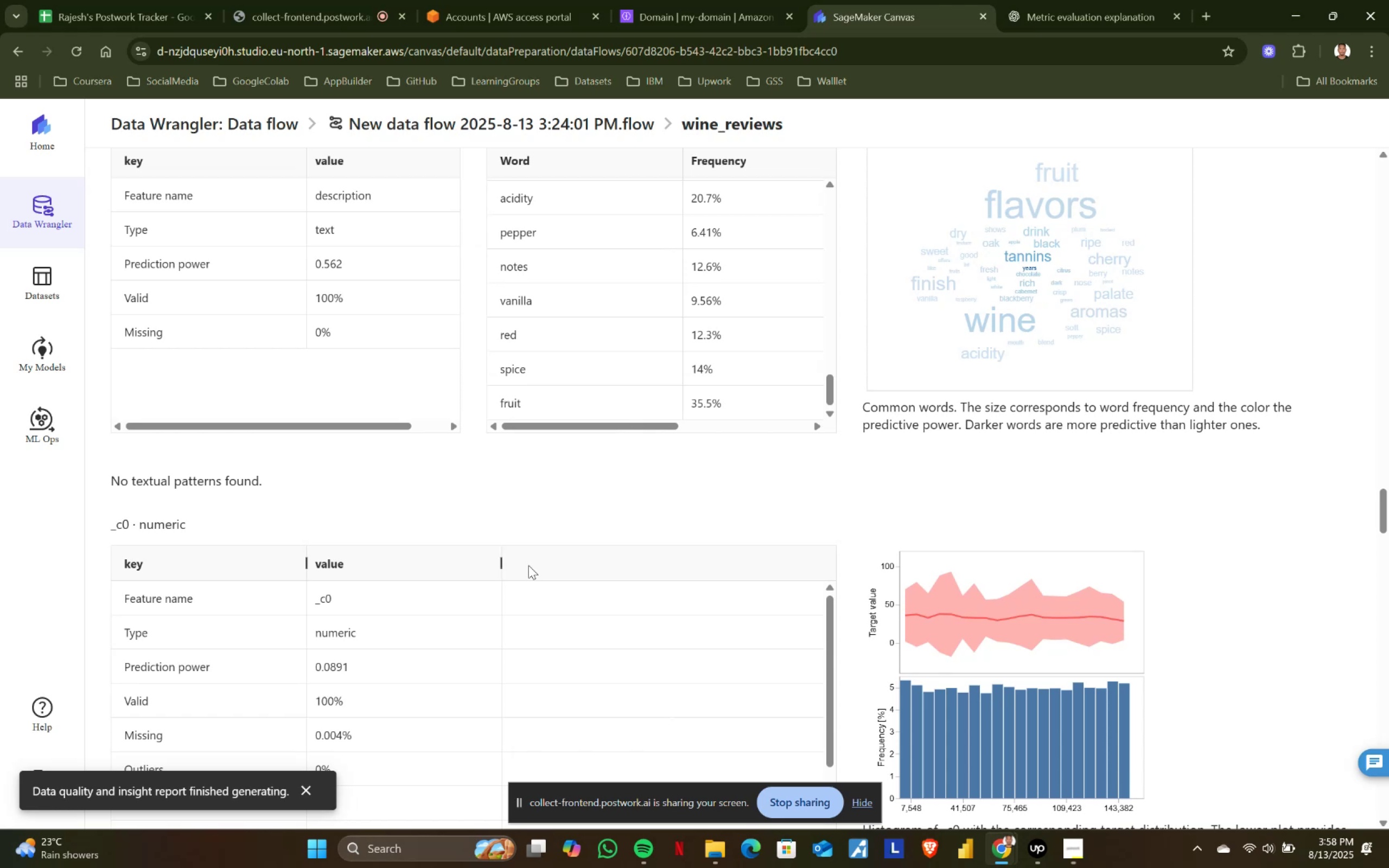 
scroll: coordinate [495, 550], scroll_direction: down, amount: 2.0
 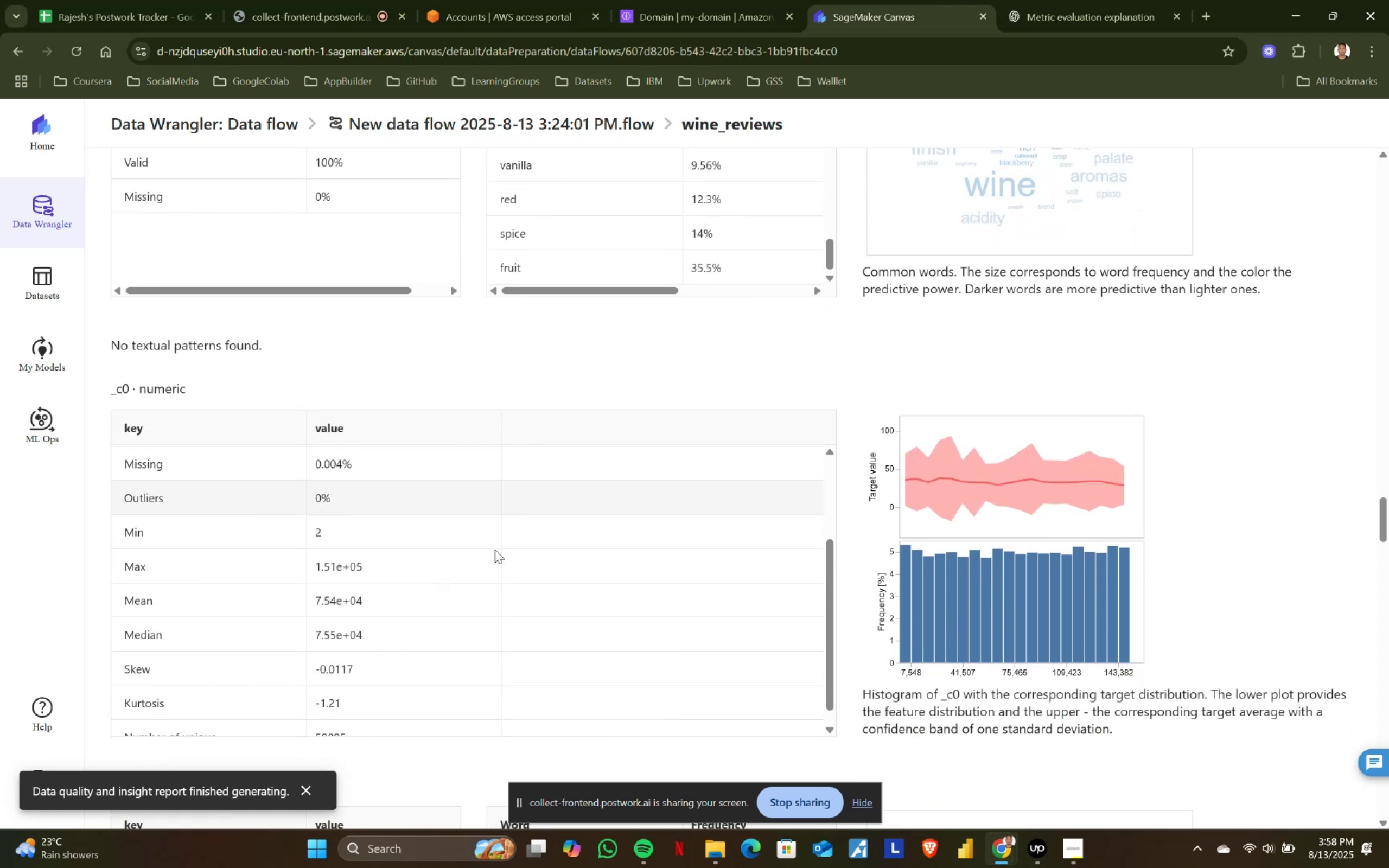 
scroll: coordinate [463, 381], scroll_direction: up, amount: 2.0
 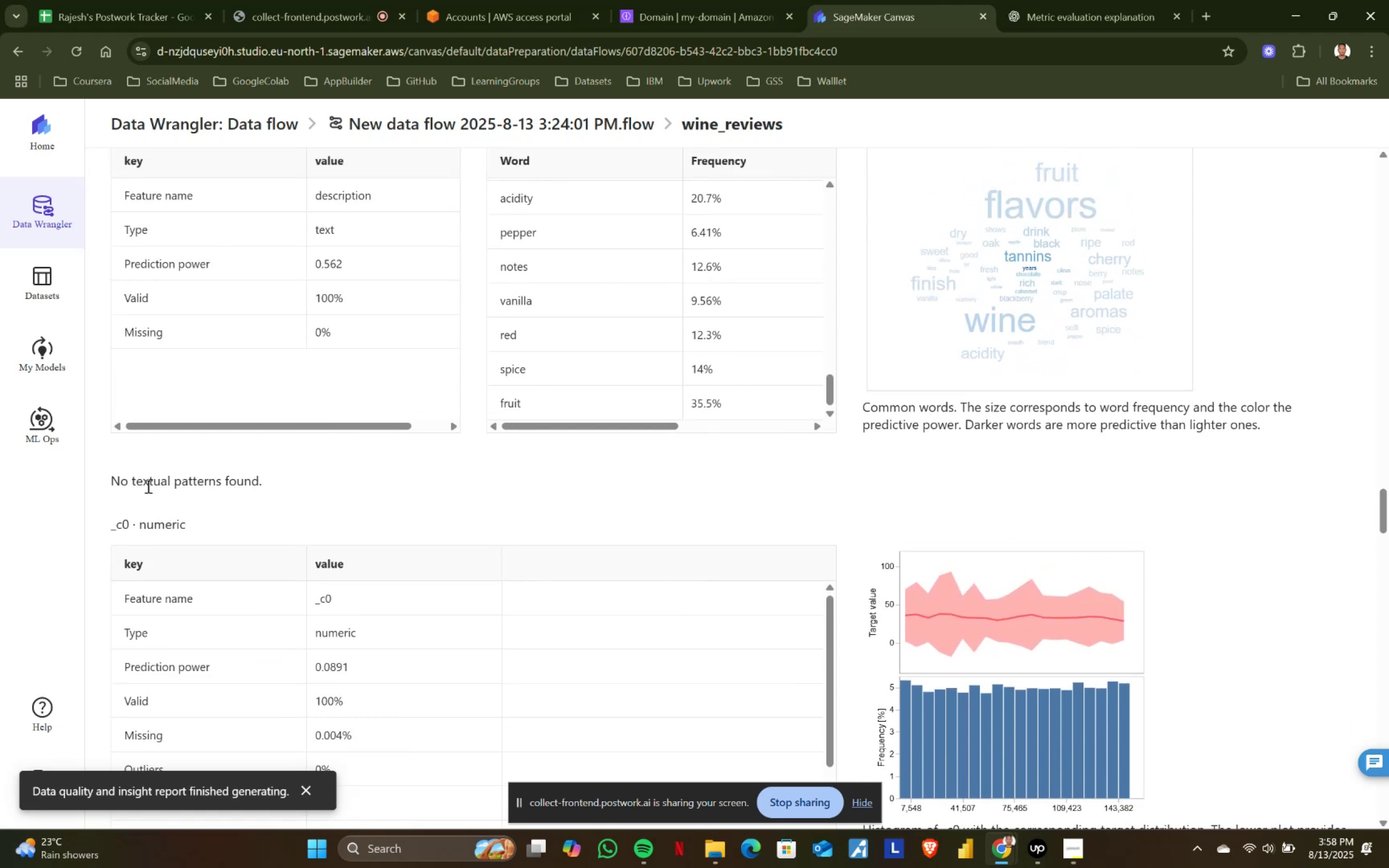 
left_click_drag(start_coordinate=[103, 480], to_coordinate=[334, 477])
 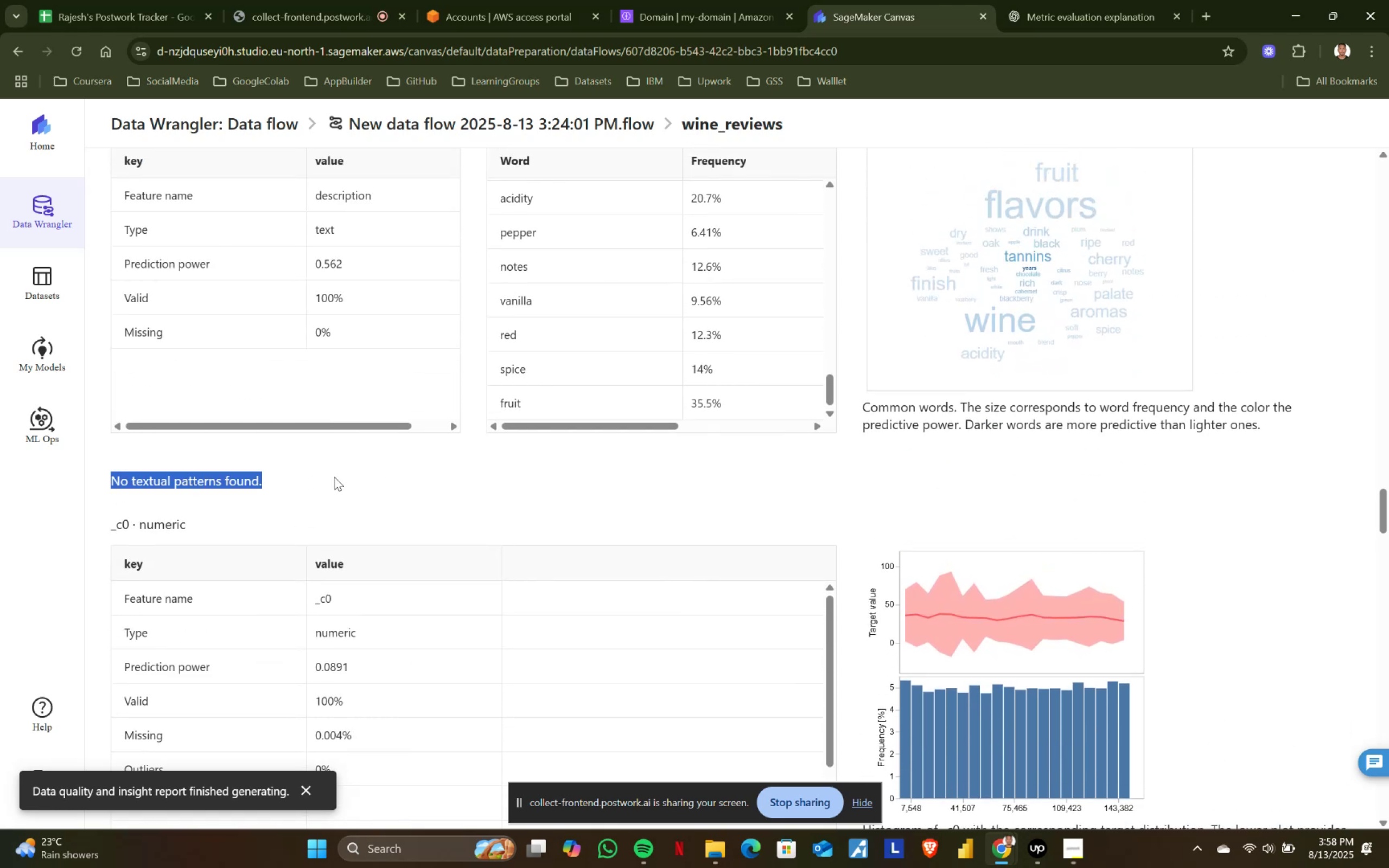 
scroll: coordinate [334, 477], scroll_direction: up, amount: 2.0
 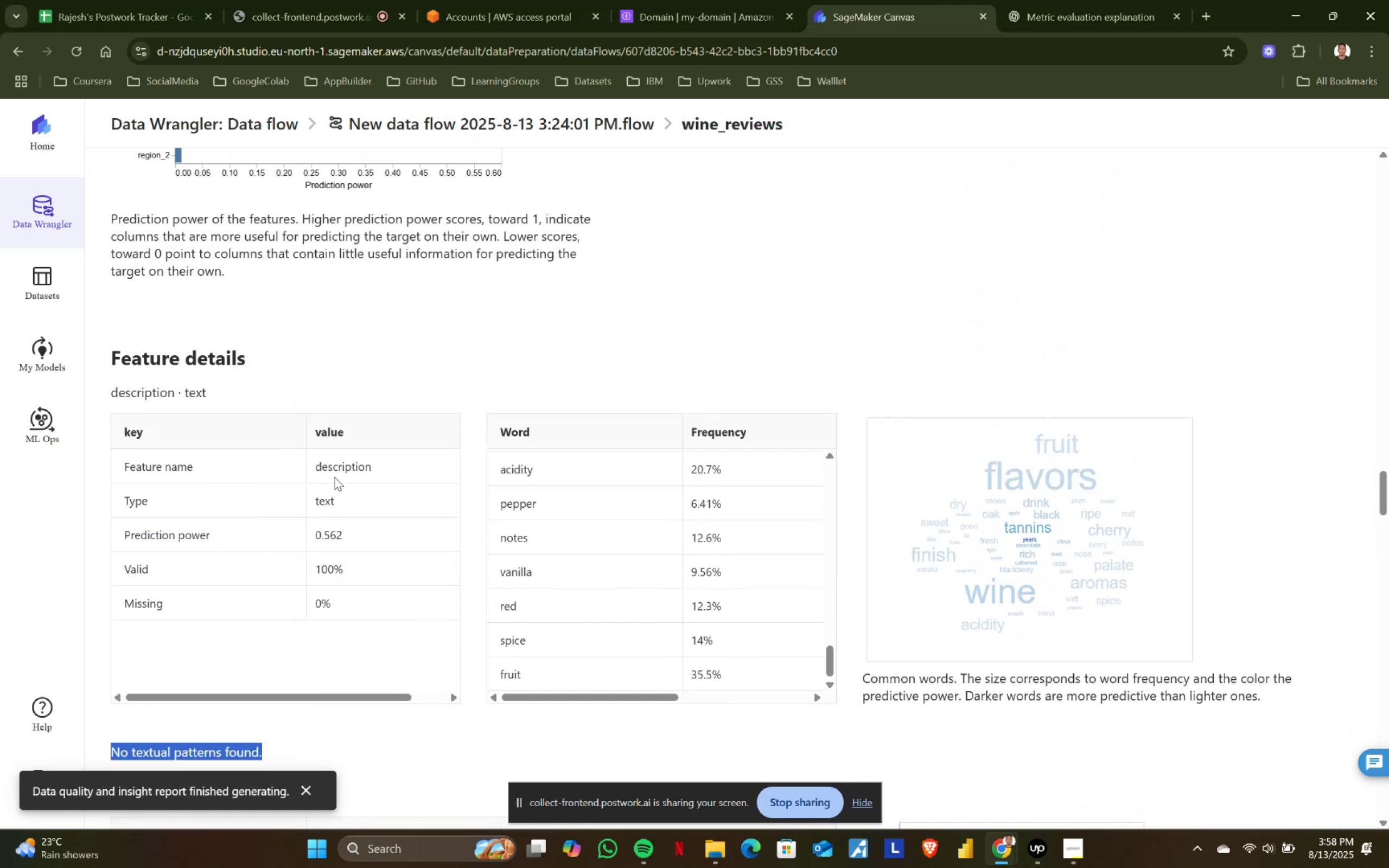 
scroll: coordinate [628, 442], scroll_direction: down, amount: 3.0
 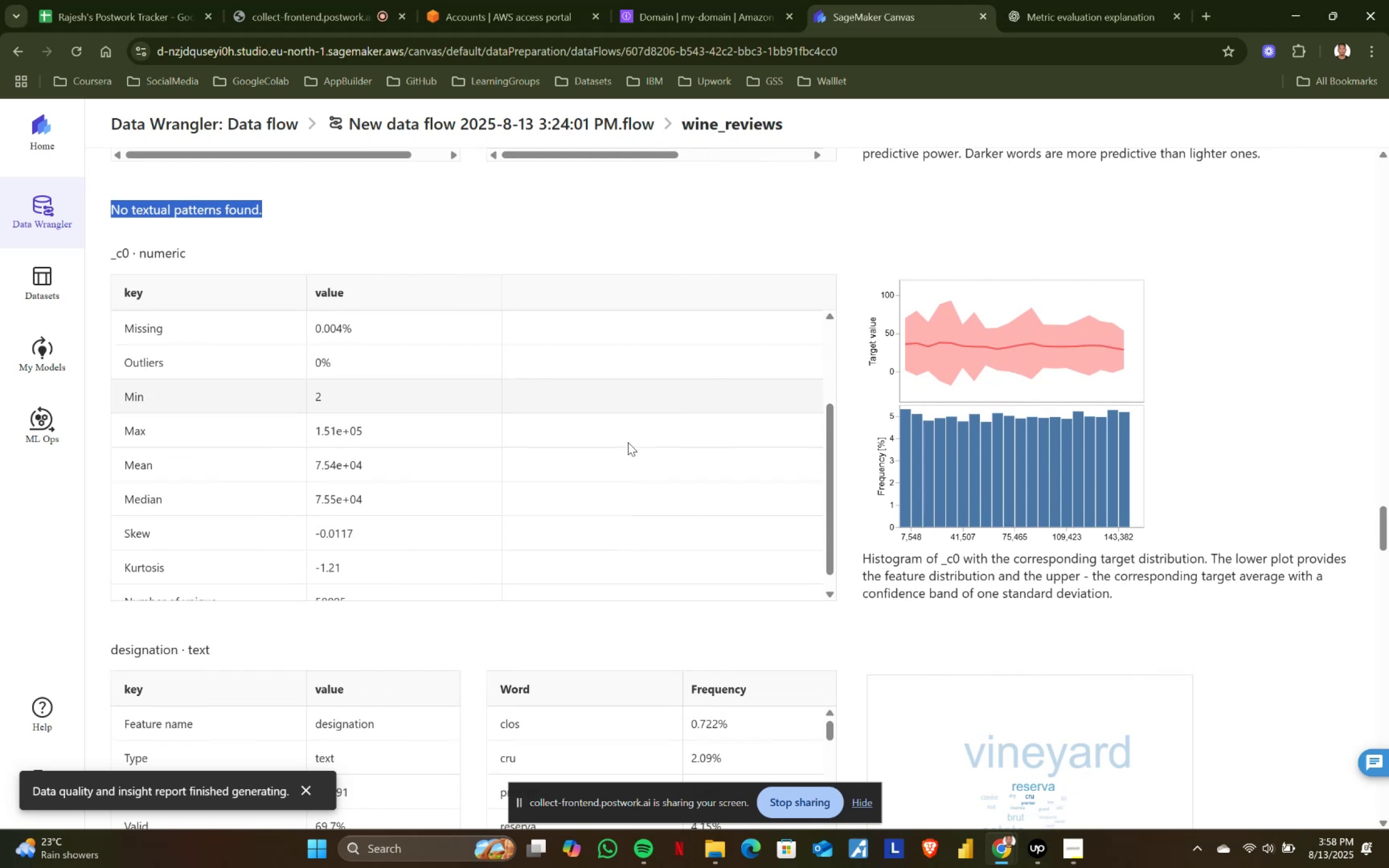 
scroll: coordinate [628, 442], scroll_direction: up, amount: 2.0
 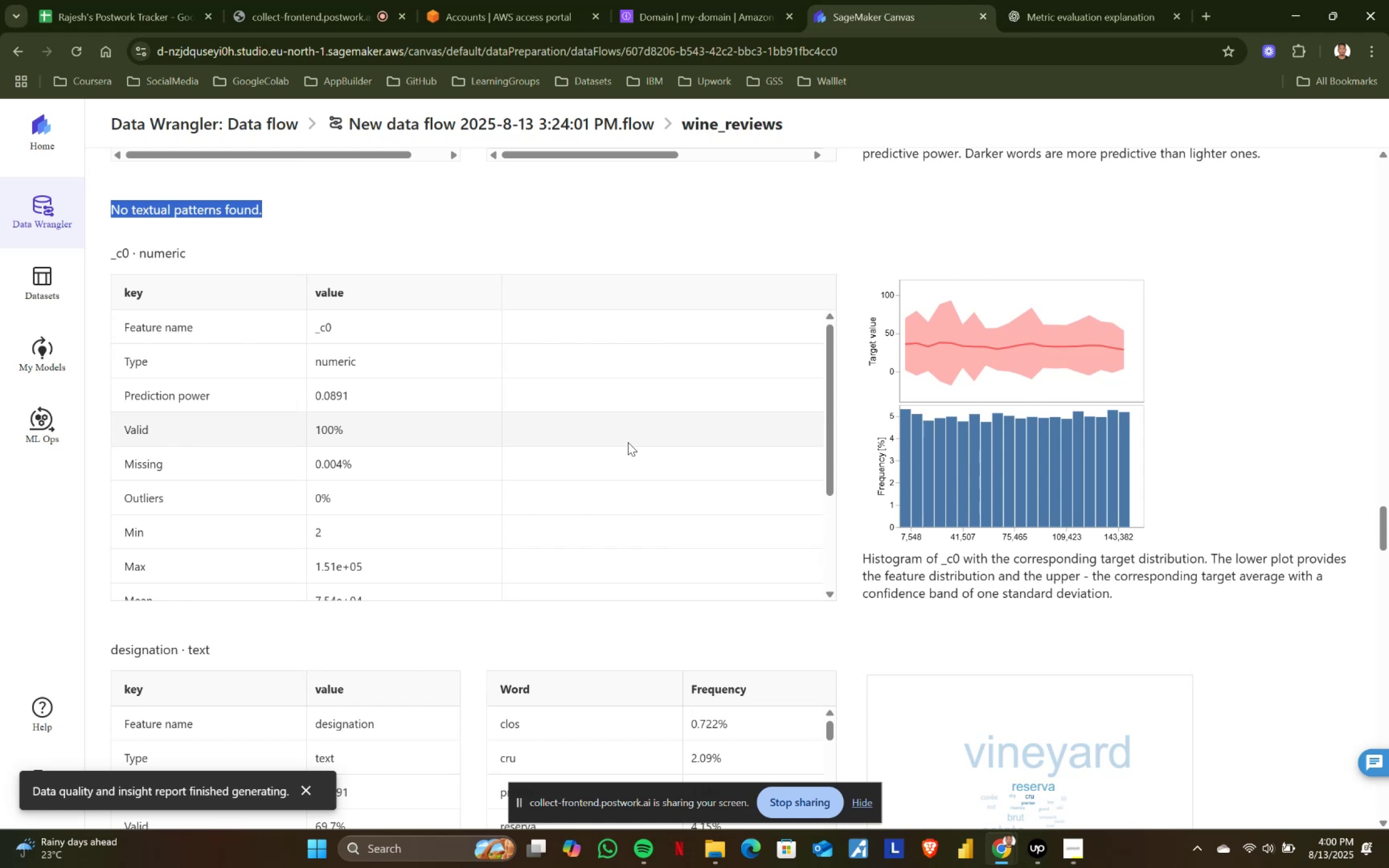 
wait(127.74)
 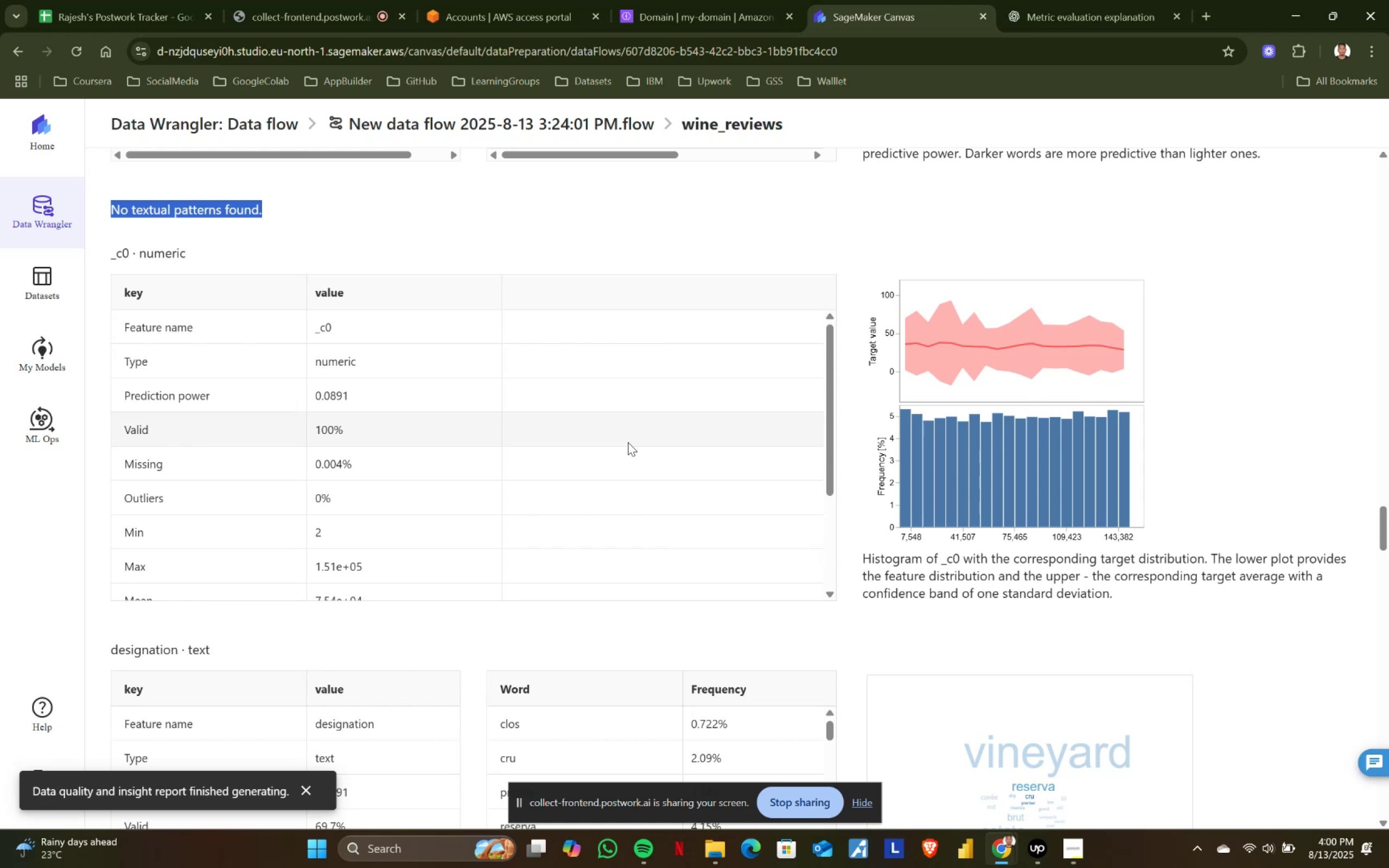 
scroll: coordinate [845, 447], scroll_direction: down, amount: 4.0
 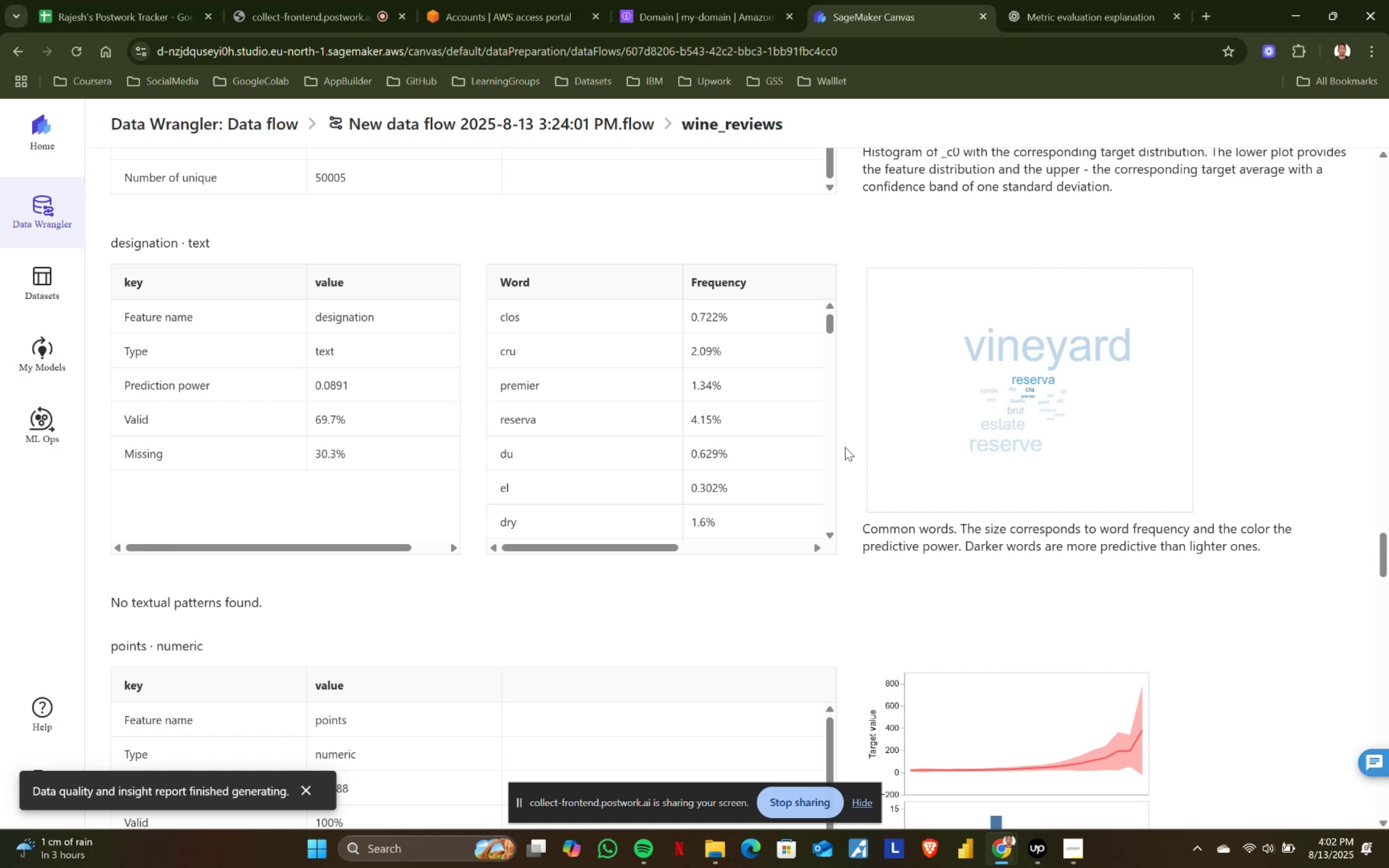 
wait(91.83)
 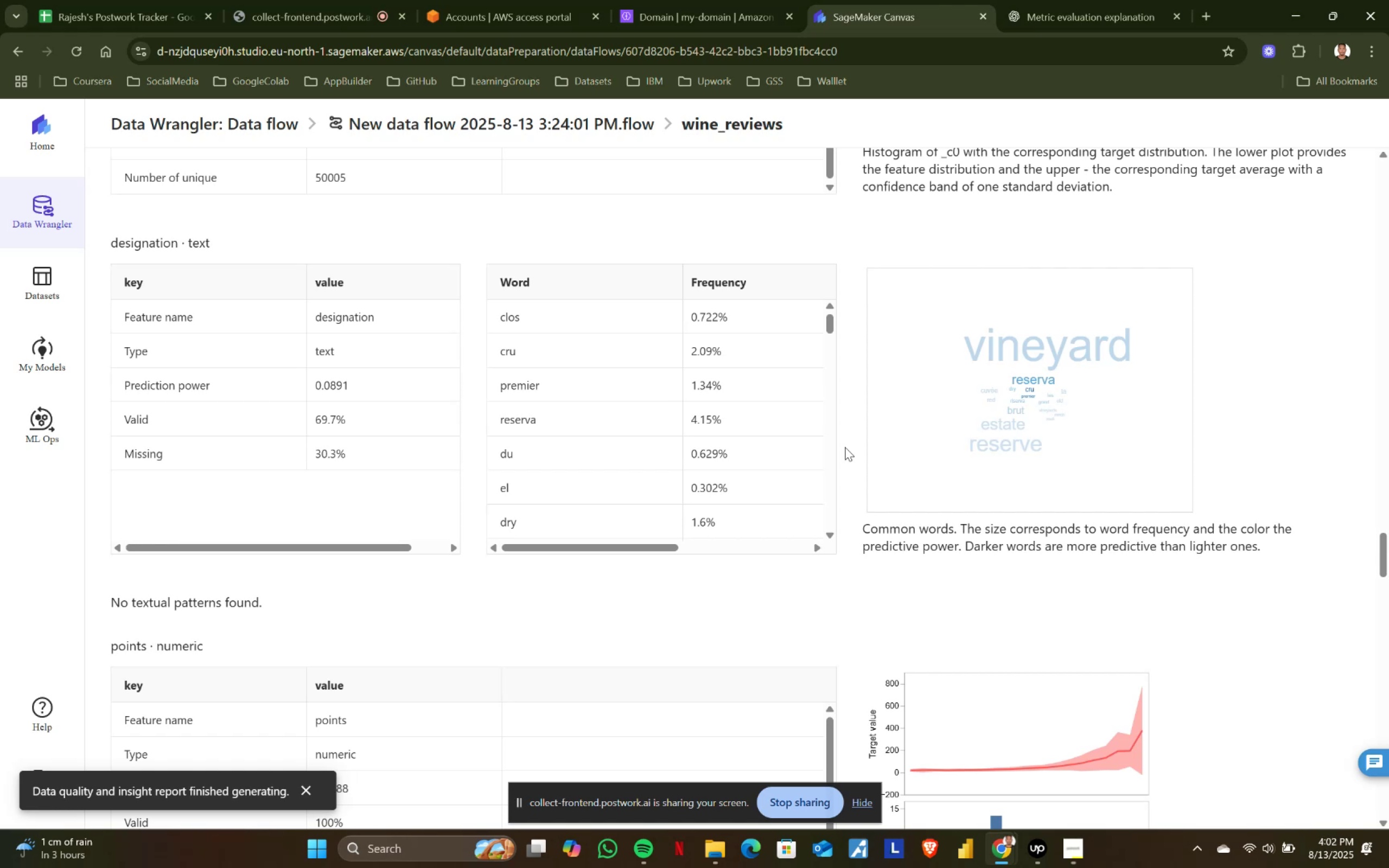 
scroll: coordinate [845, 447], scroll_direction: down, amount: 1.0
 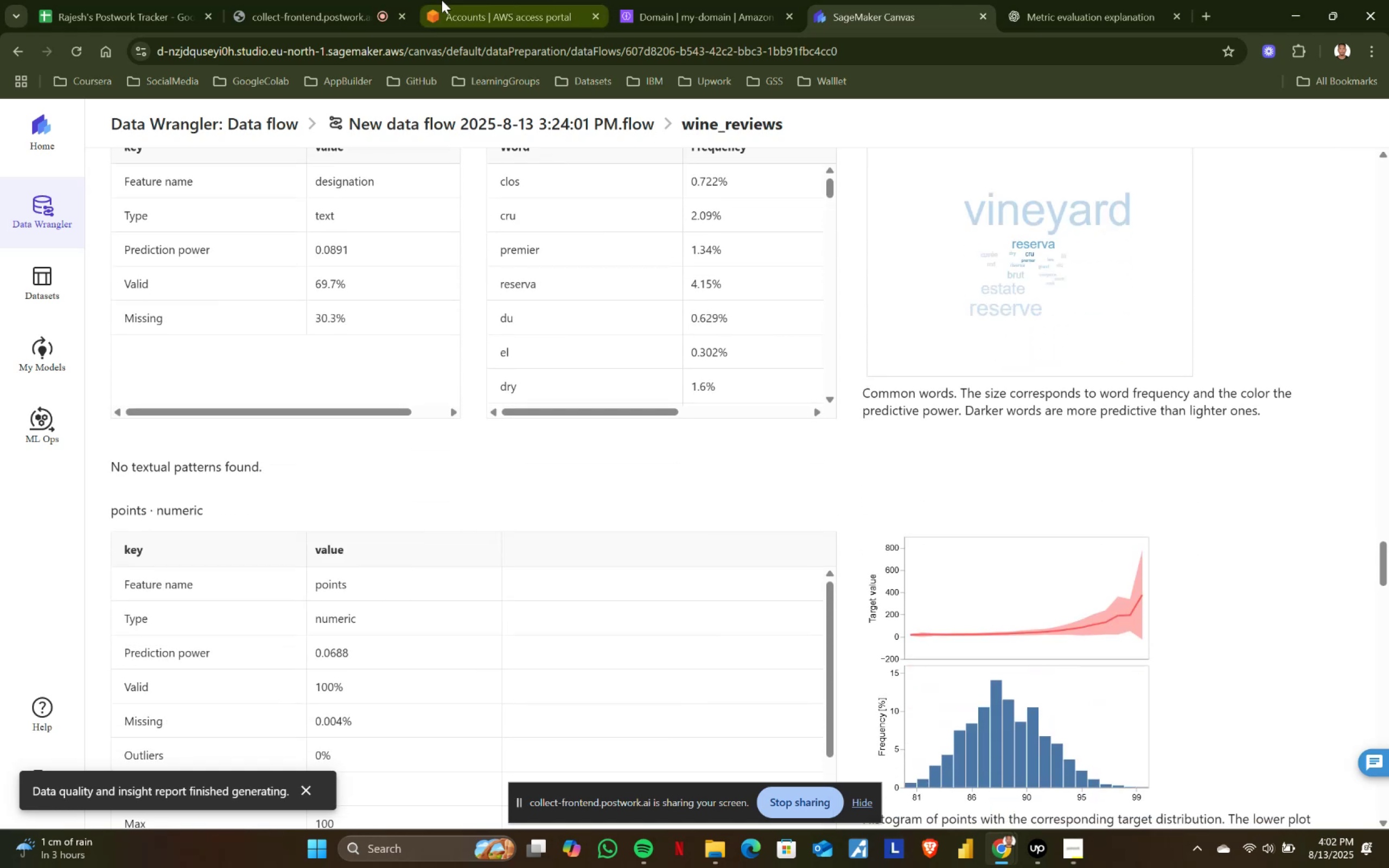 
left_click([336, 0])
 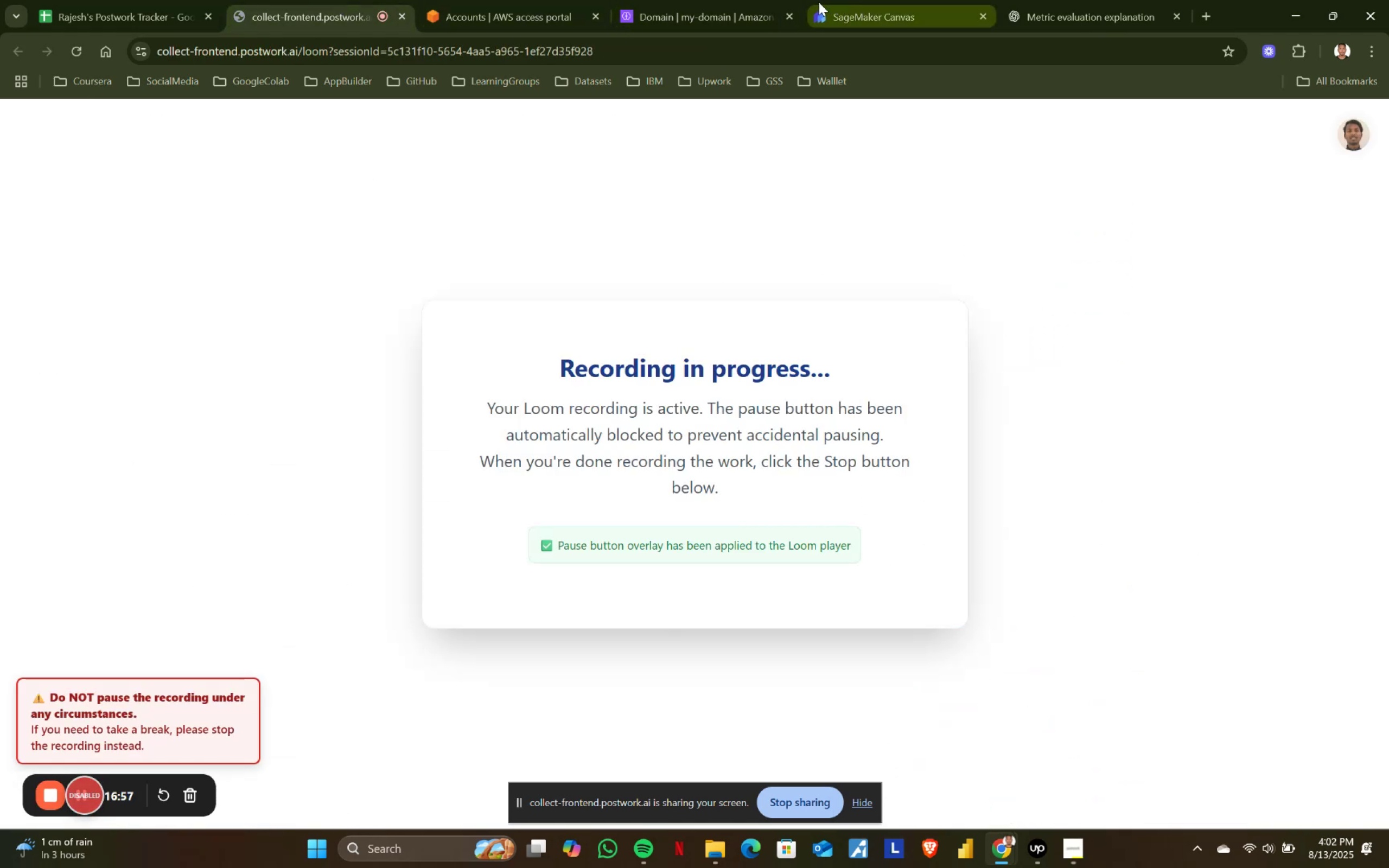 
left_click([702, 0])
 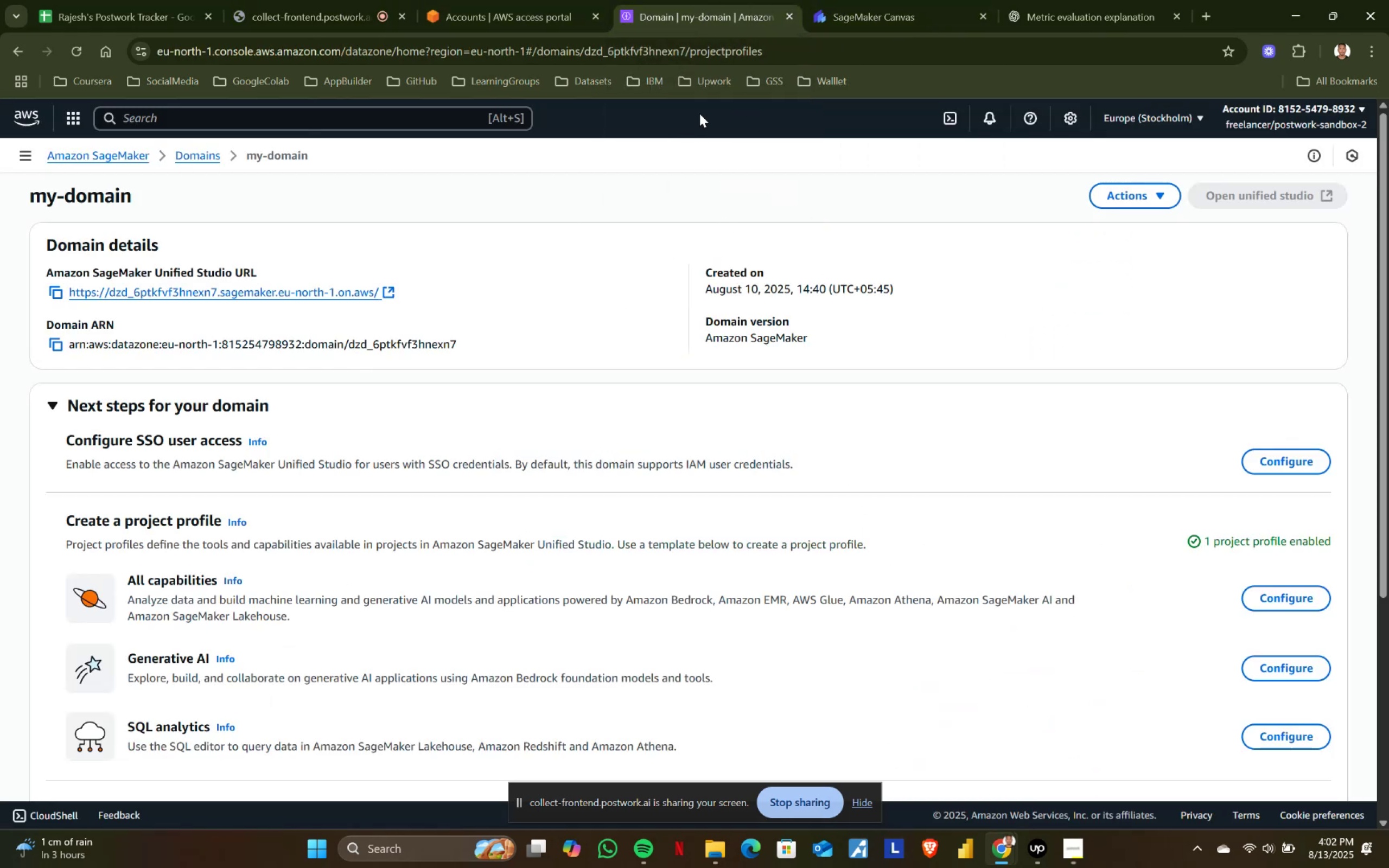 
left_click([850, 0])
 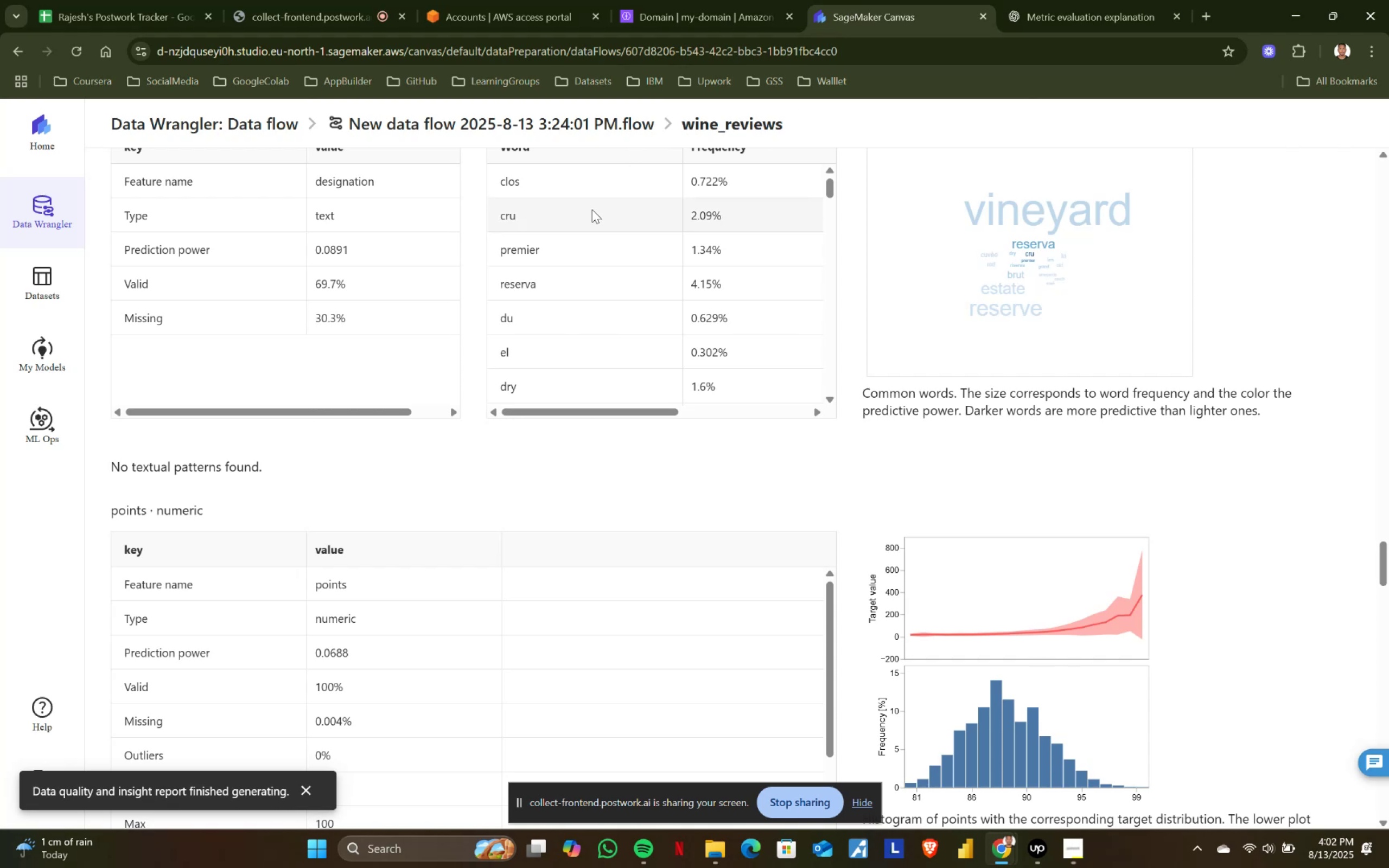 
left_click([634, 0])
 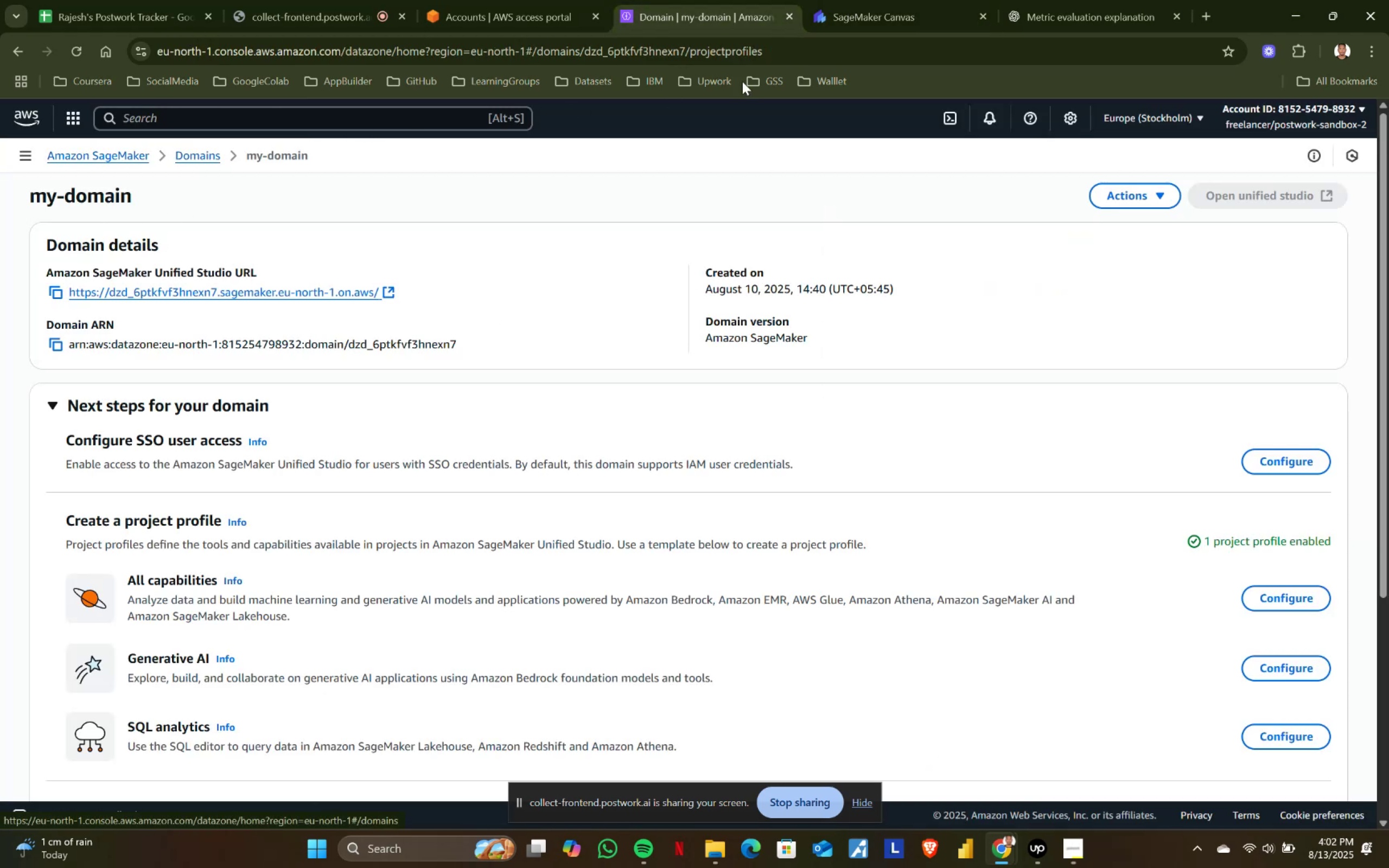 
left_click([933, 0])
 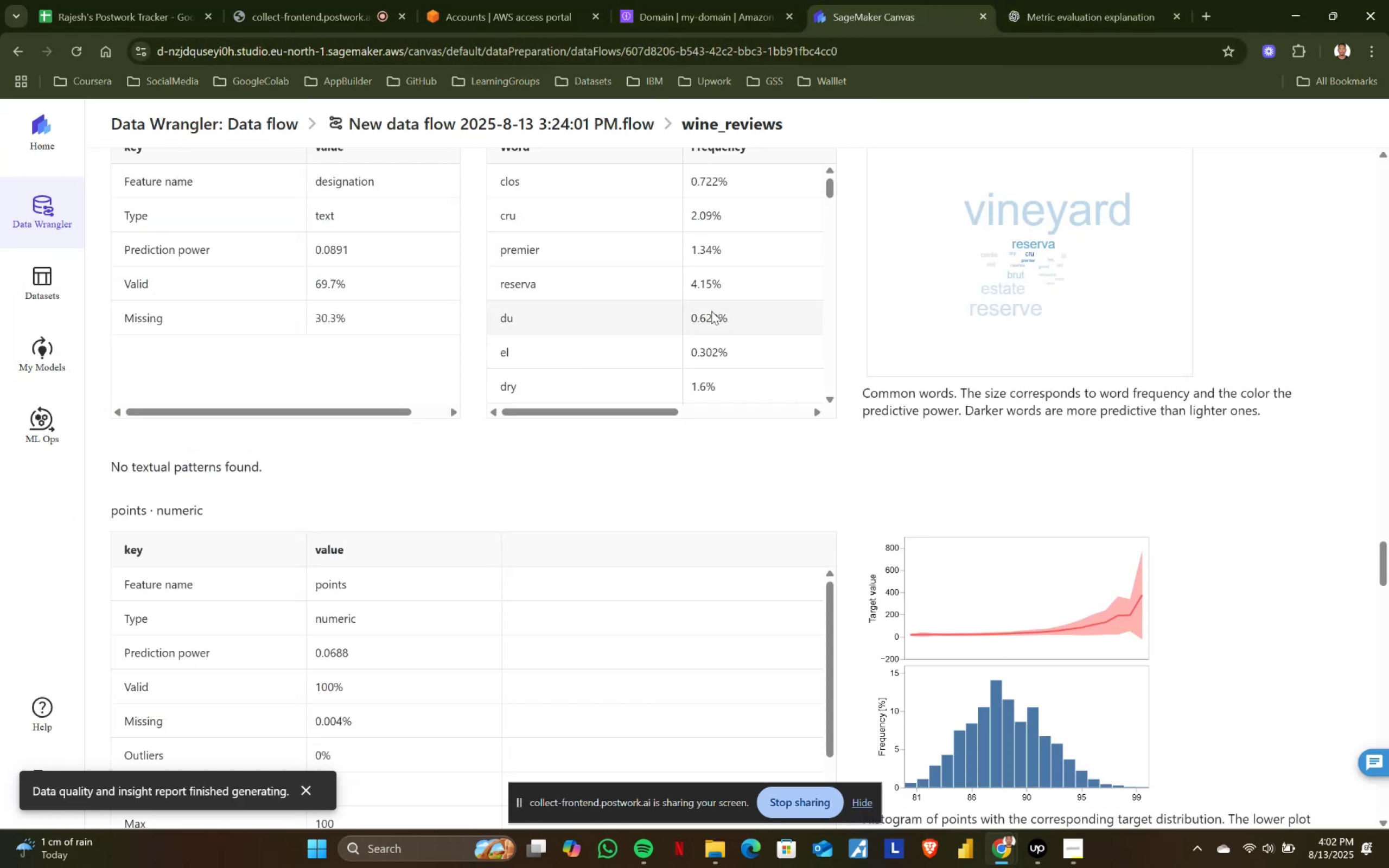 
wait(6.98)
 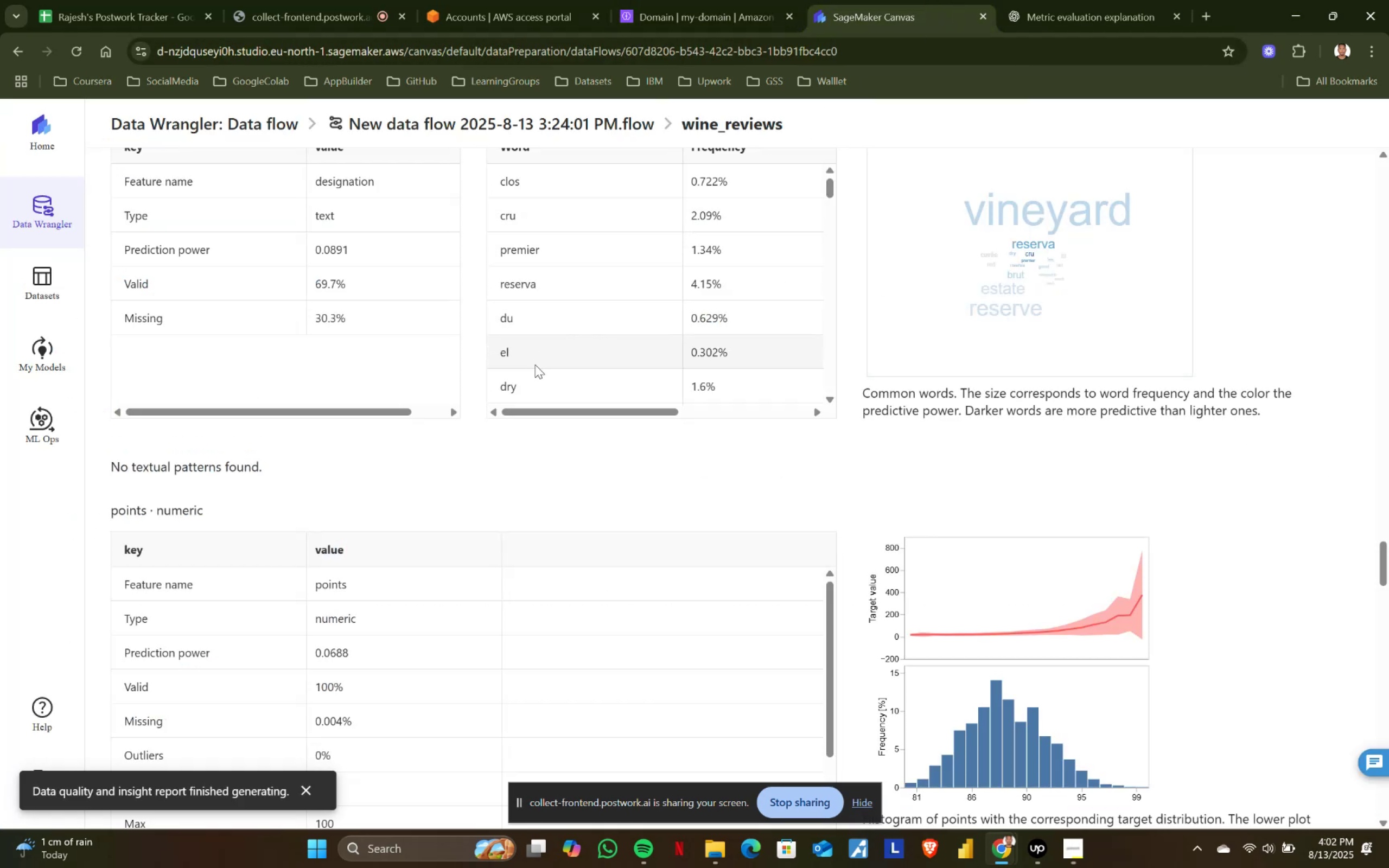 
scroll: coordinate [727, 458], scroll_direction: down, amount: 1.0
 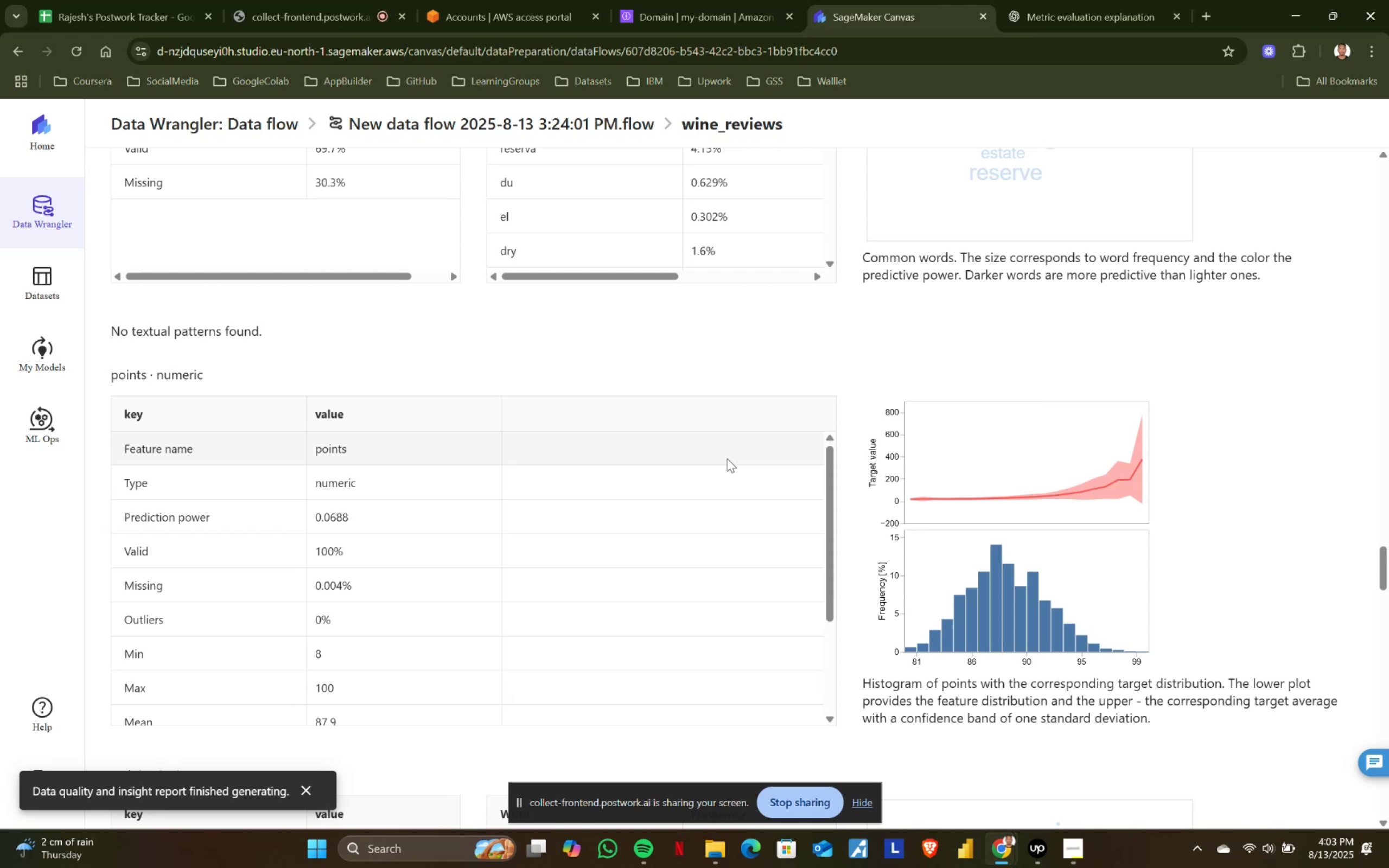 
wait(64.3)
 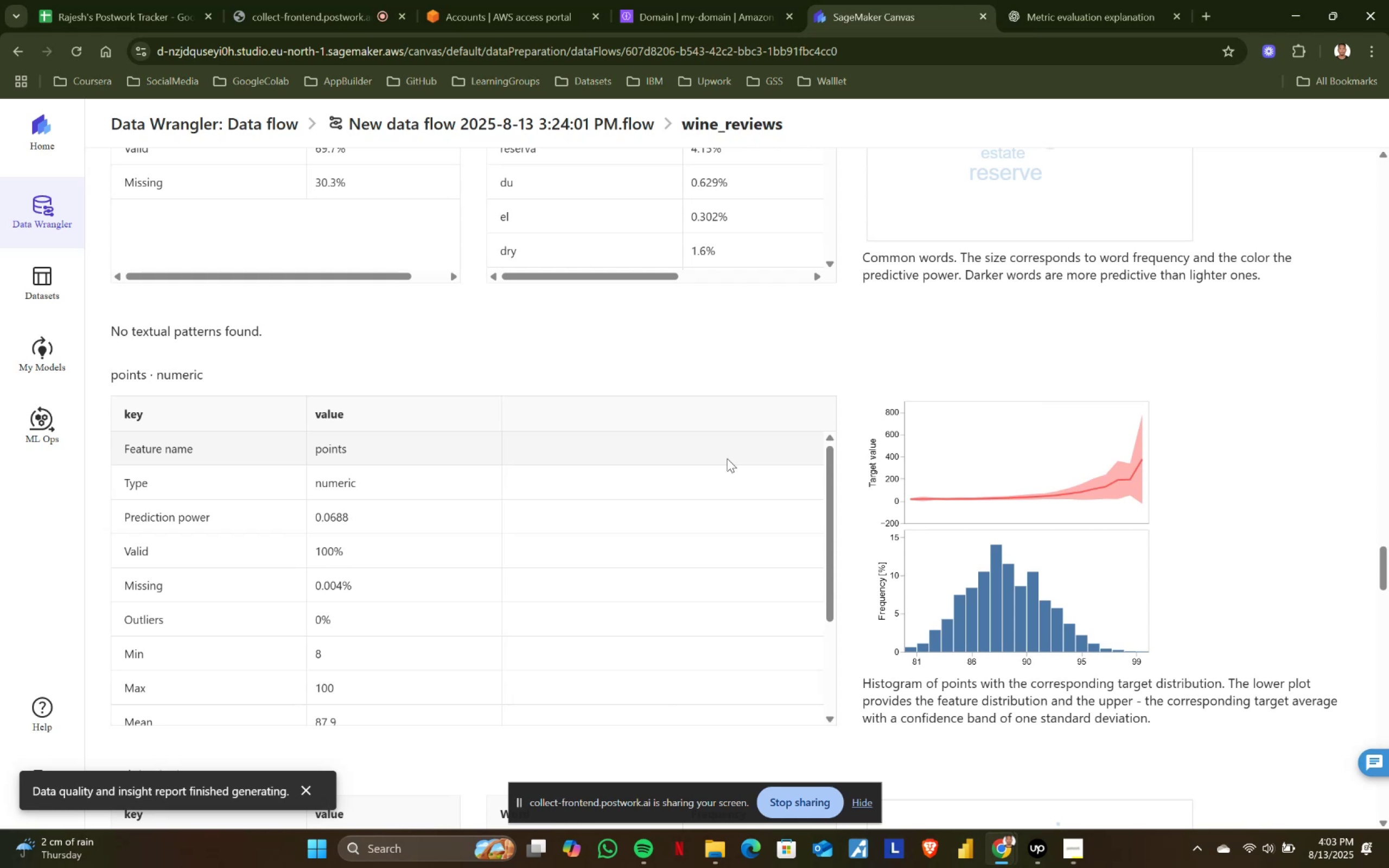 
scroll: coordinate [694, 510], scroll_direction: down, amount: 1.0
 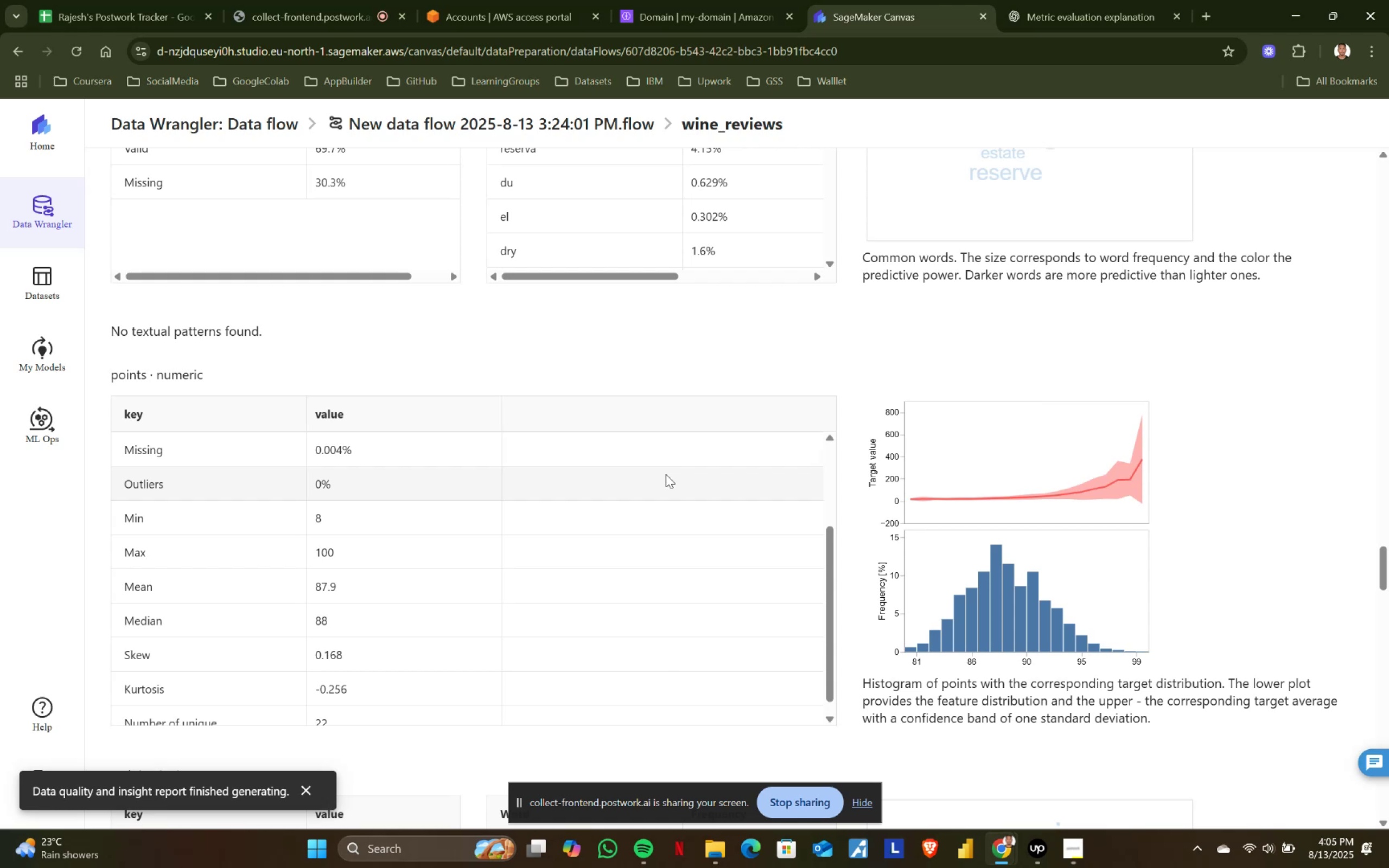 
wait(130.17)
 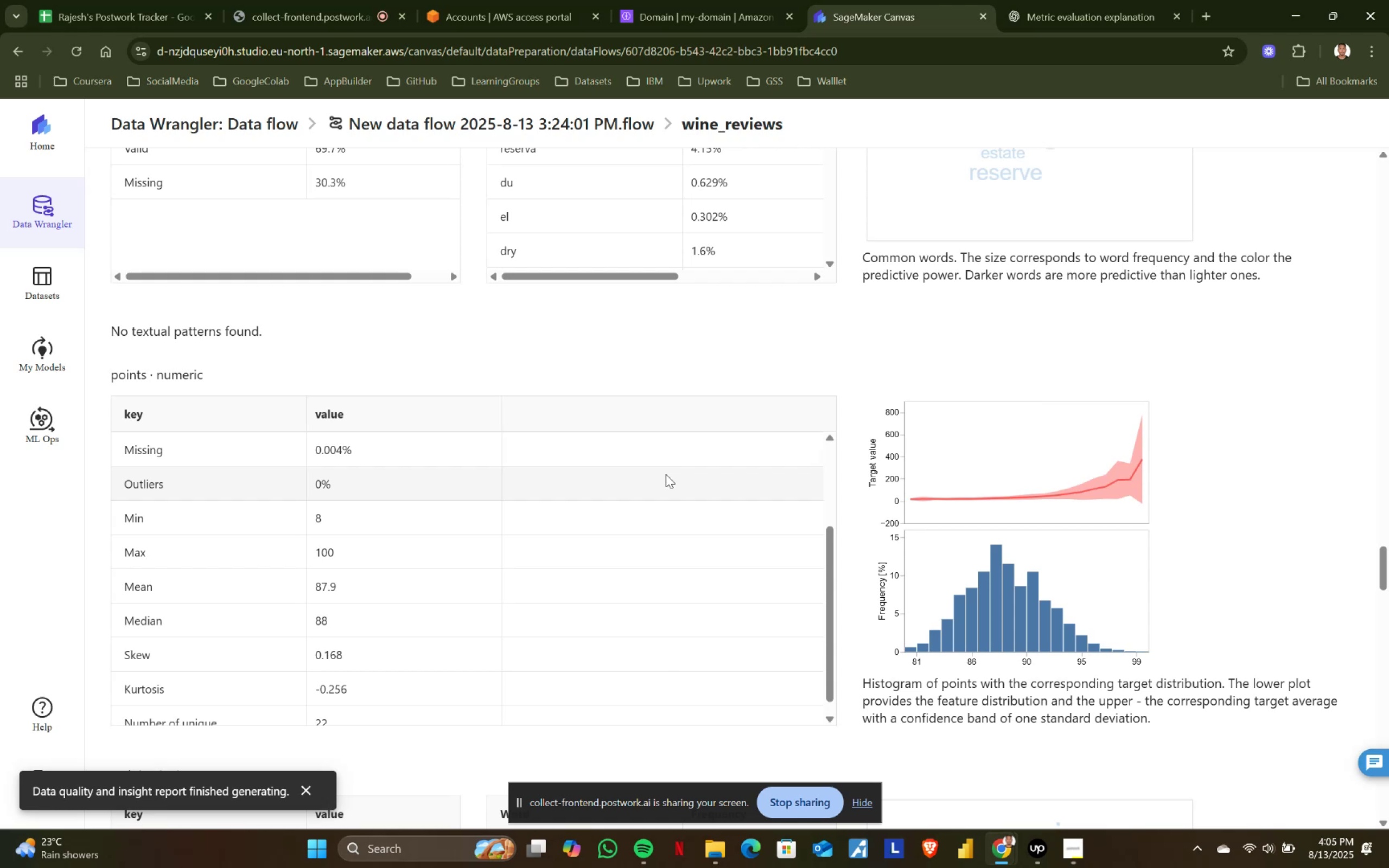 
scroll: coordinate [754, 538], scroll_direction: down, amount: 9.0
 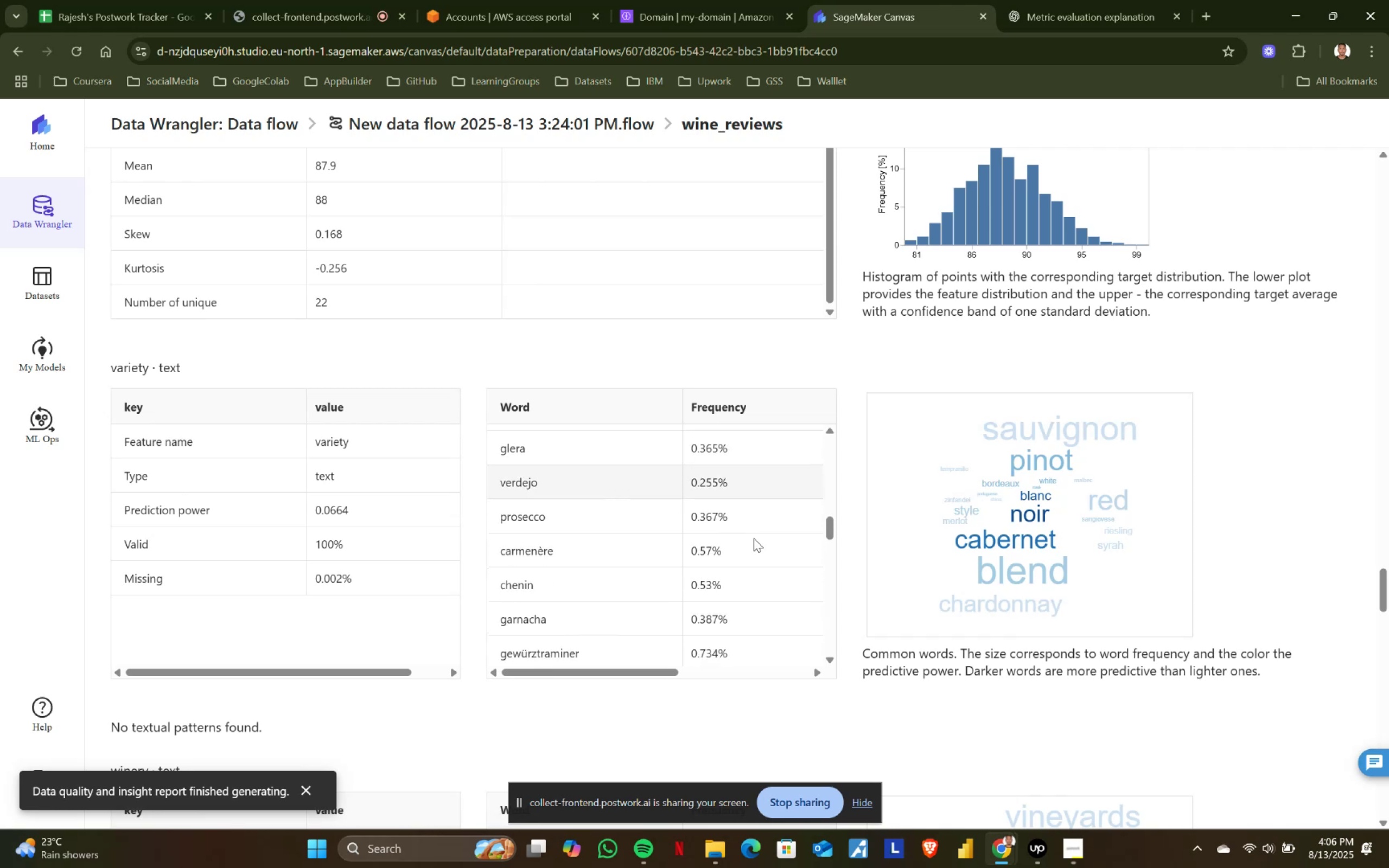 
scroll: coordinate [754, 538], scroll_direction: up, amount: 7.0
 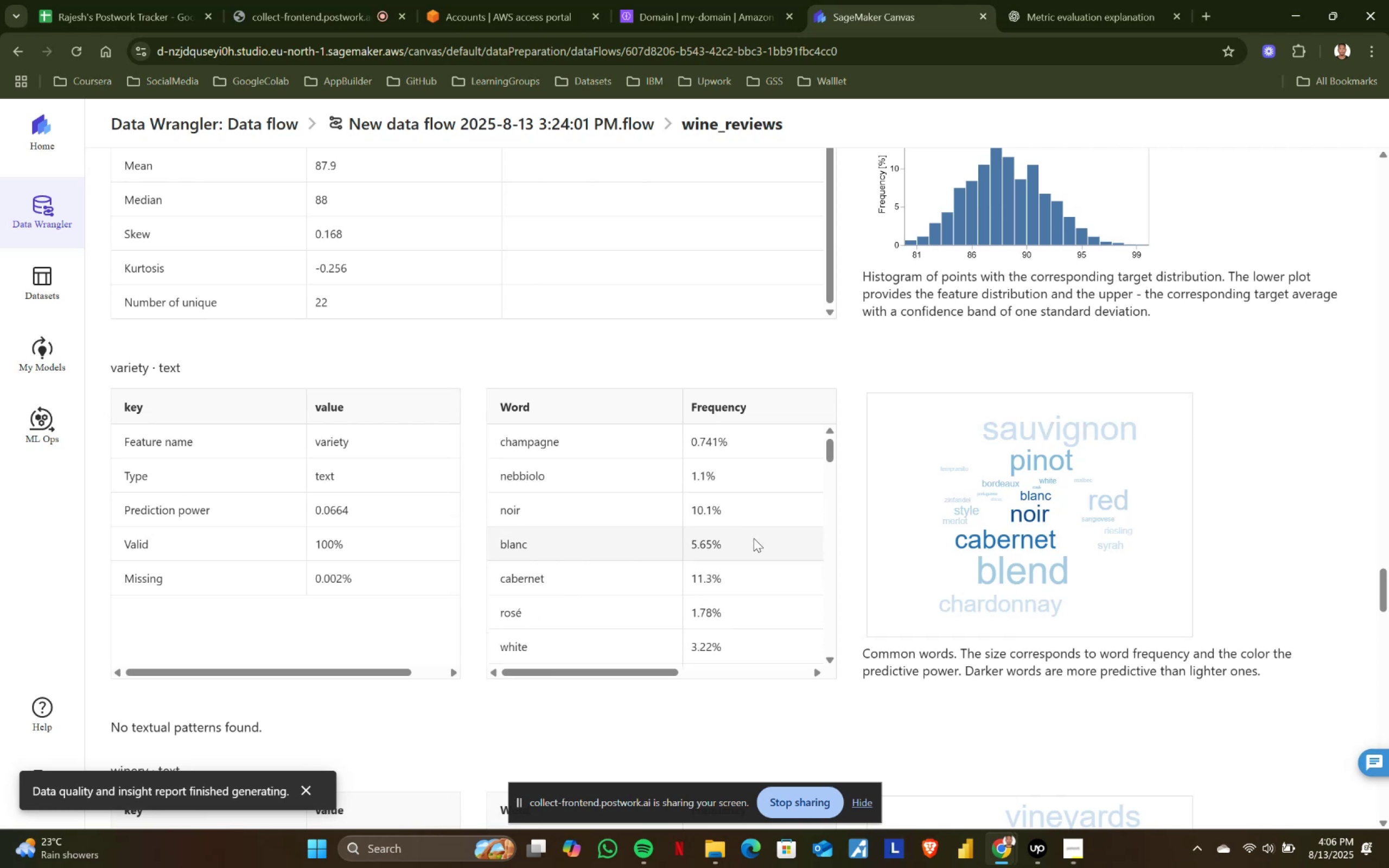 
scroll: coordinate [754, 538], scroll_direction: down, amount: 1.0
 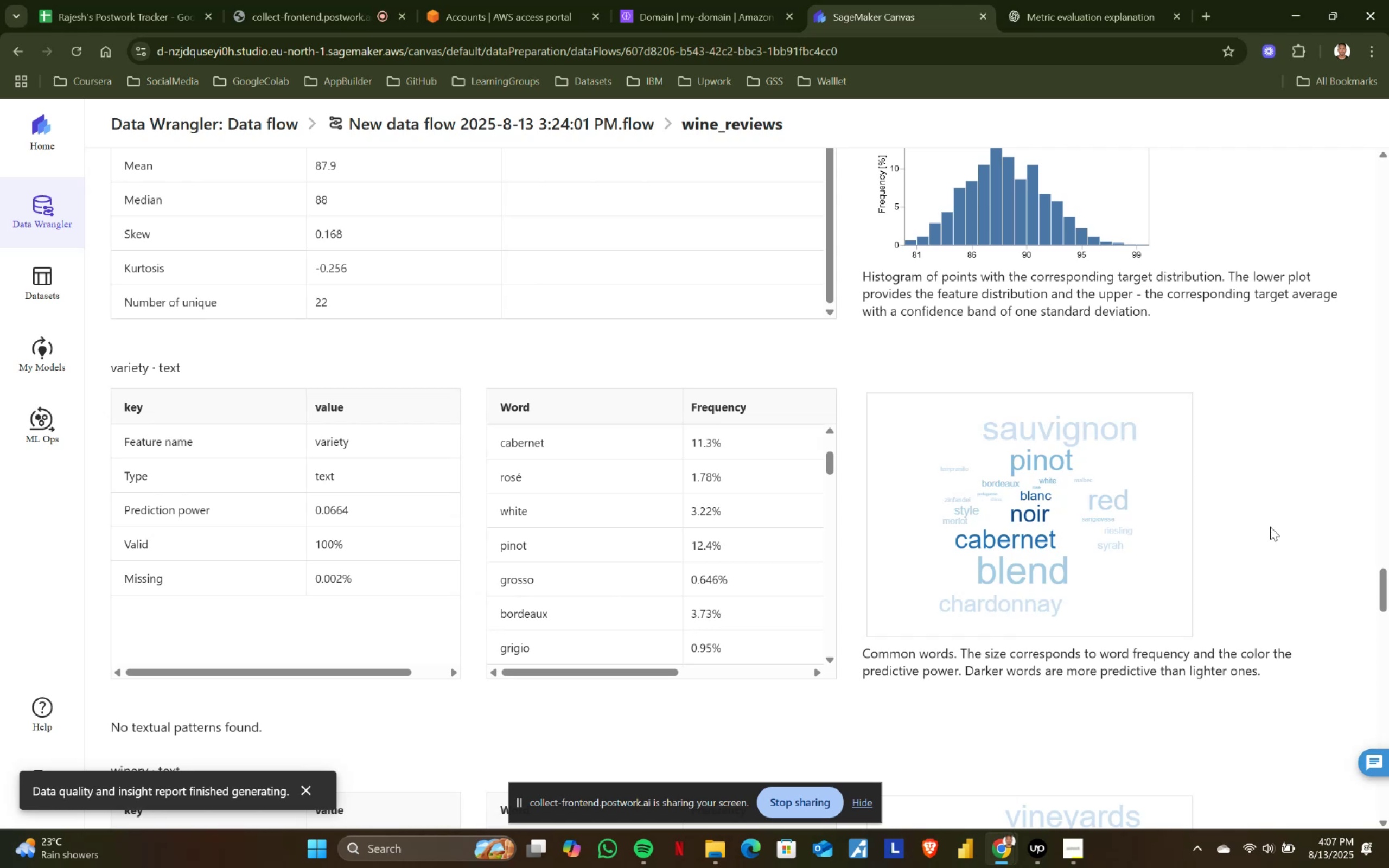 
wait(81.42)
 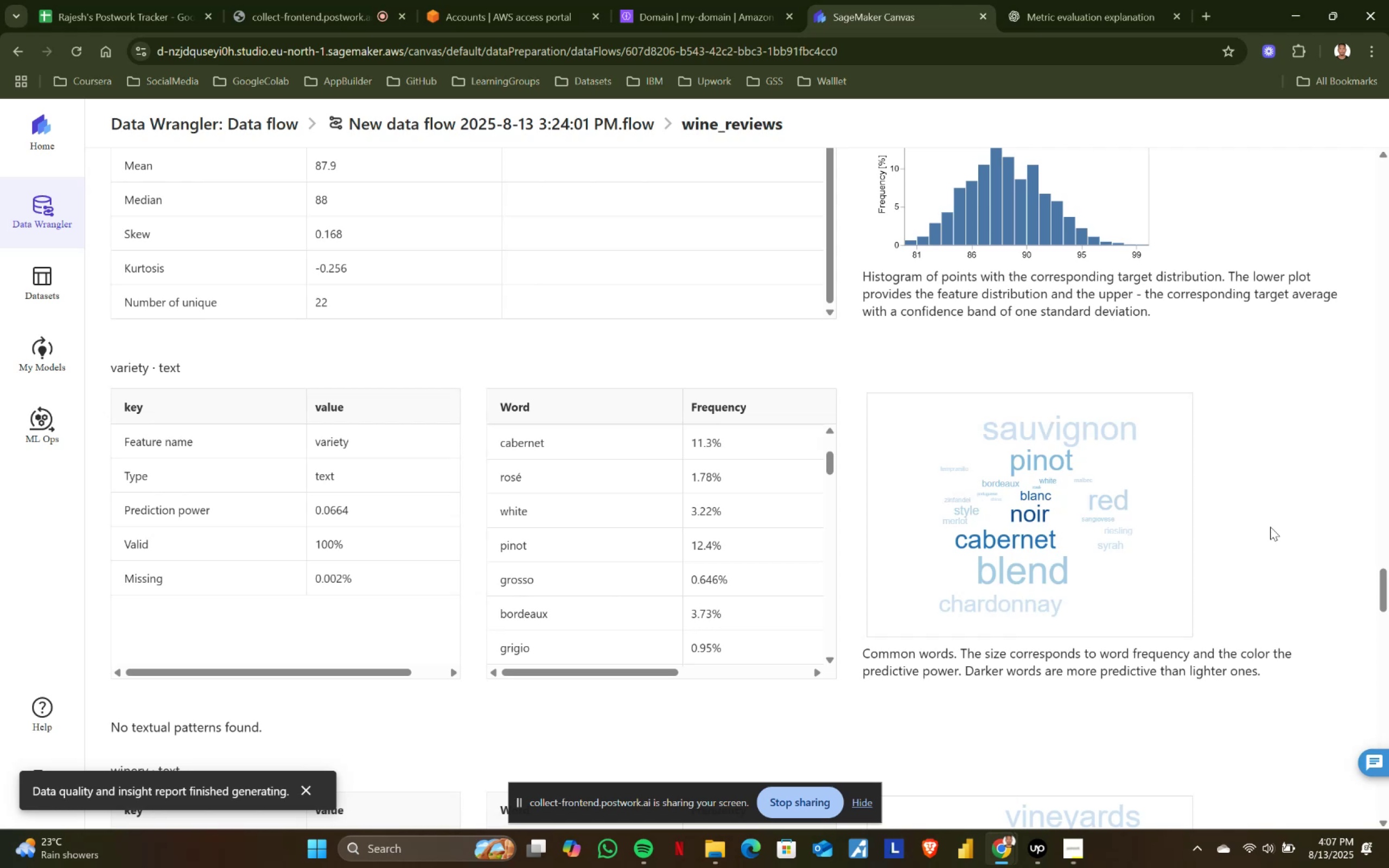 
scroll: coordinate [771, 398], scroll_direction: down, amount: 4.0
 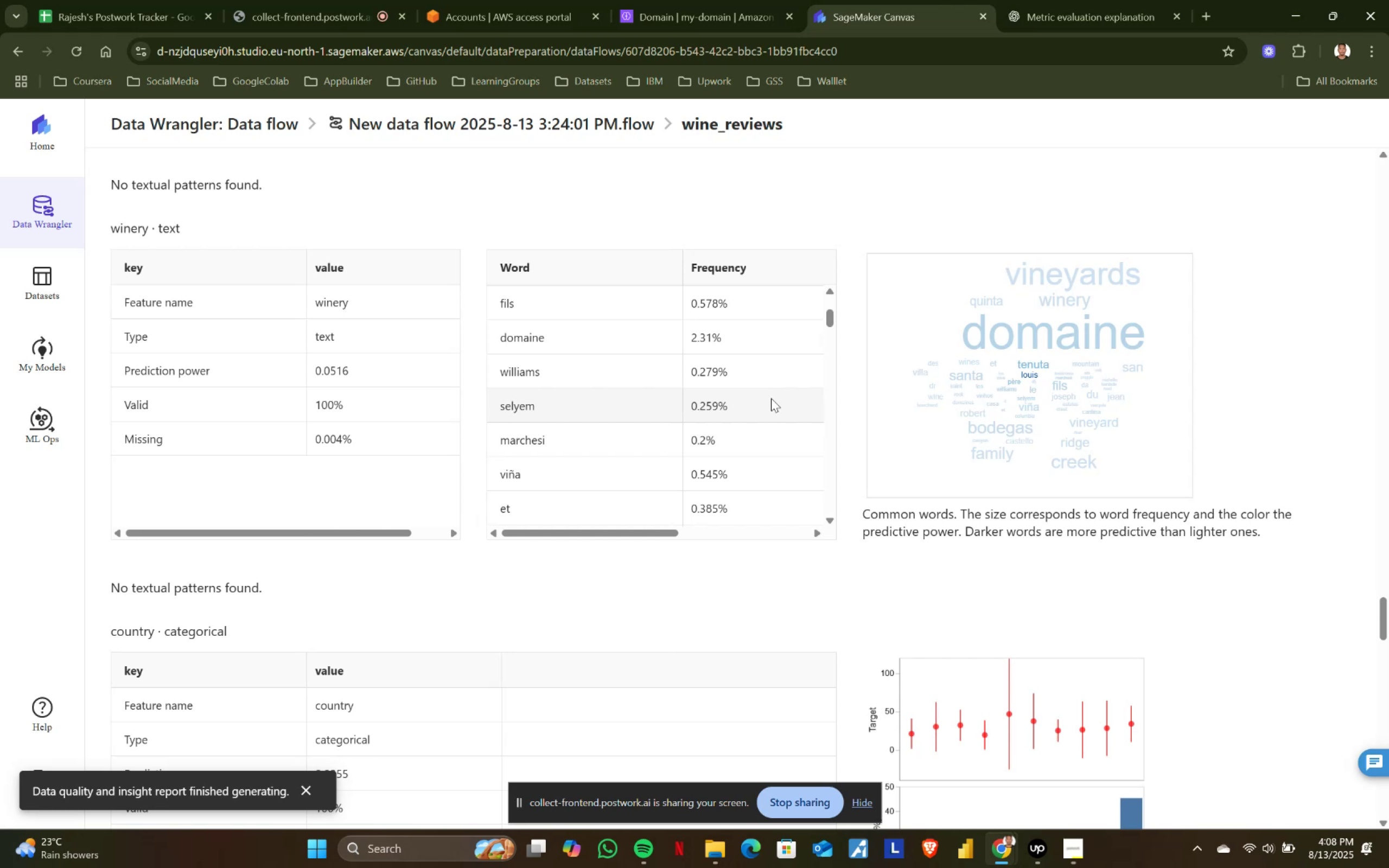 
wait(77.1)
 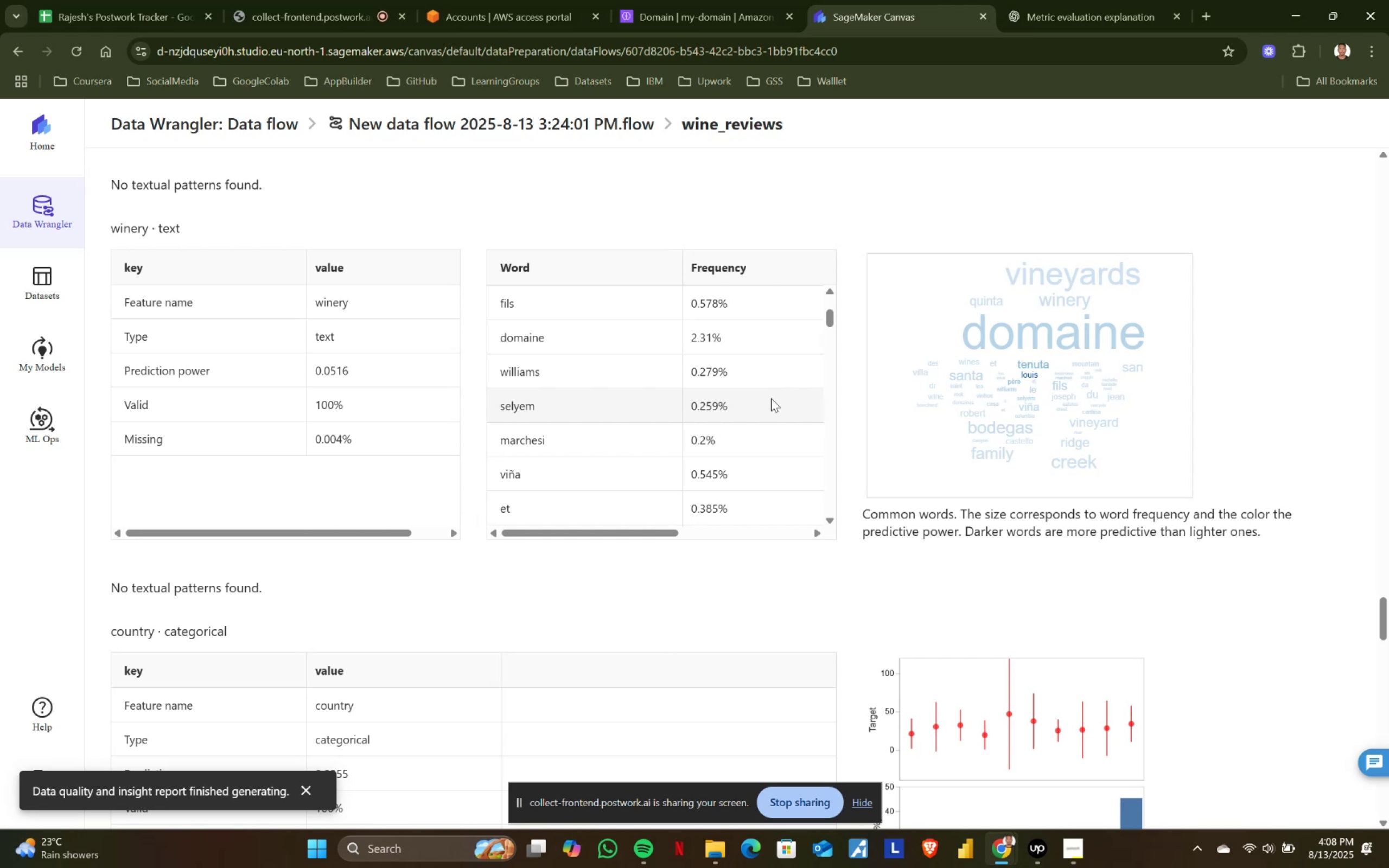 
scroll: coordinate [771, 398], scroll_direction: down, amount: 1.0
 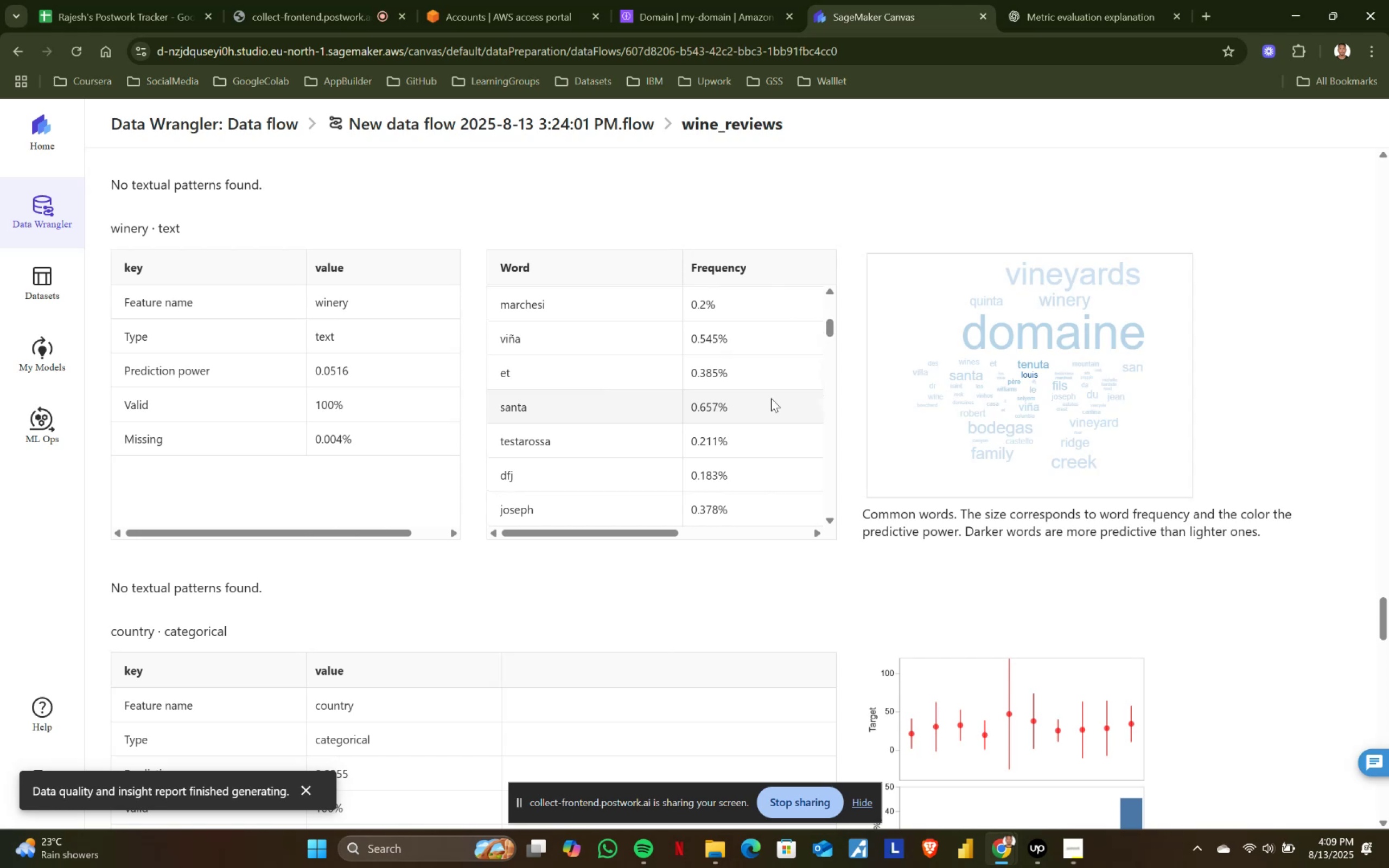 
wait(30.58)
 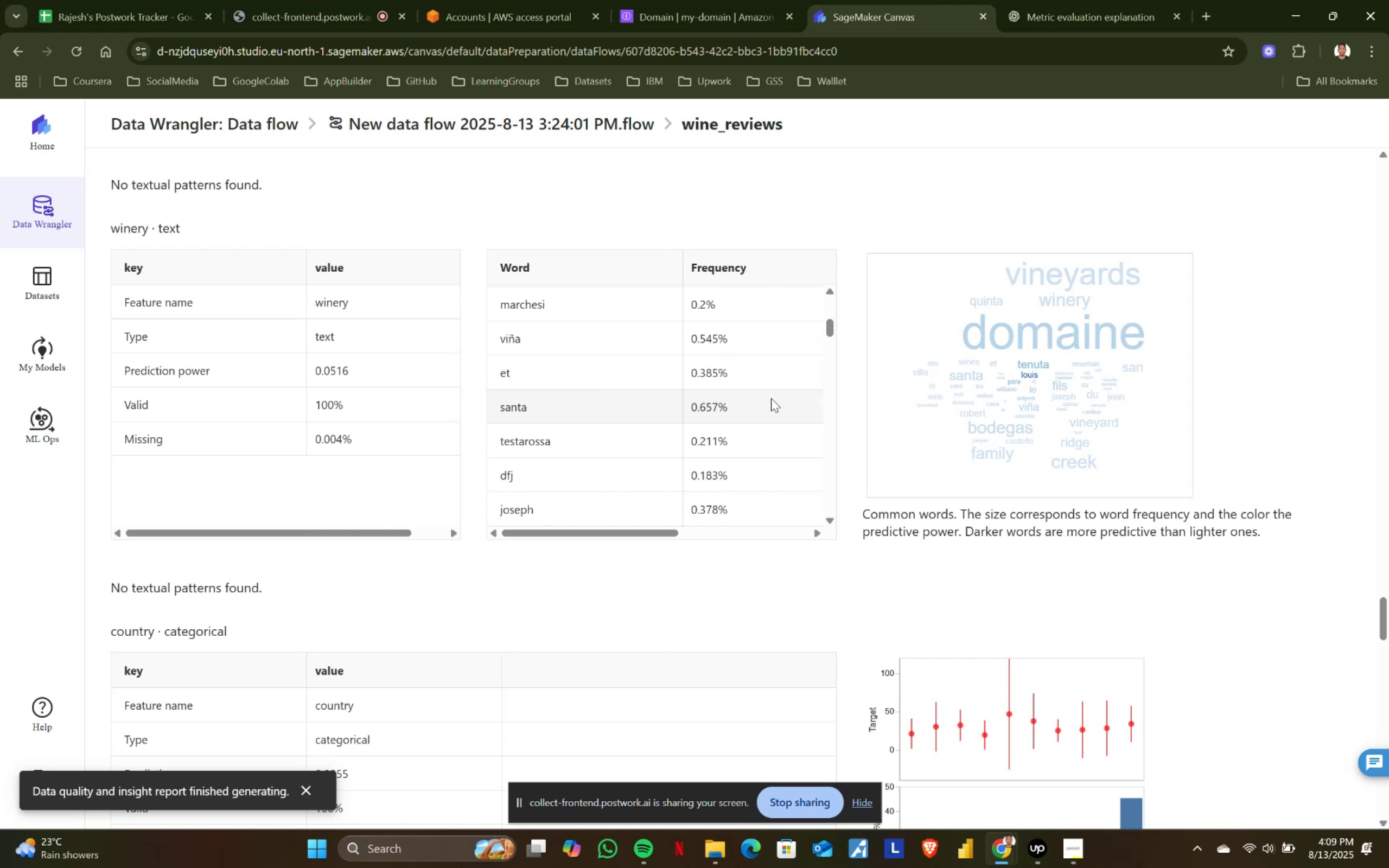 
scroll: coordinate [771, 398], scroll_direction: down, amount: 1.0
 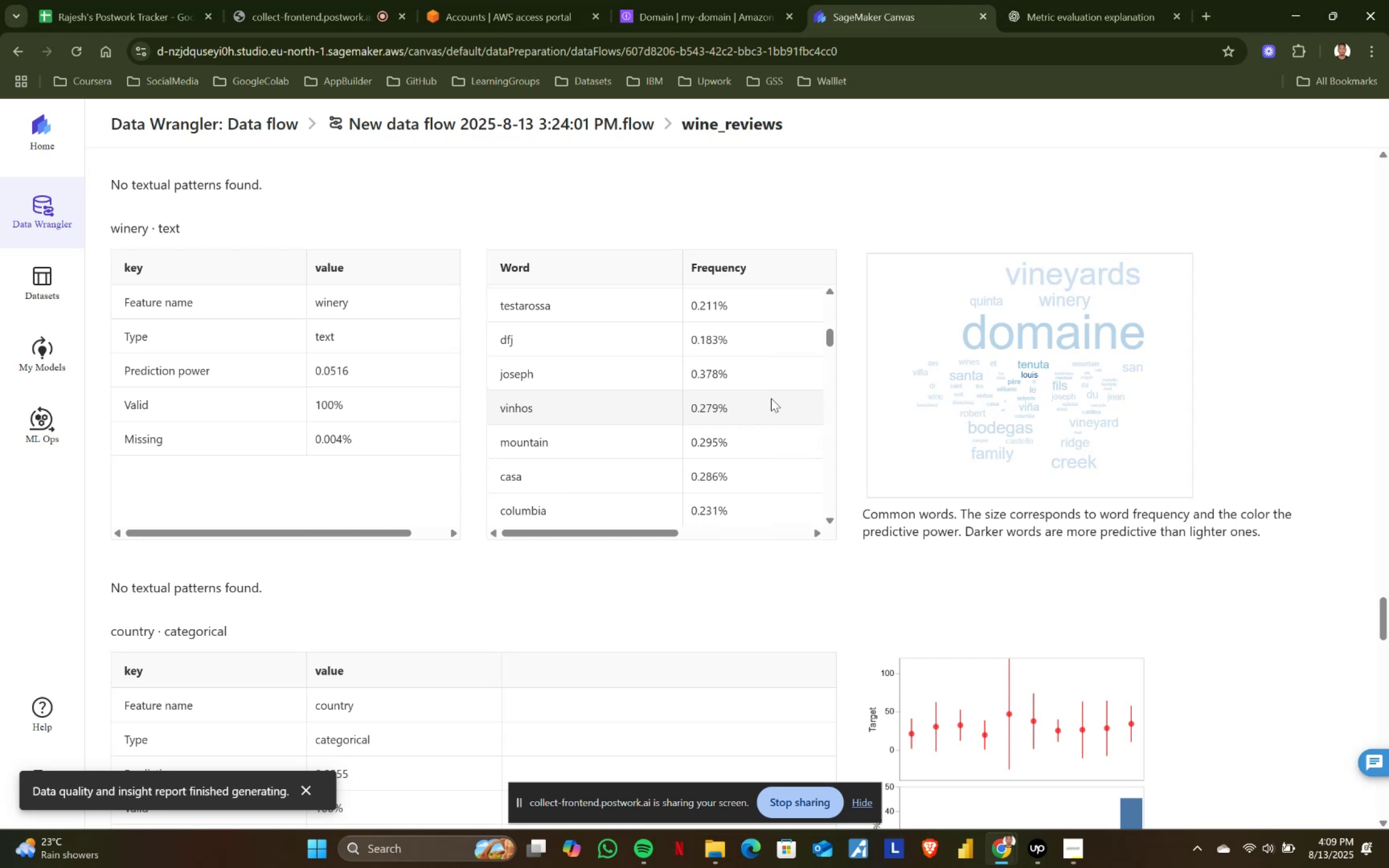 
wait(26.17)
 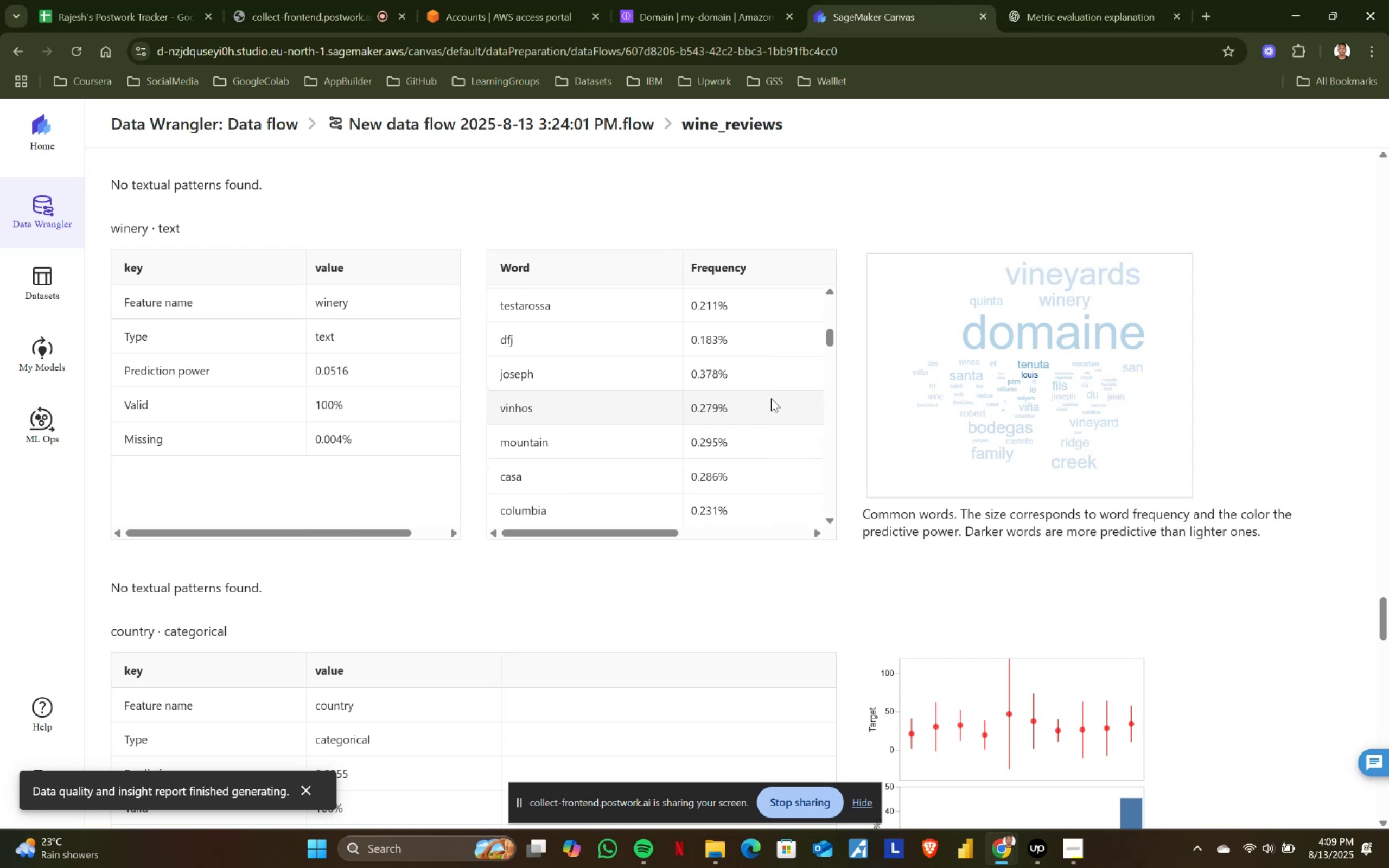 
left_click([334, 0])
 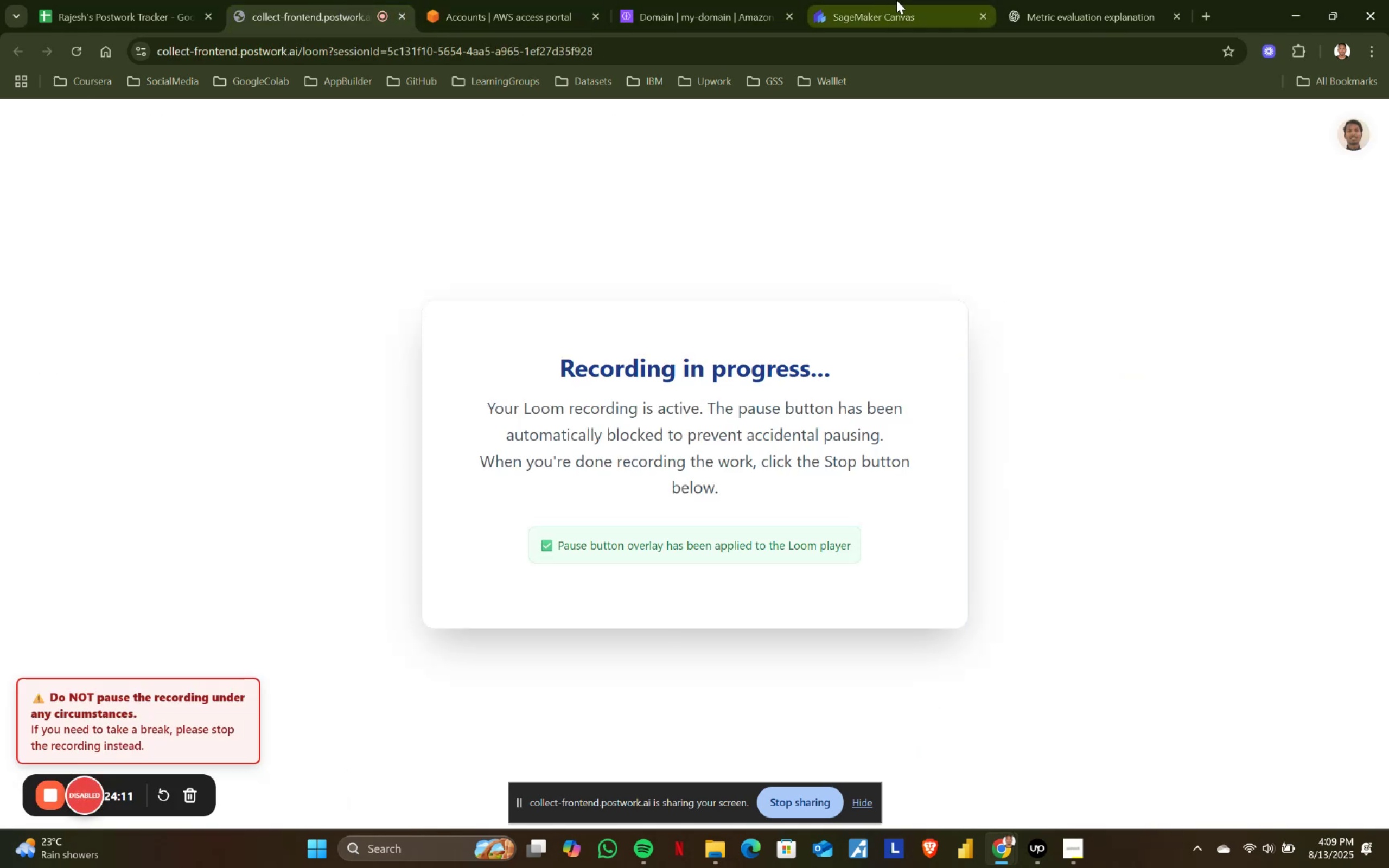 
left_click([896, 0])
 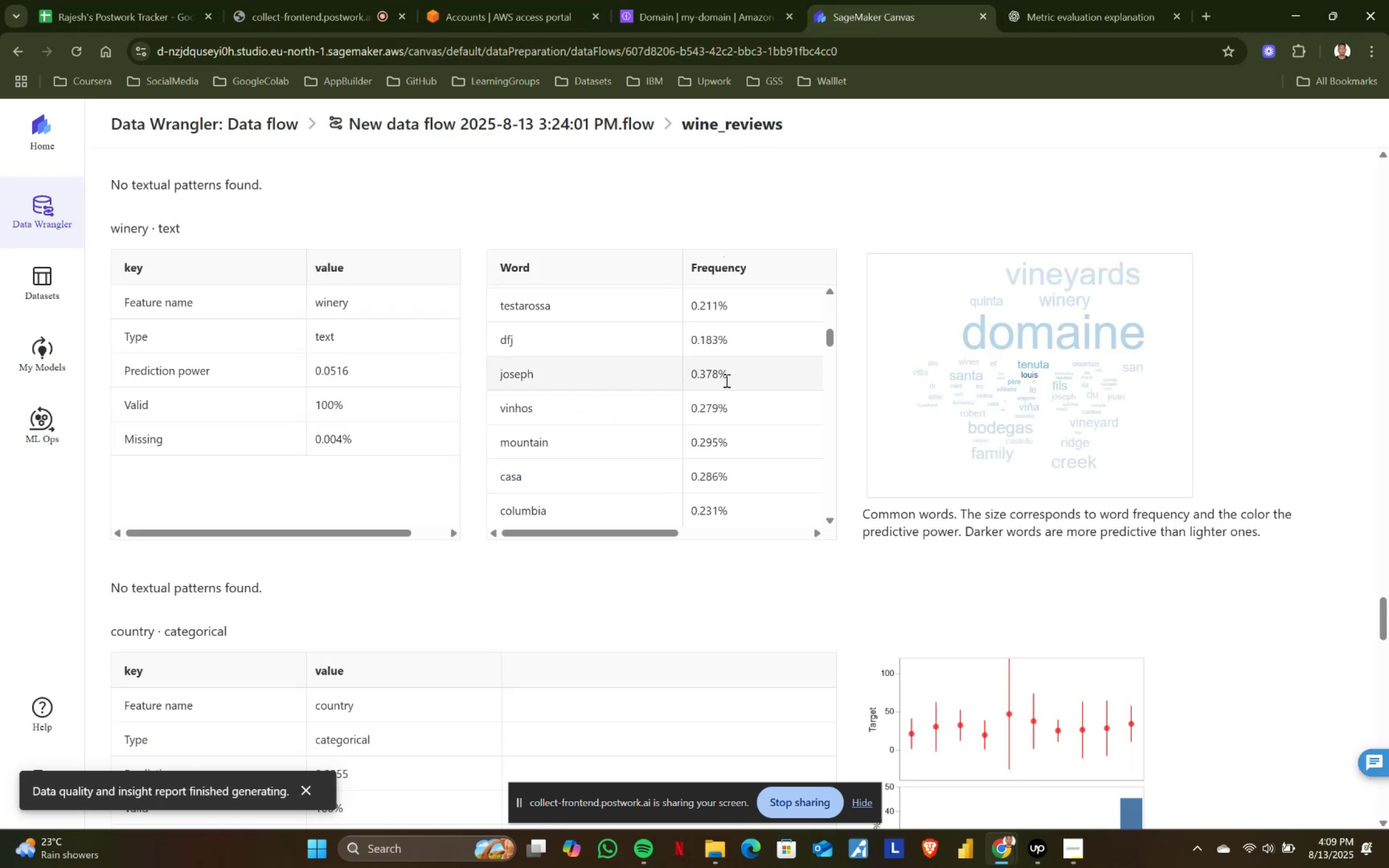 
scroll: coordinate [795, 488], scroll_direction: down, amount: 5.0
 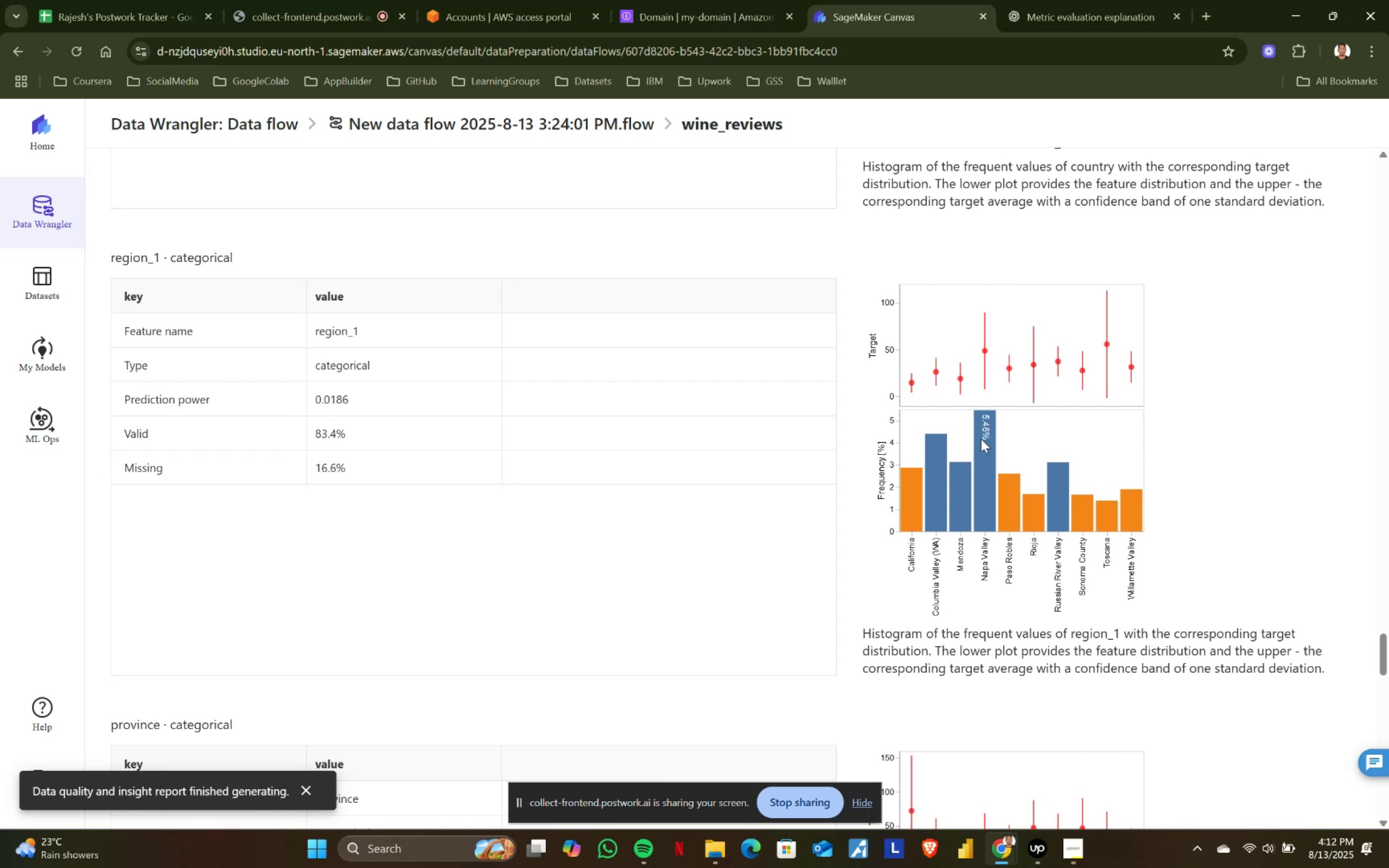 
wait(171.18)
 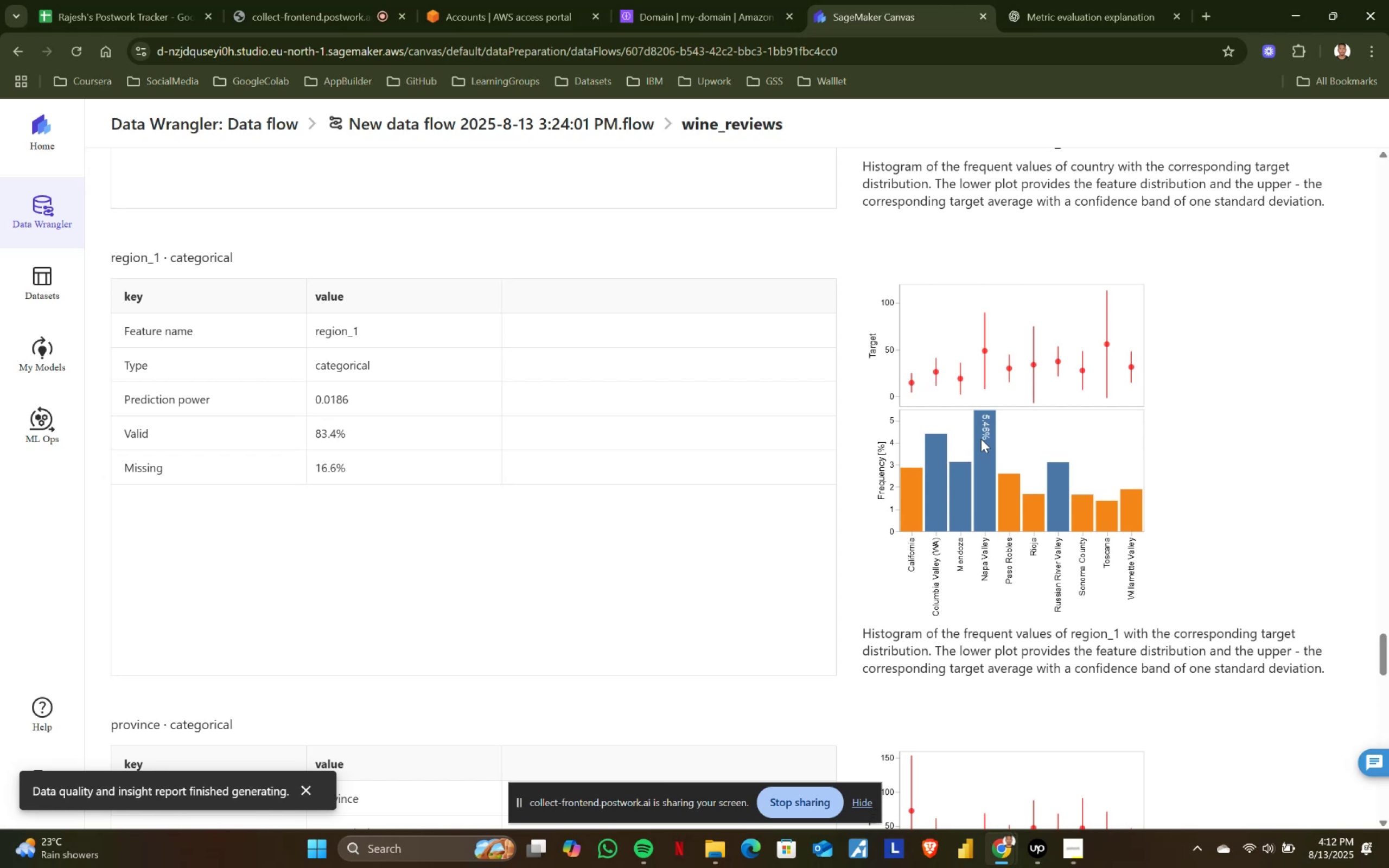 
scroll: coordinate [827, 450], scroll_direction: down, amount: 2.0
 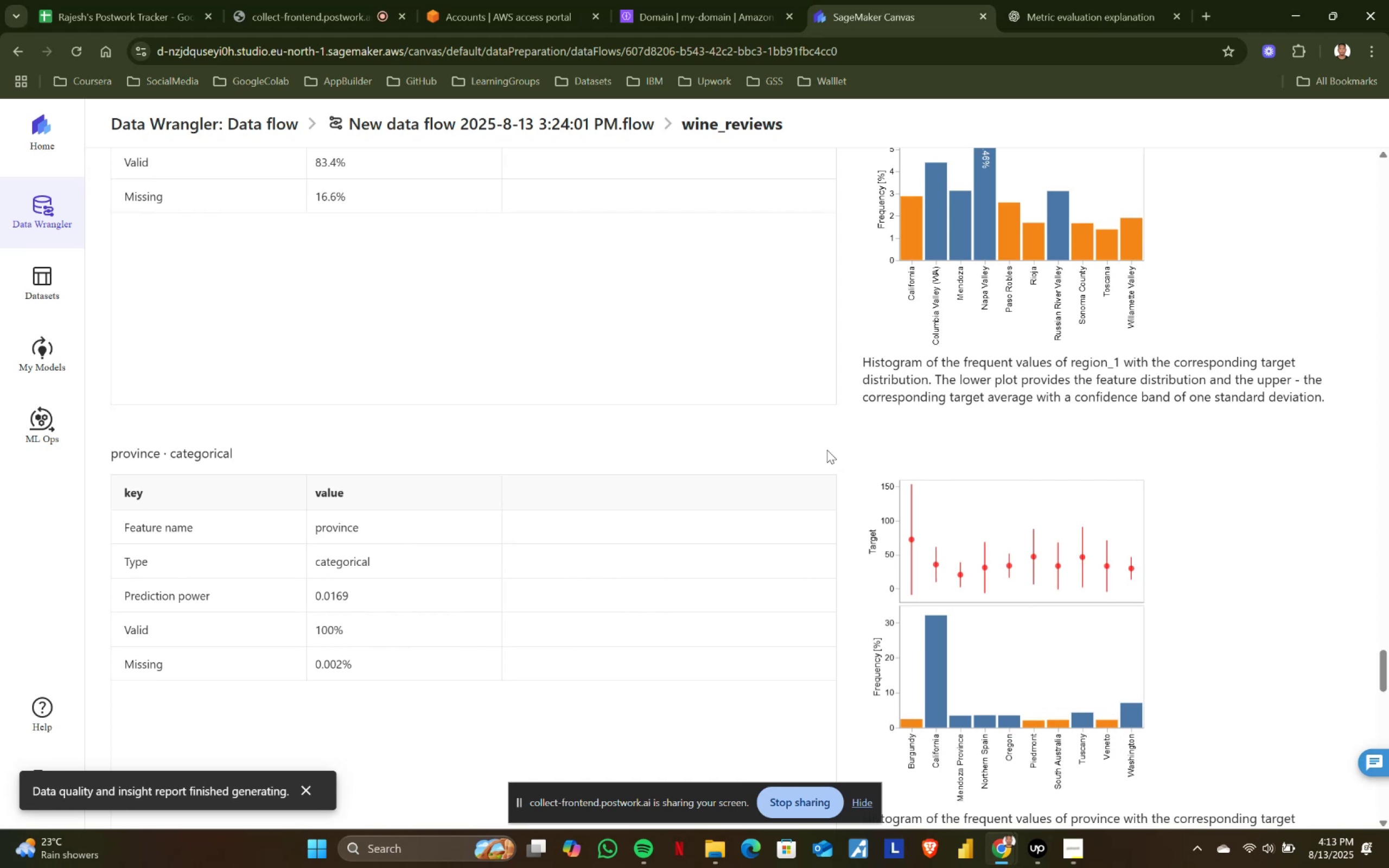 
wait(40.91)
 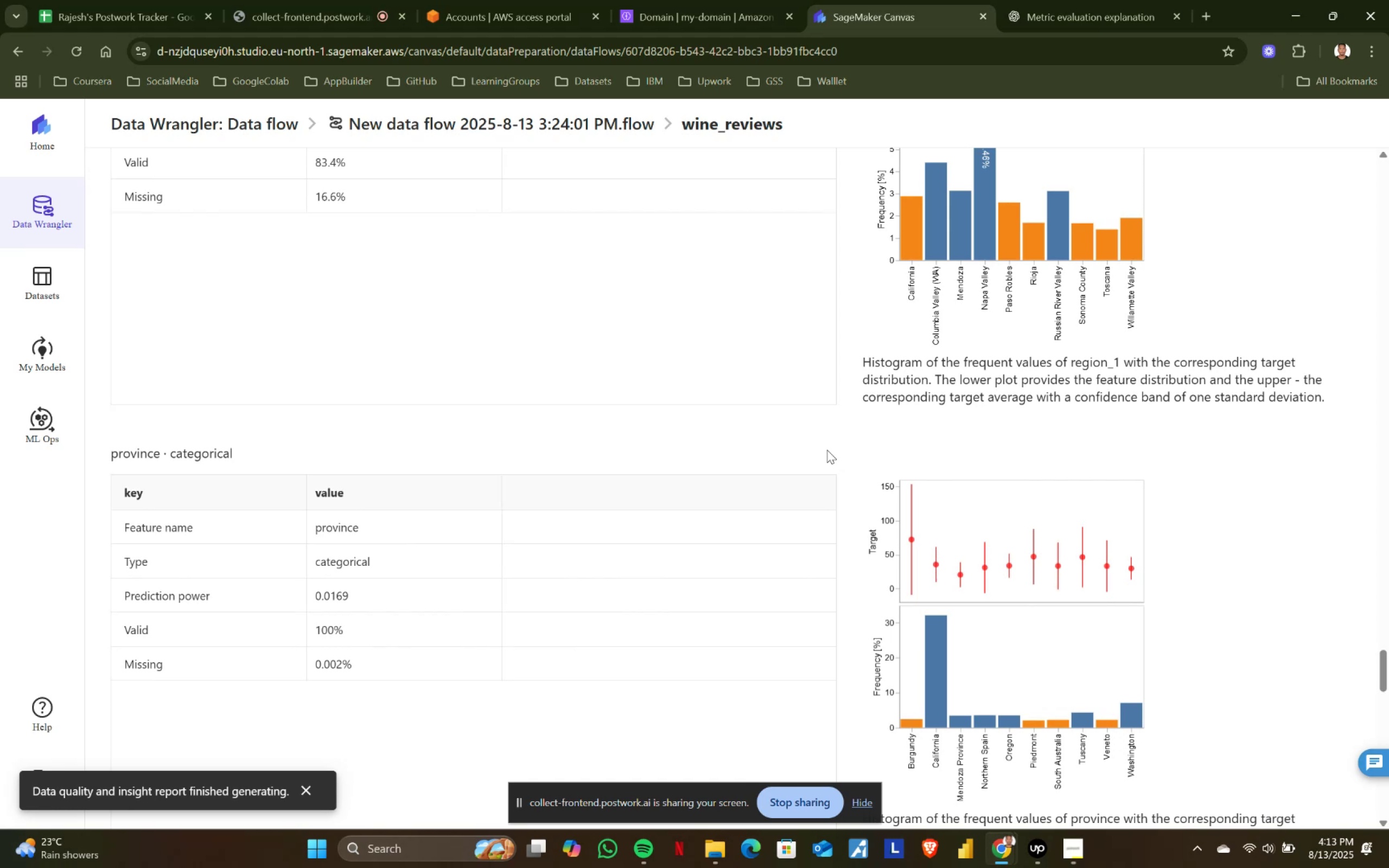 
scroll: coordinate [827, 450], scroll_direction: down, amount: 1.0
 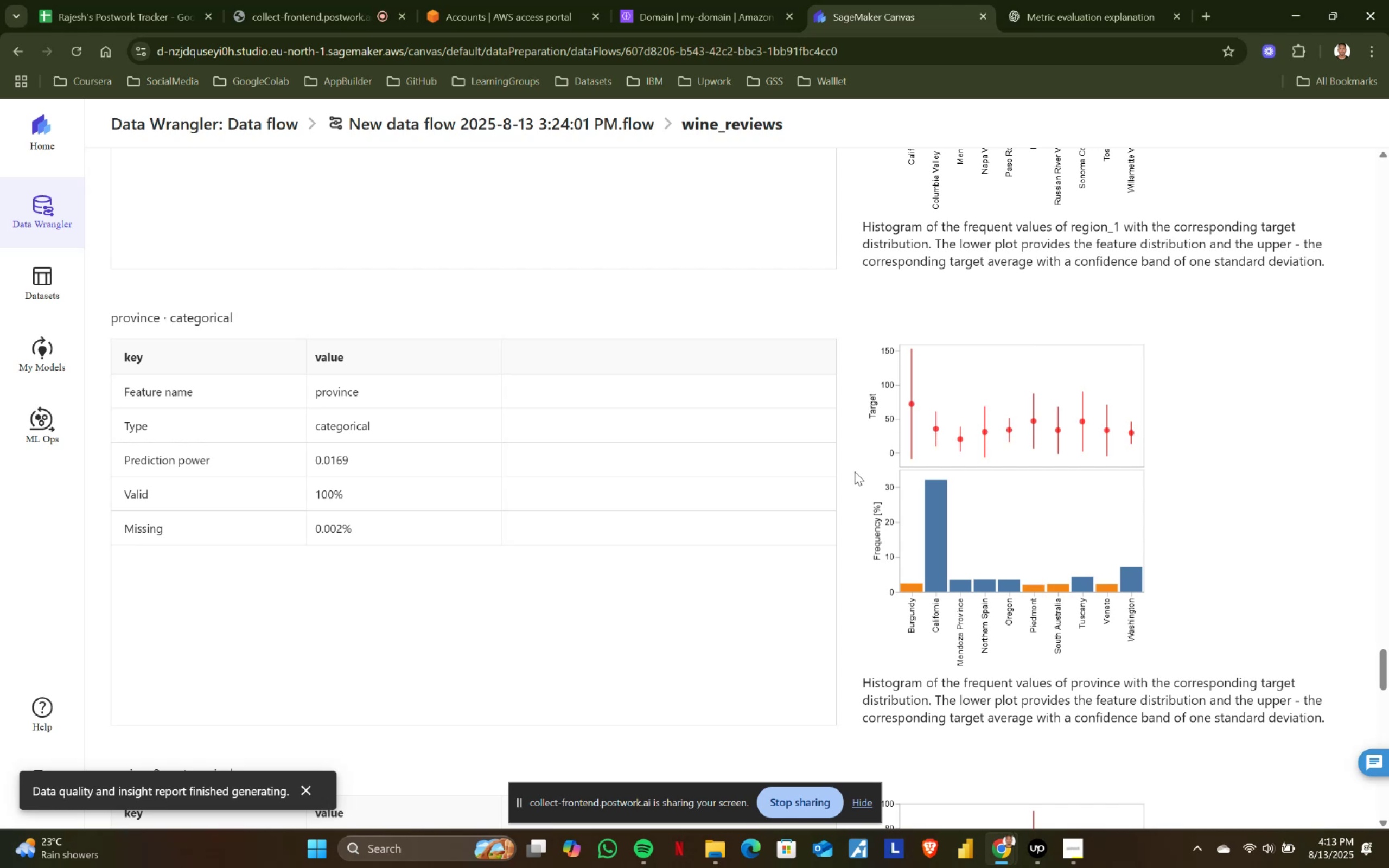 
wait(29.18)
 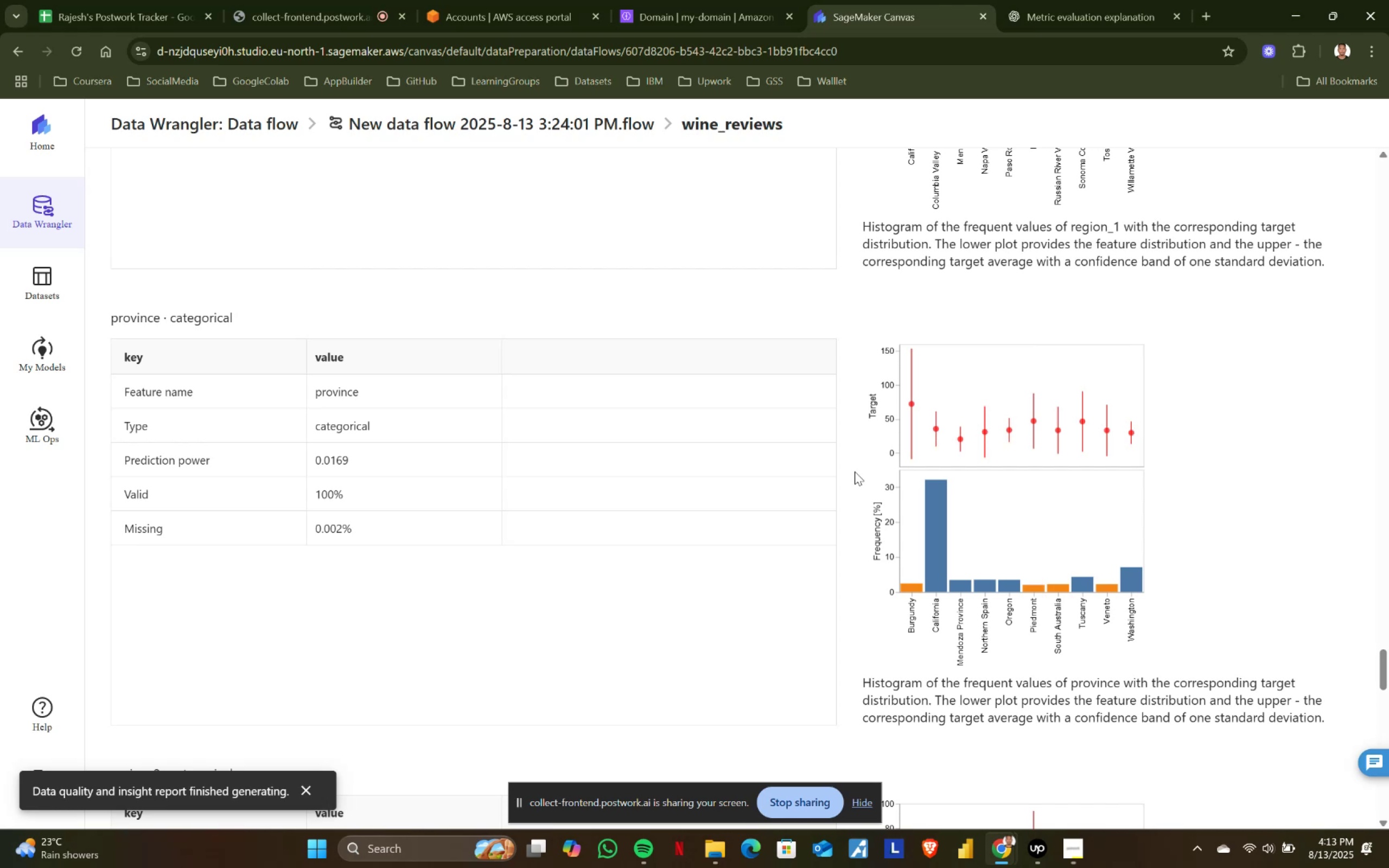 
scroll: coordinate [855, 471], scroll_direction: down, amount: 2.0
 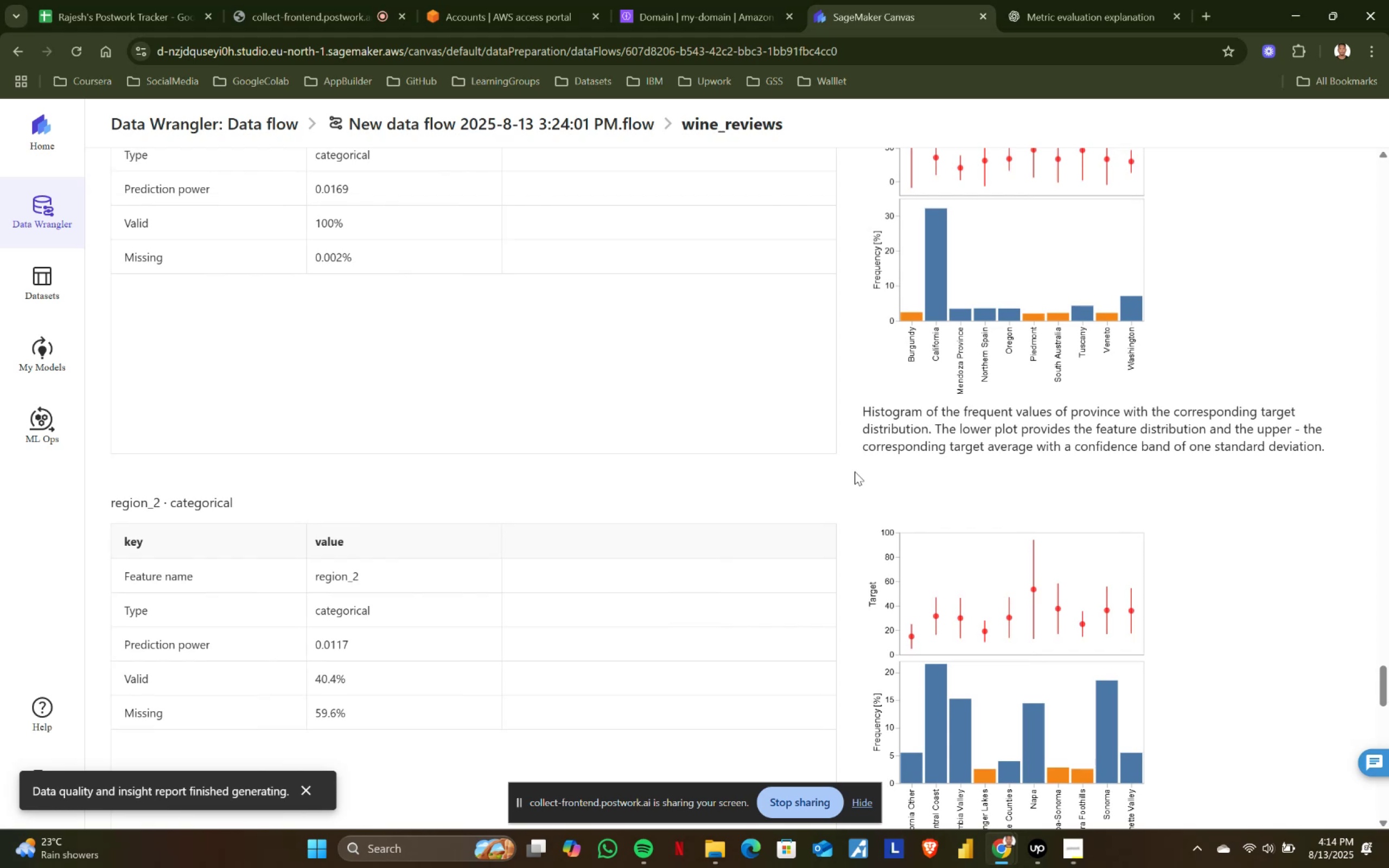 
wait(27.18)
 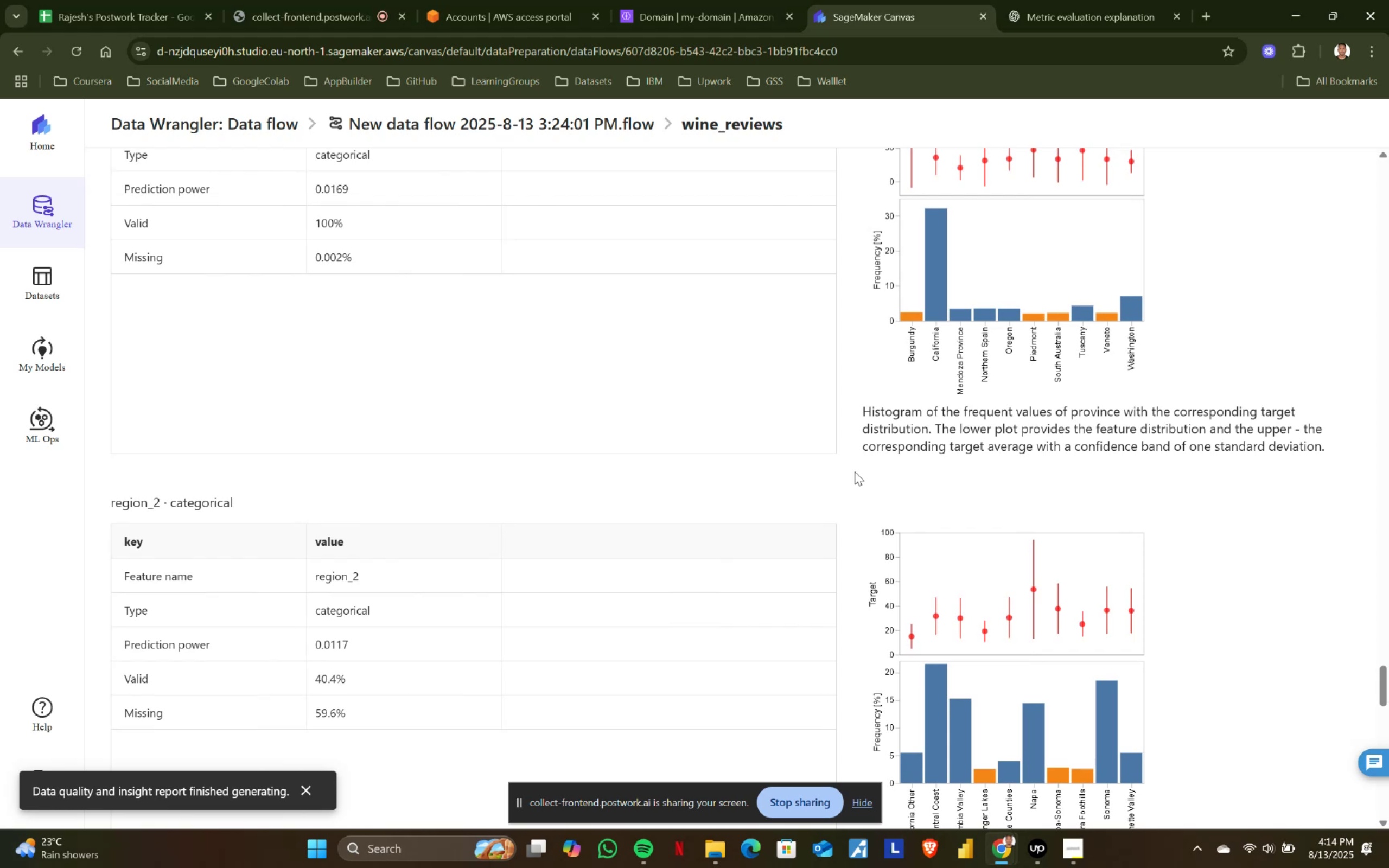 
scroll: coordinate [855, 471], scroll_direction: down, amount: 1.0
 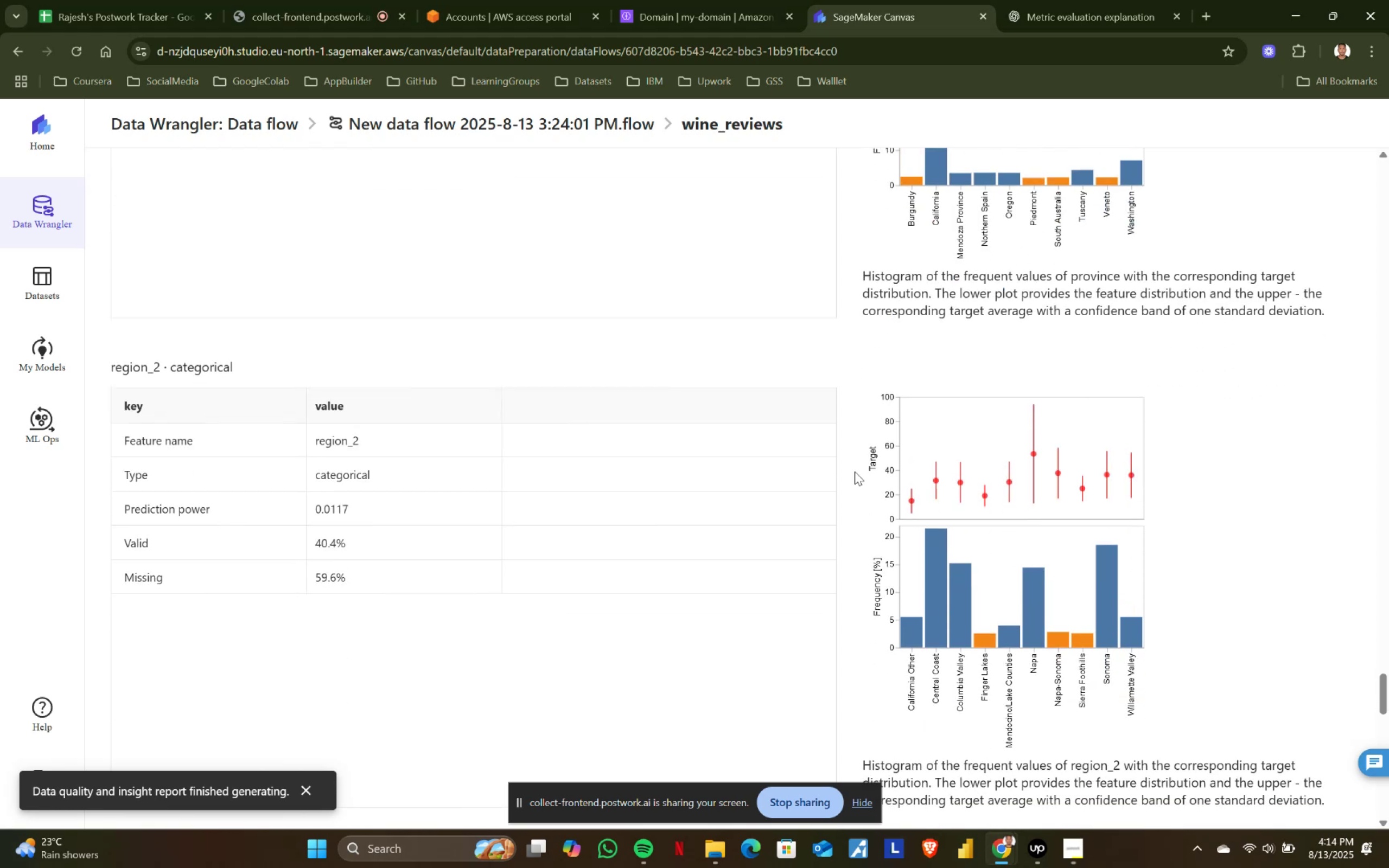 
wait(10.91)
 